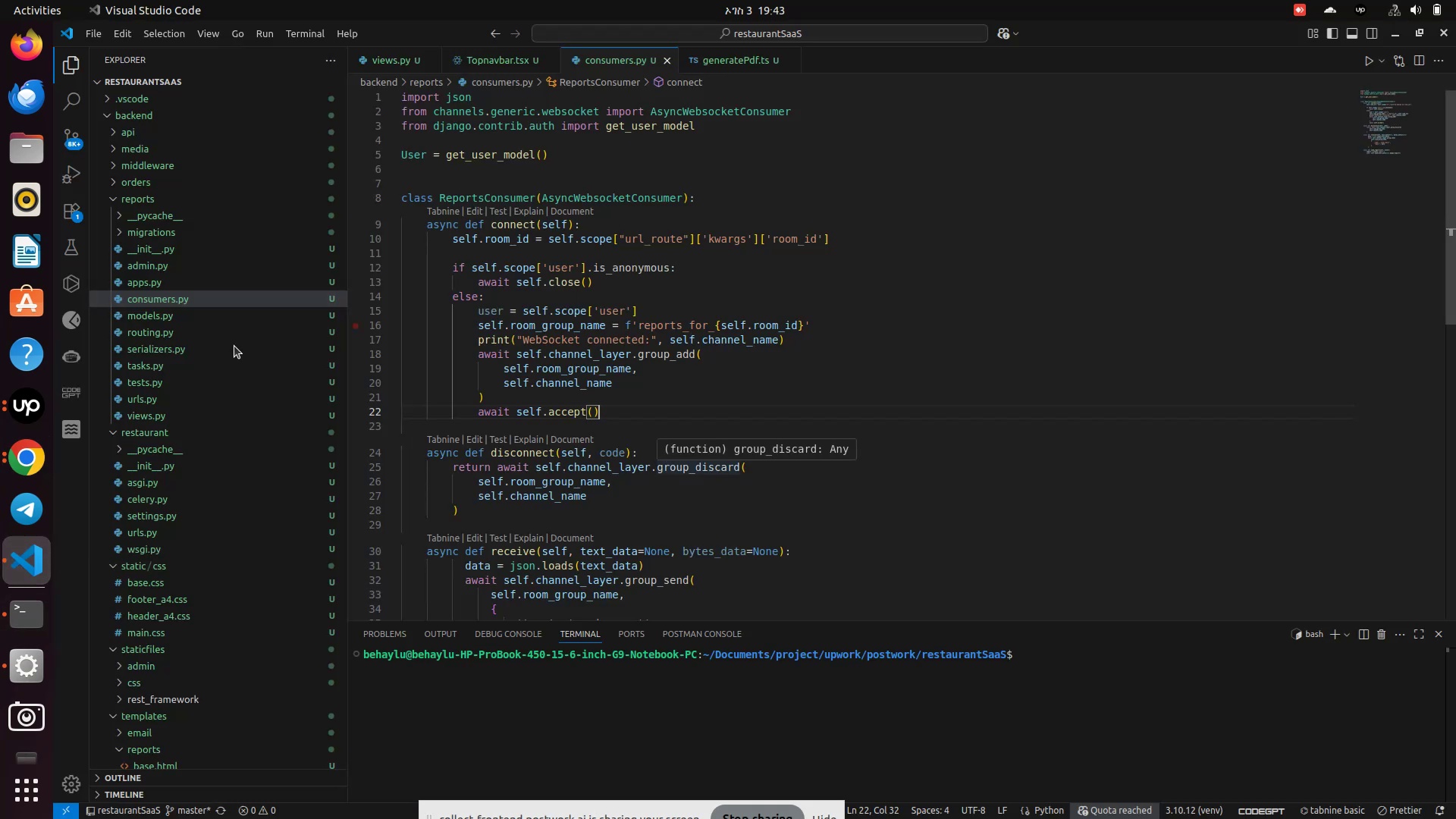 
wait(5.65)
 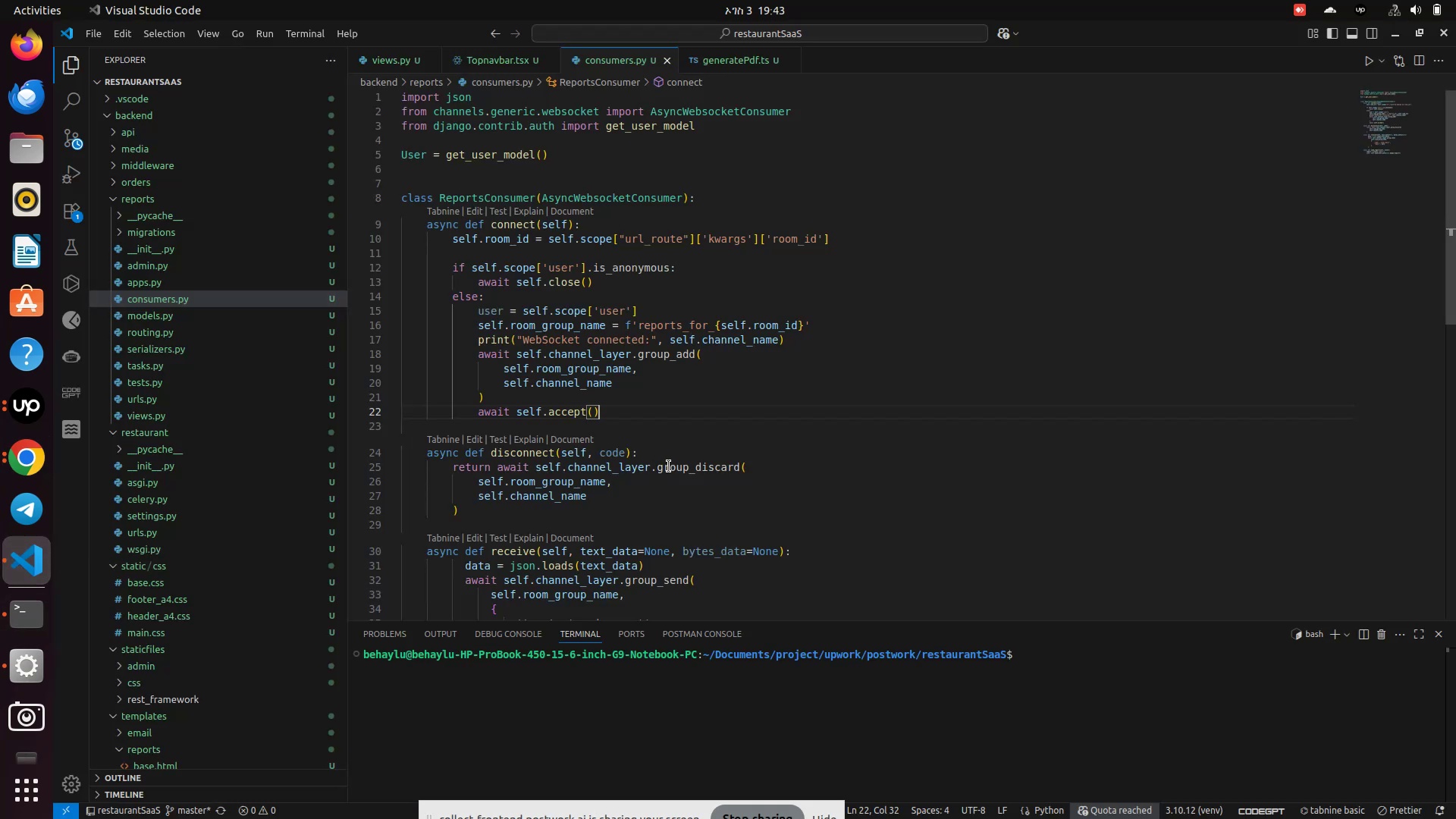 
scroll: coordinate [162, 422], scroll_direction: down, amount: 7.0
 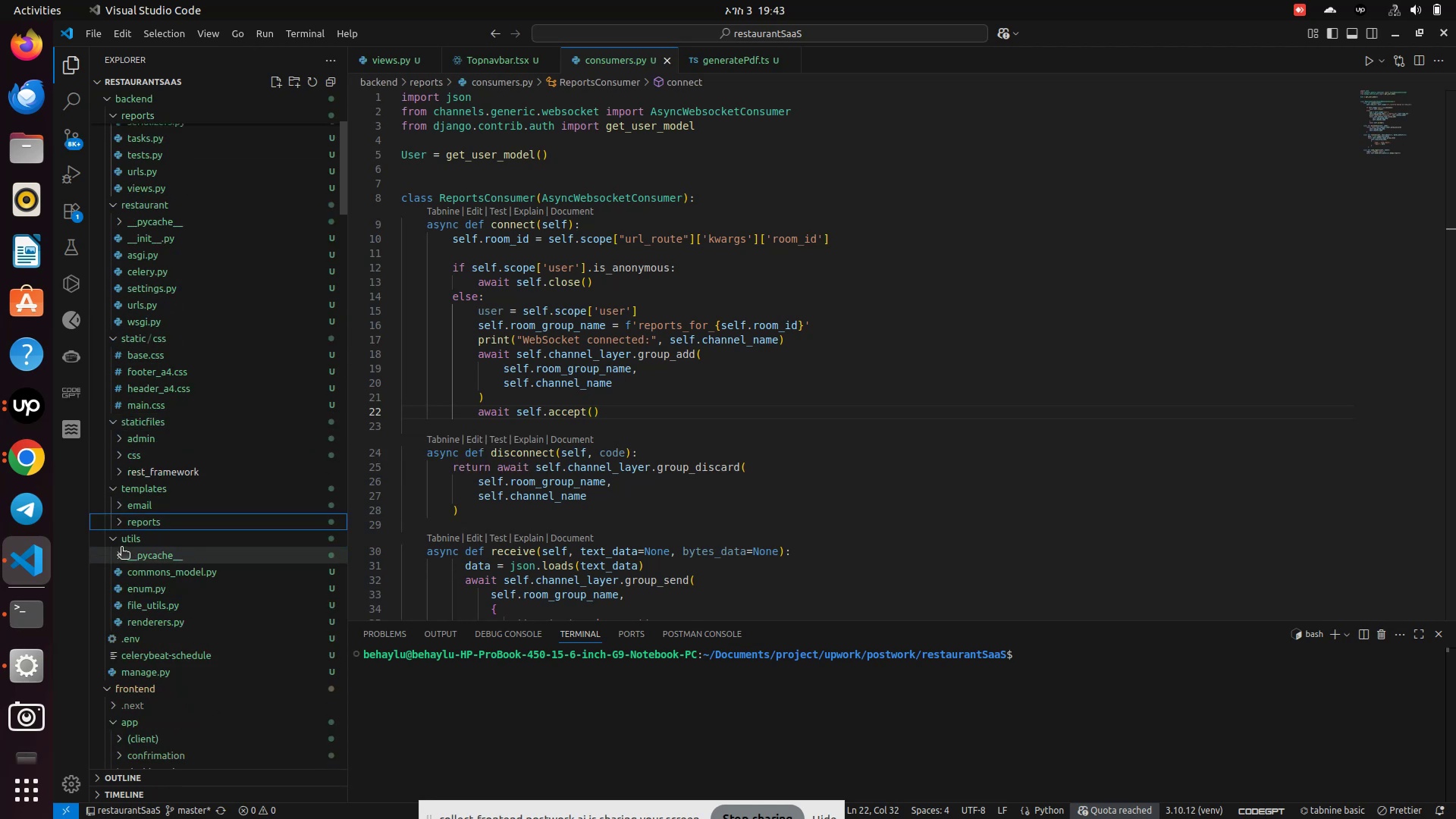 
left_click([115, 541])
 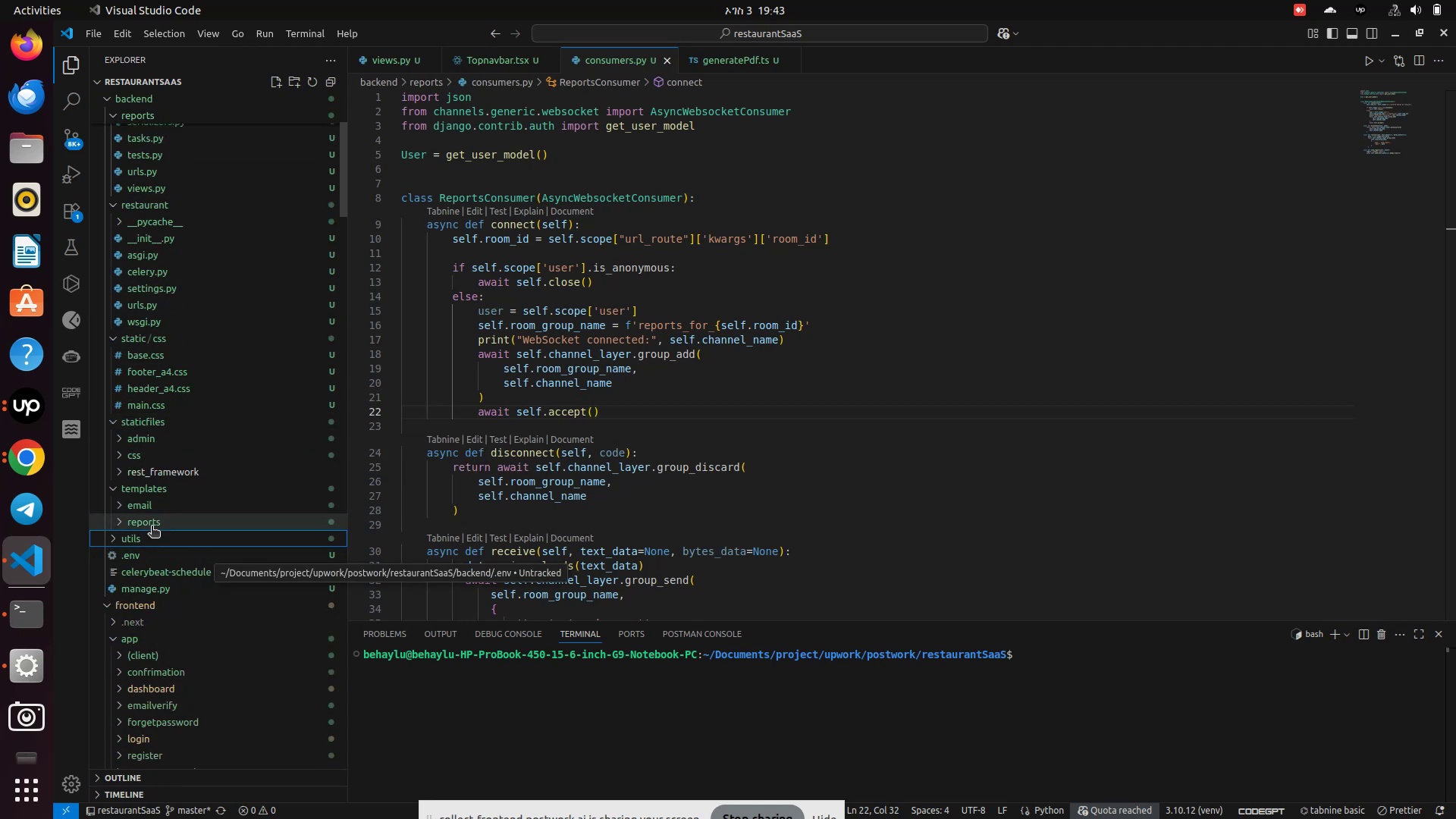 
left_click([150, 526])
 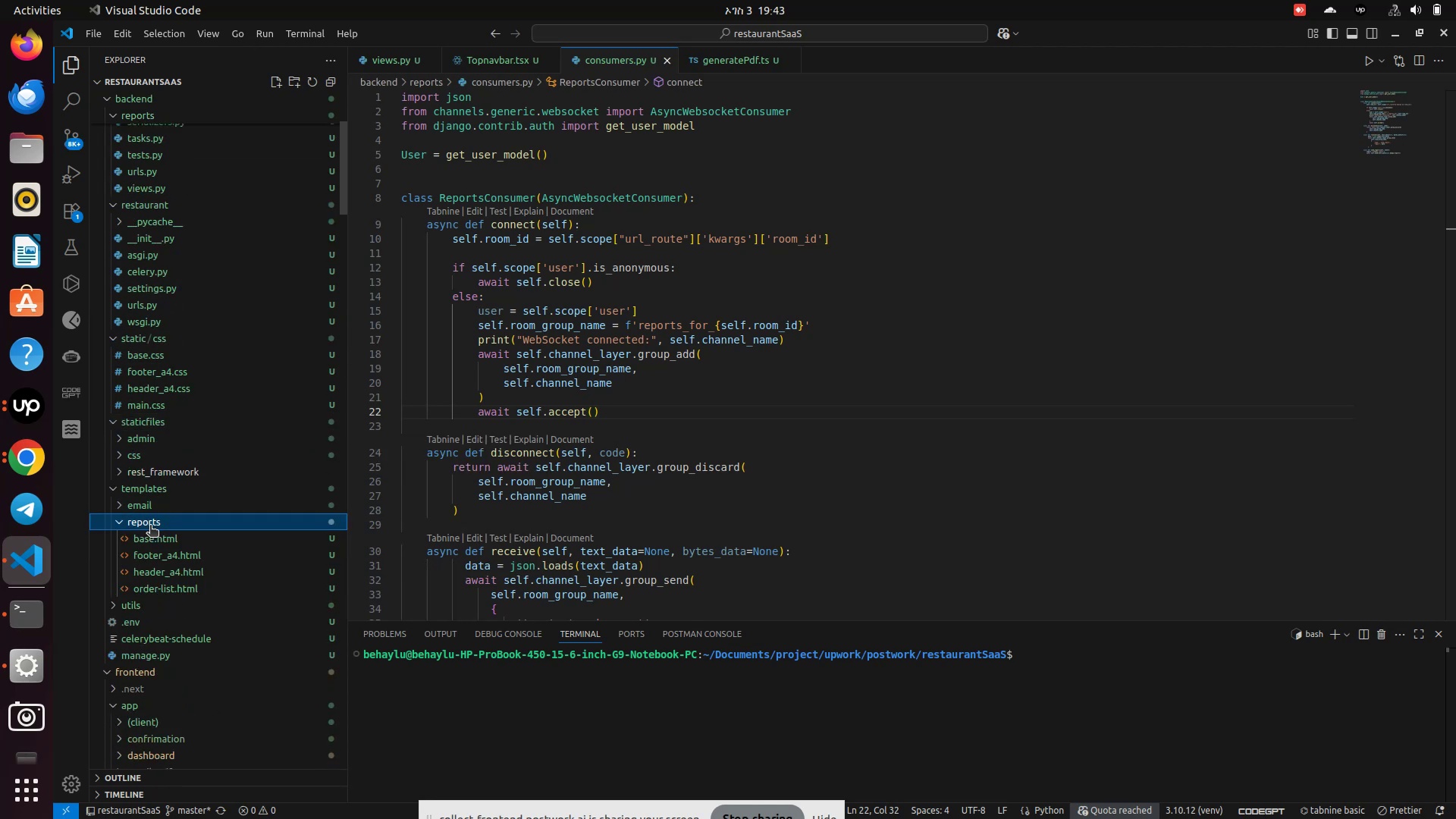 
left_click([150, 526])
 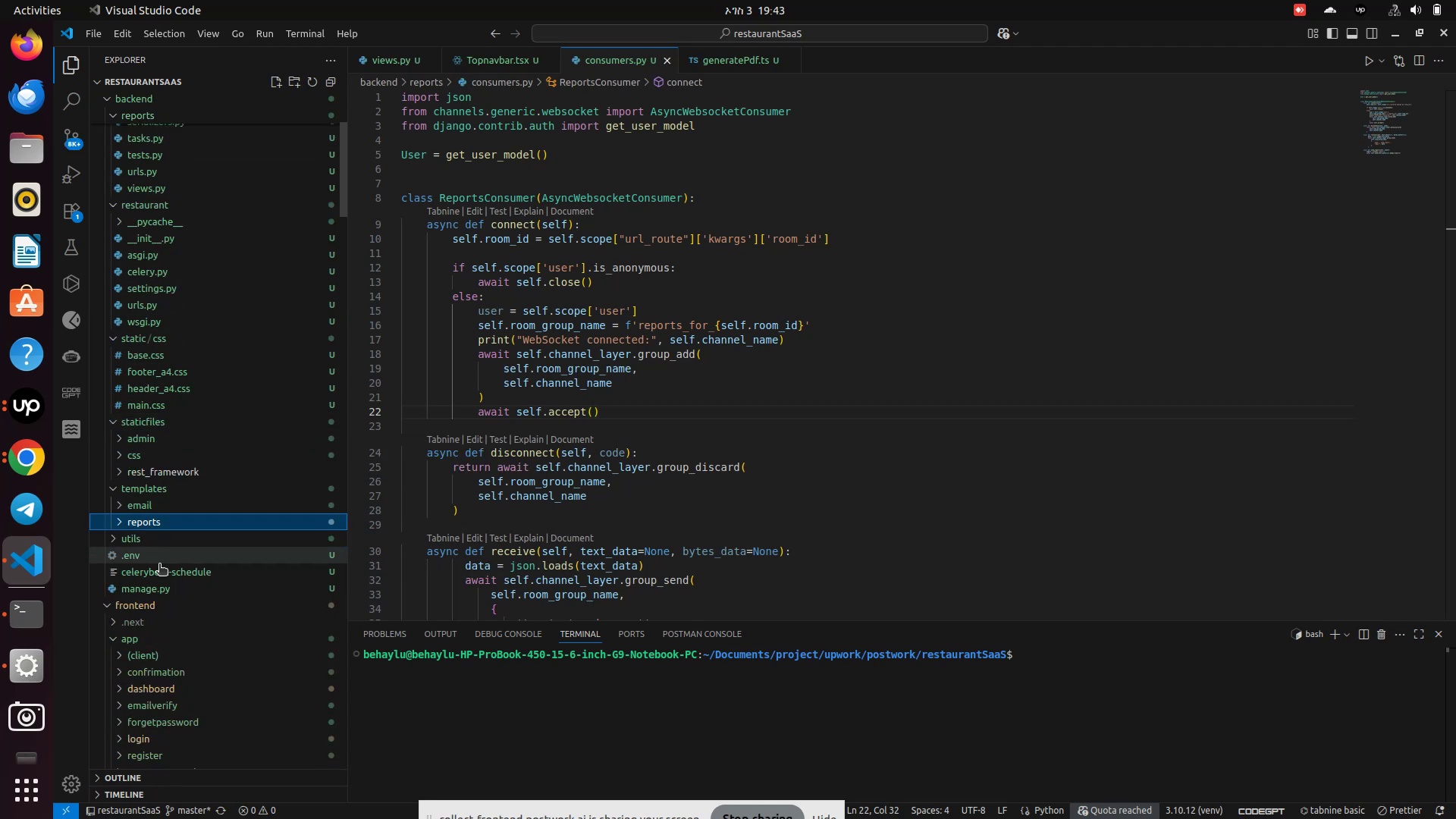 
scroll: coordinate [165, 583], scroll_direction: down, amount: 6.0
 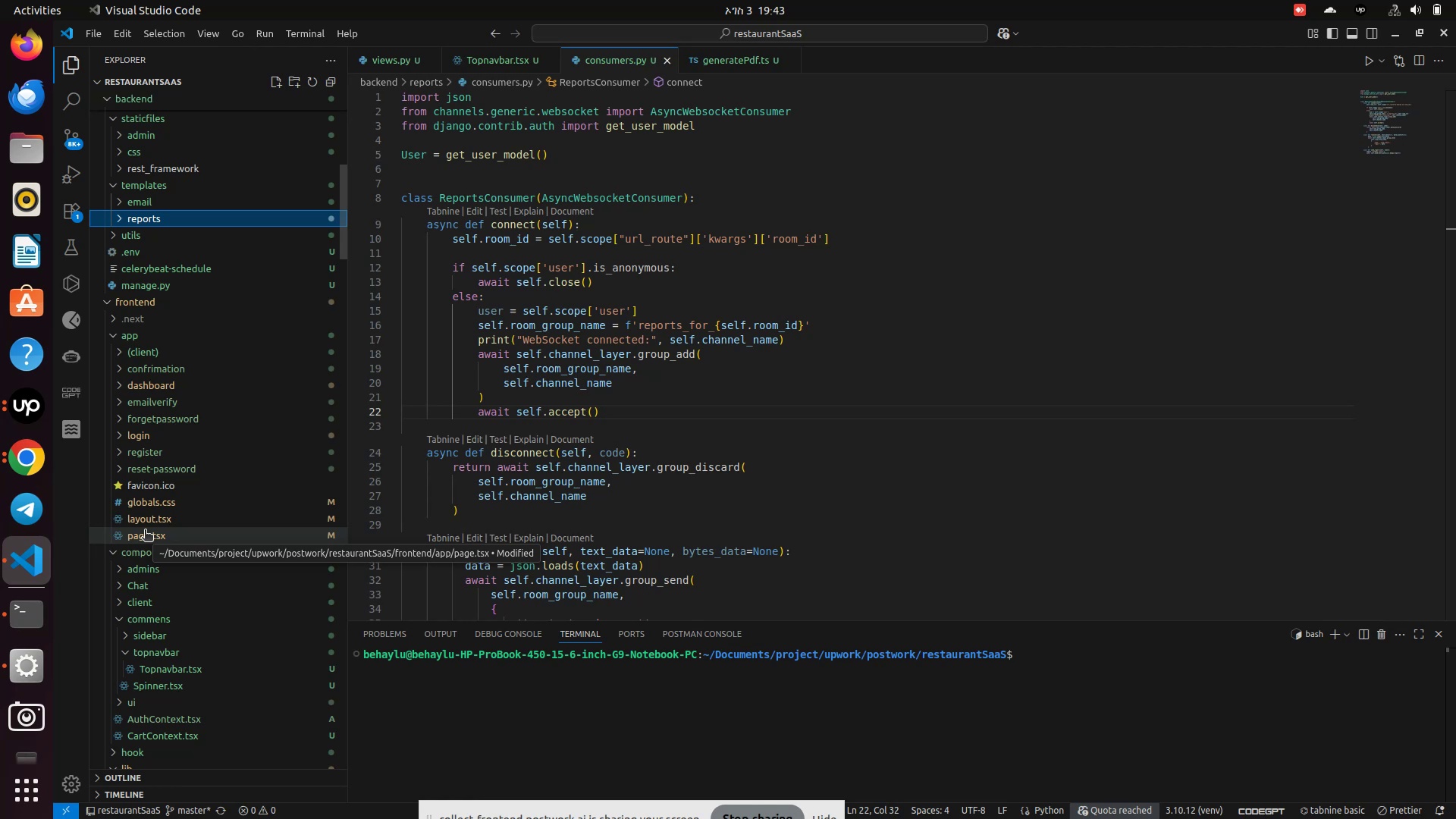 
wait(6.04)
 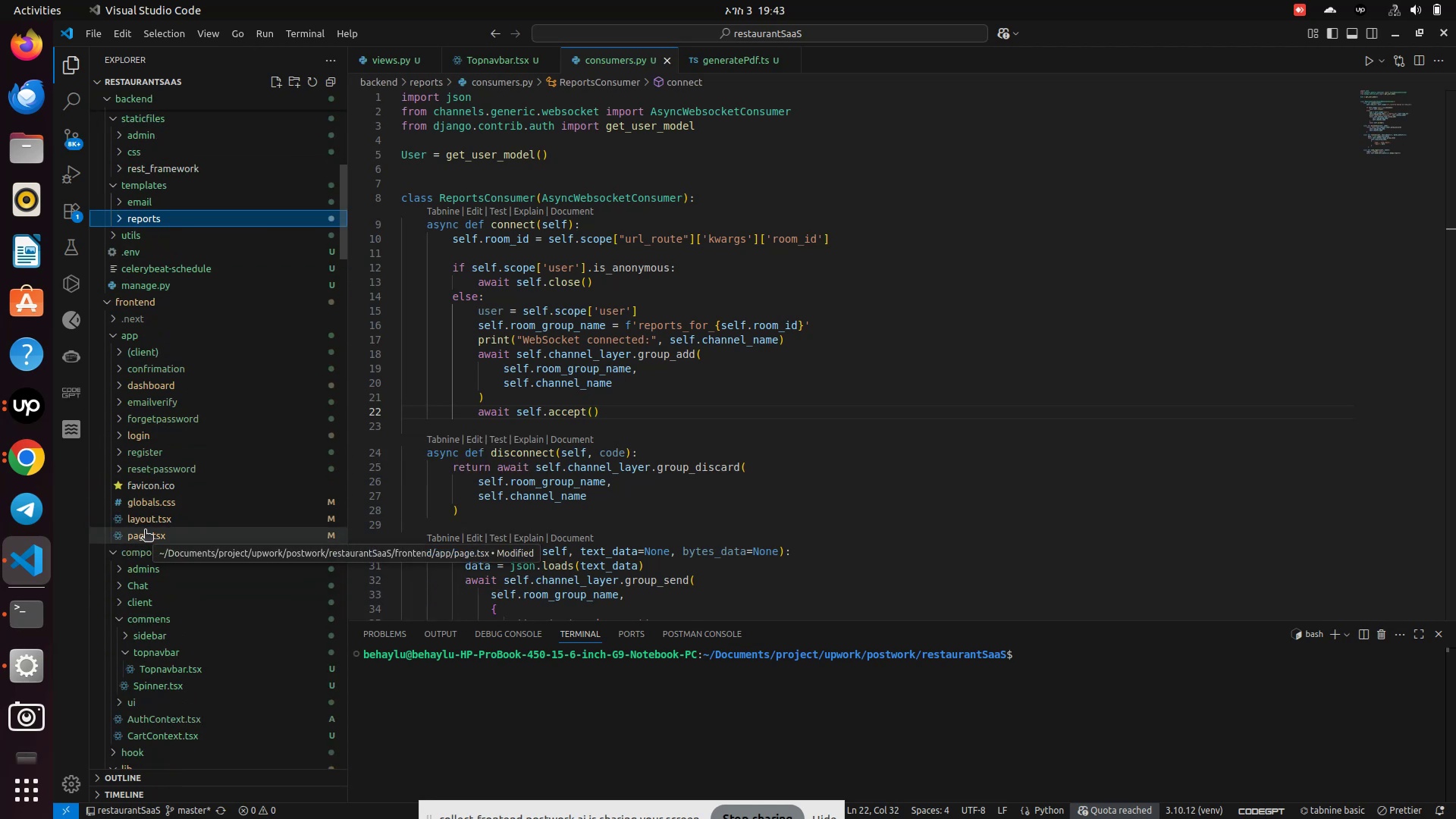 
left_click([151, 521])
 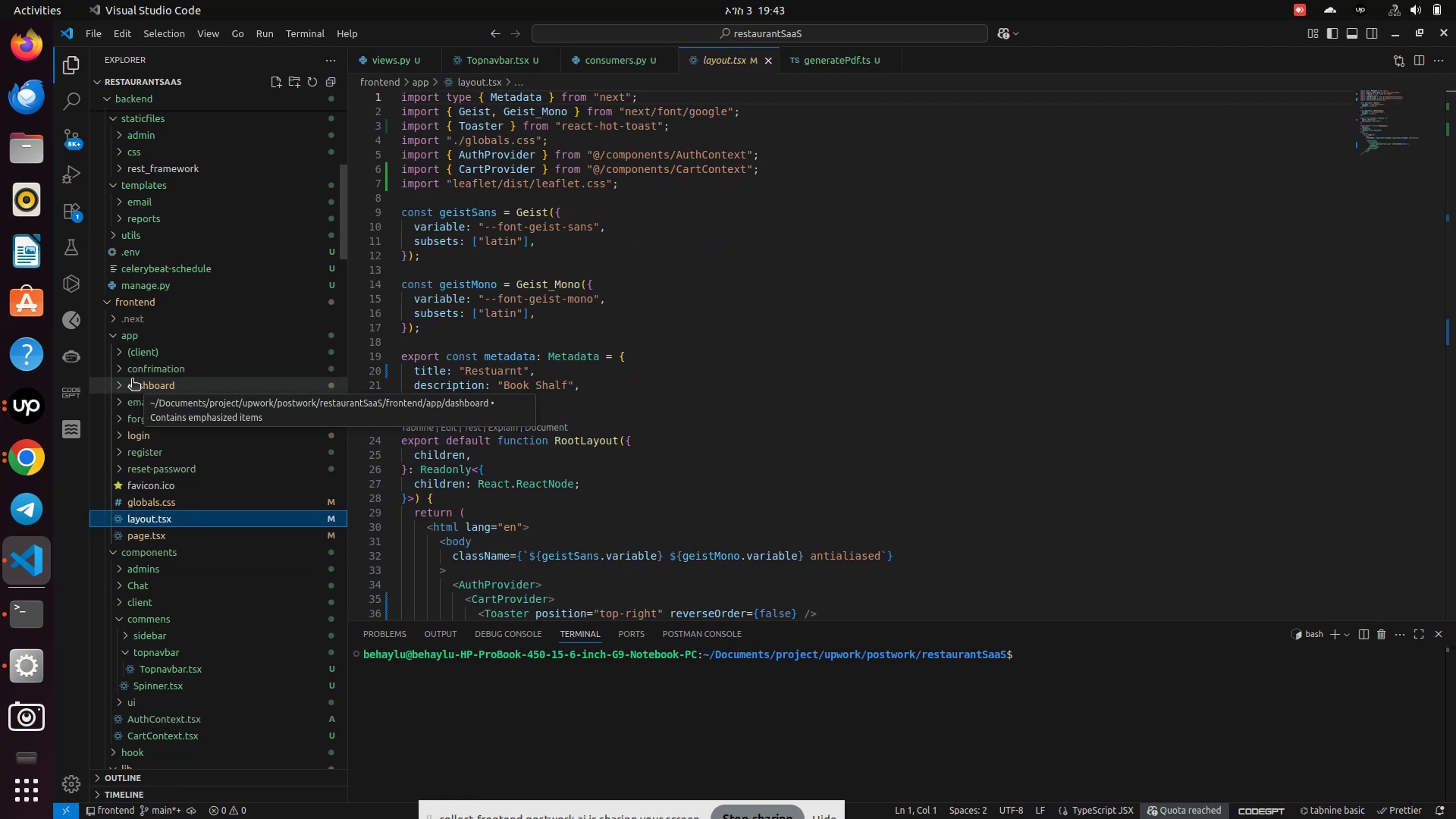 
left_click([129, 384])
 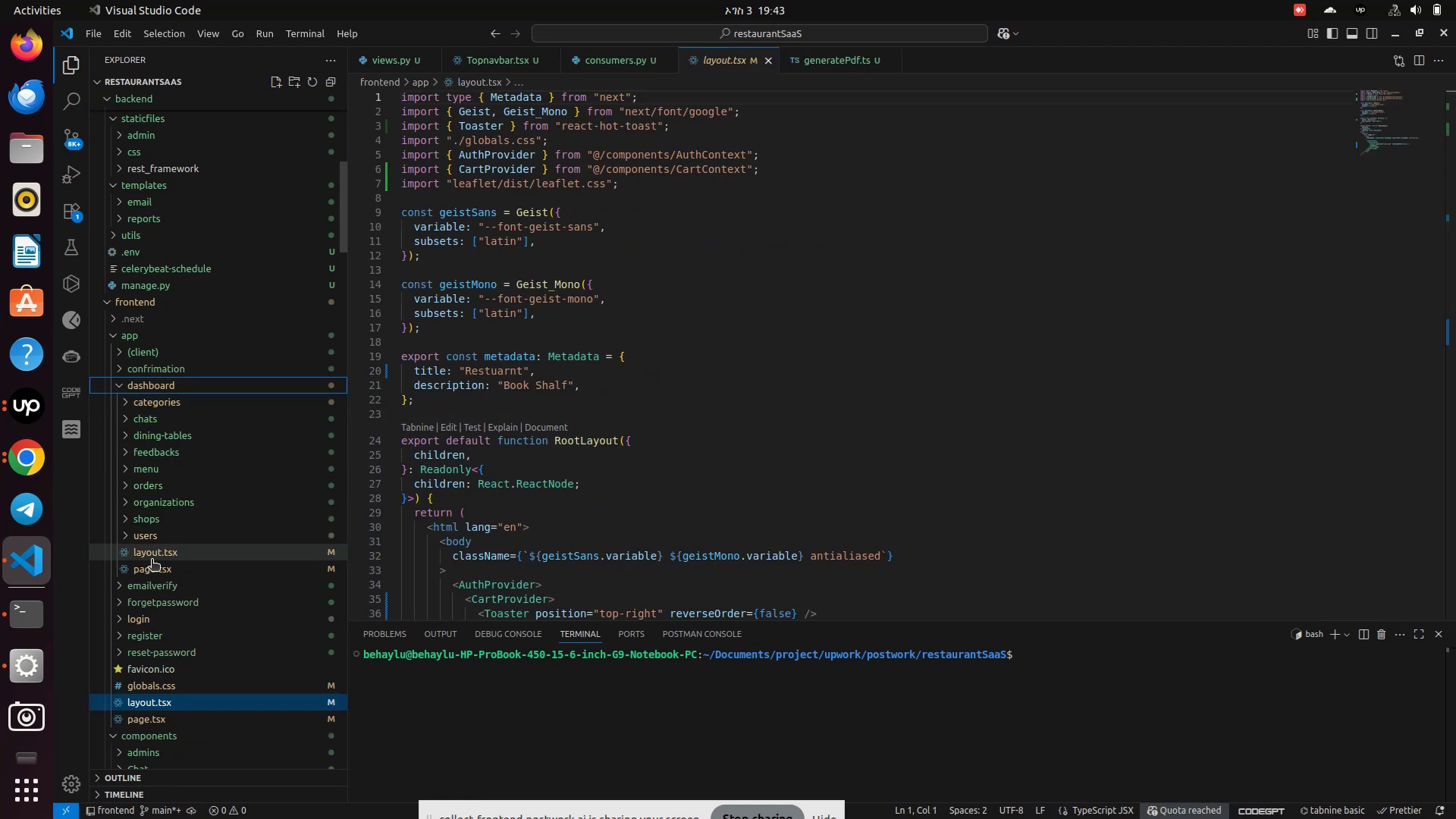 
left_click([152, 570])
 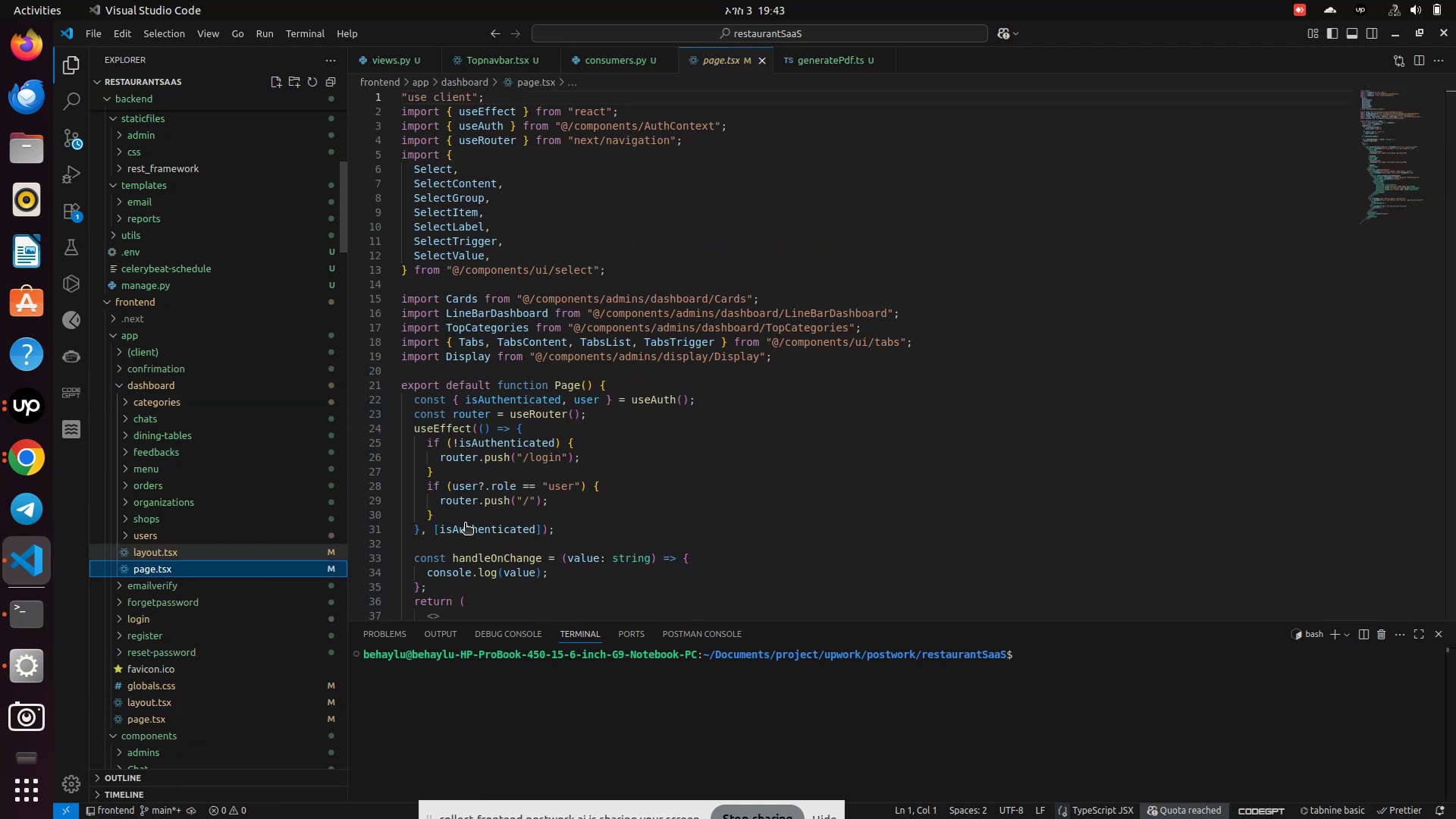 
scroll: coordinate [729, 500], scroll_direction: down, amount: 29.0
 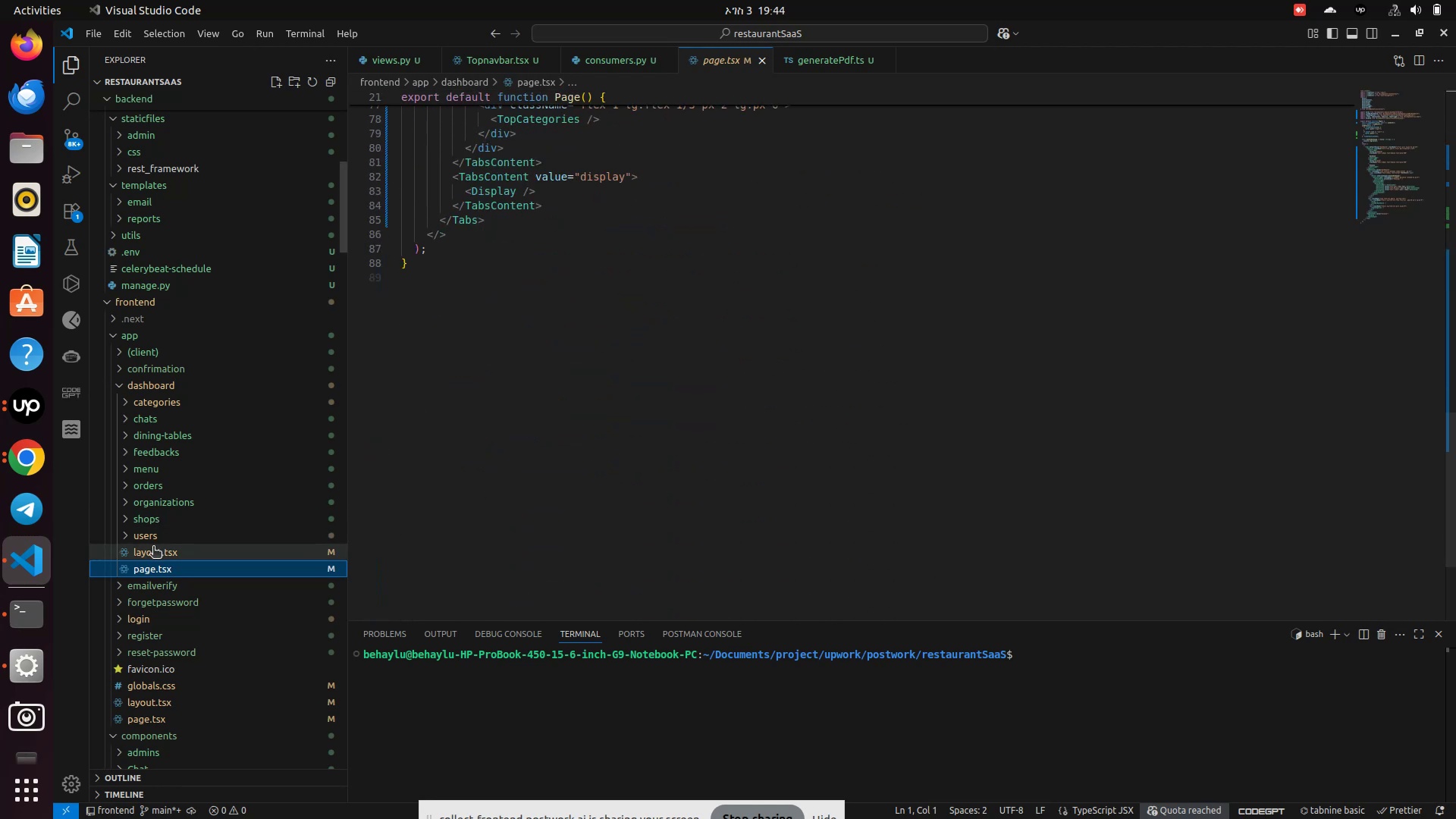 
left_click([152, 549])
 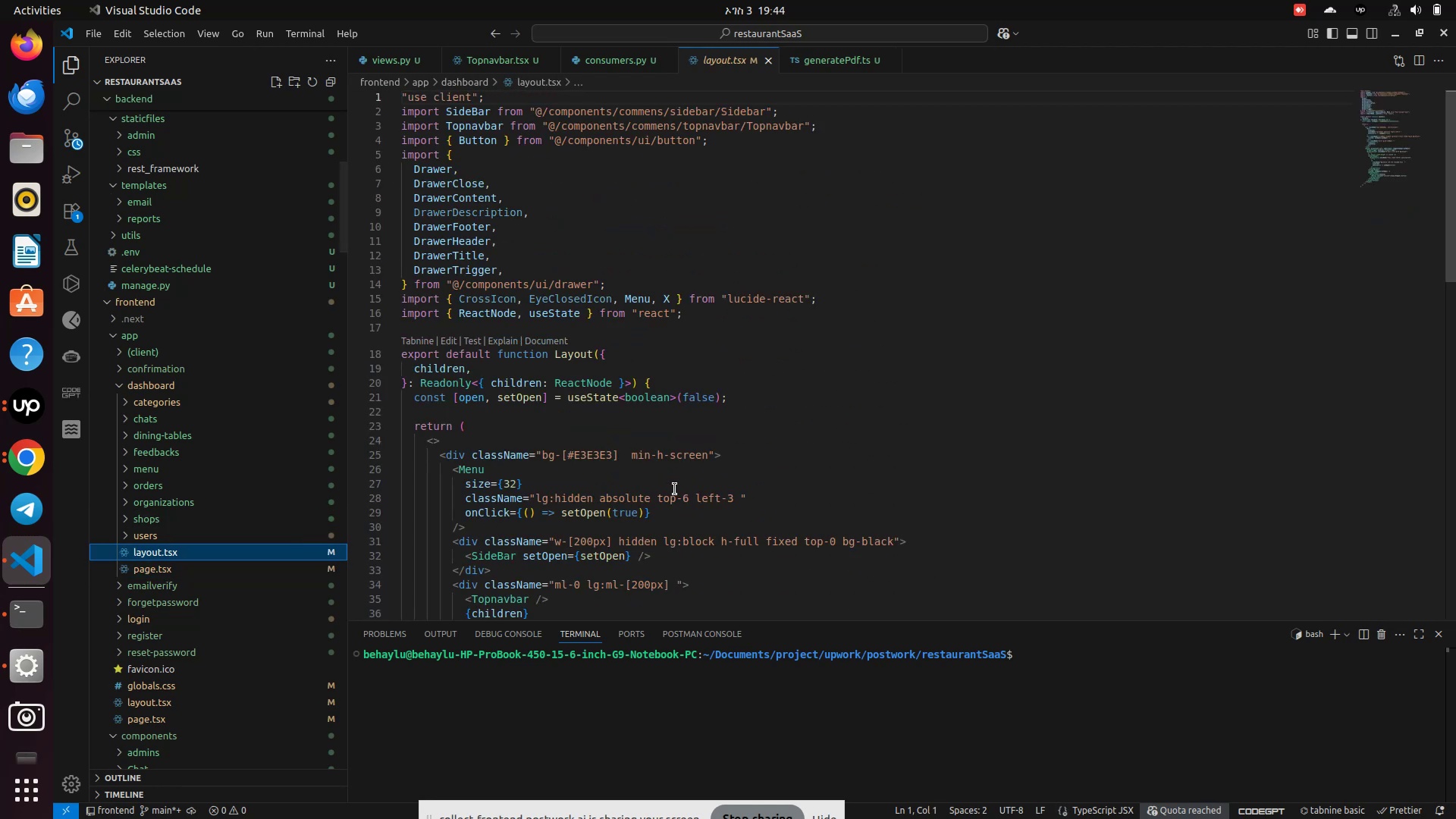 
scroll: coordinate [675, 489], scroll_direction: down, amount: 14.0
 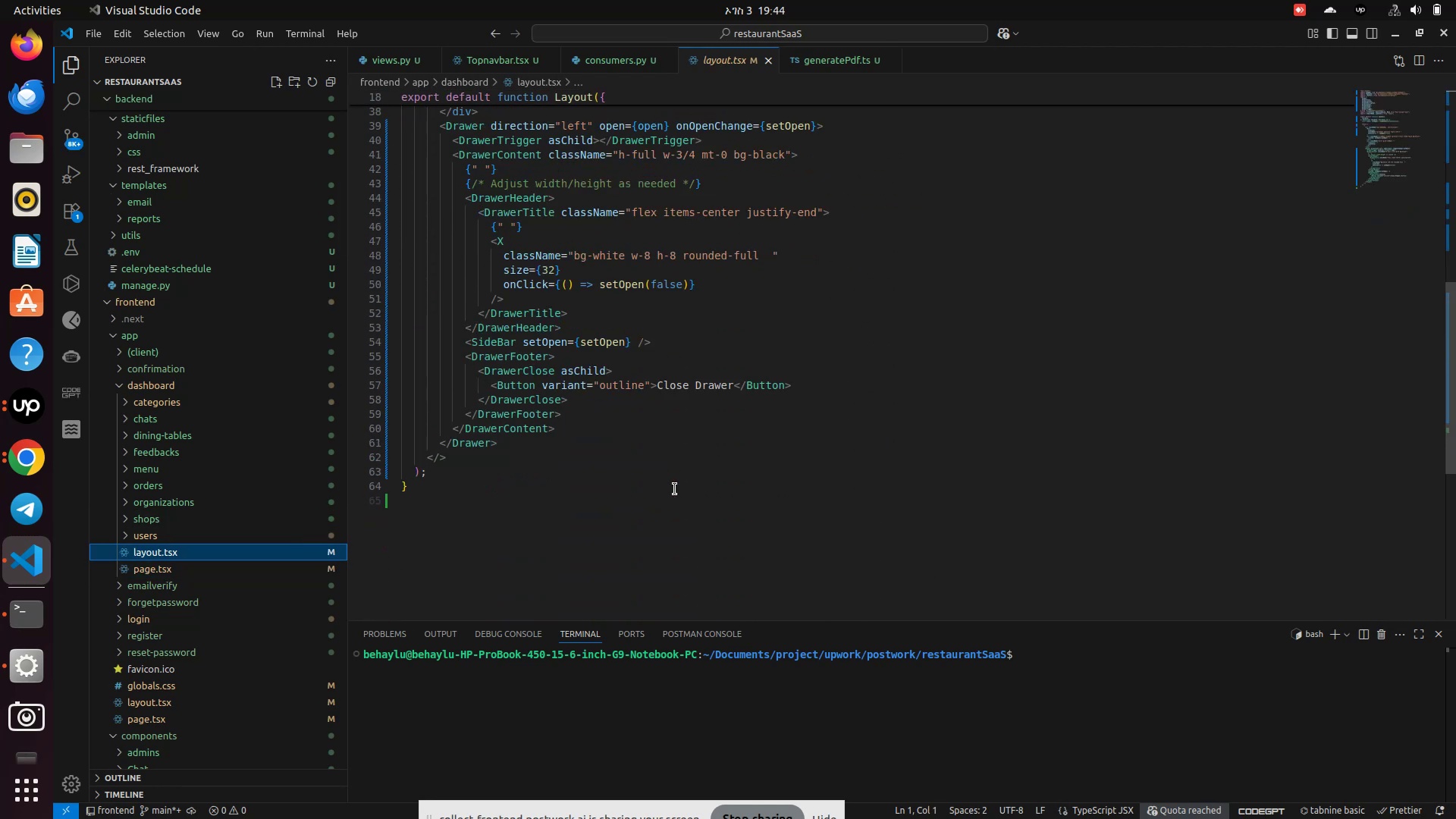 
scroll: coordinate [675, 489], scroll_direction: up, amount: 8.0
 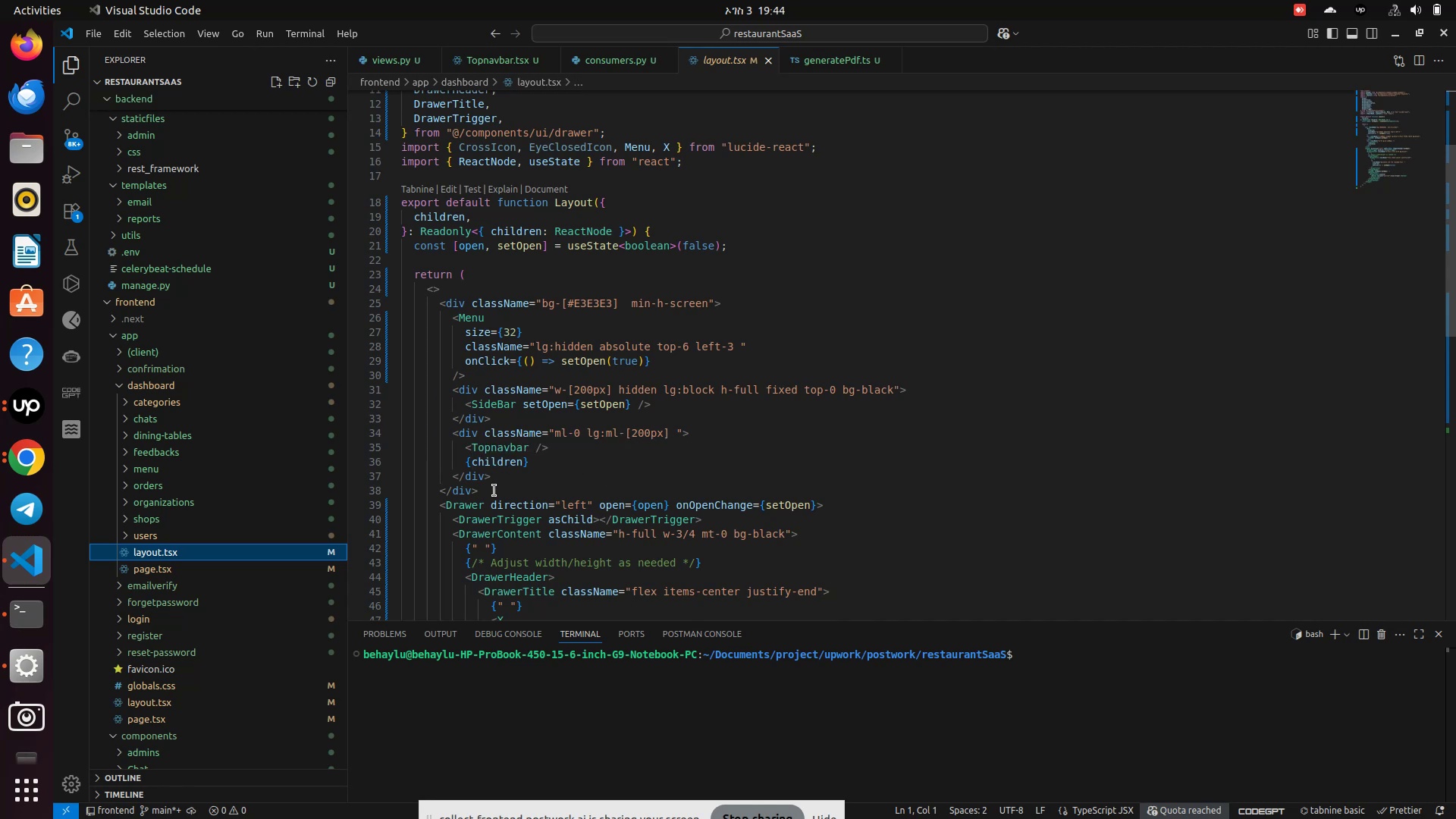 
wait(6.82)
 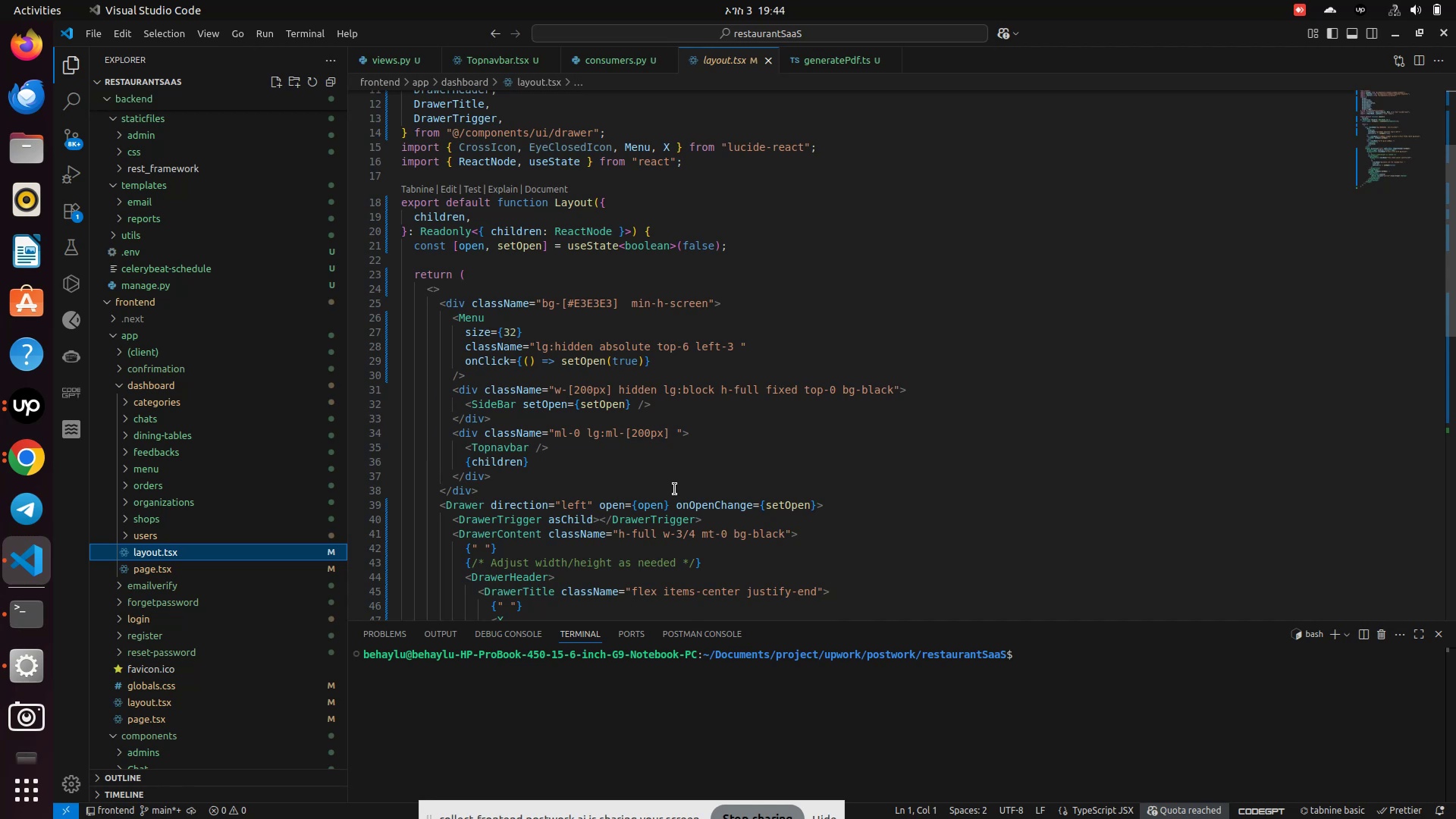 
hold_key(key=ControlLeft, duration=1.61)
left_click([498, 450])
 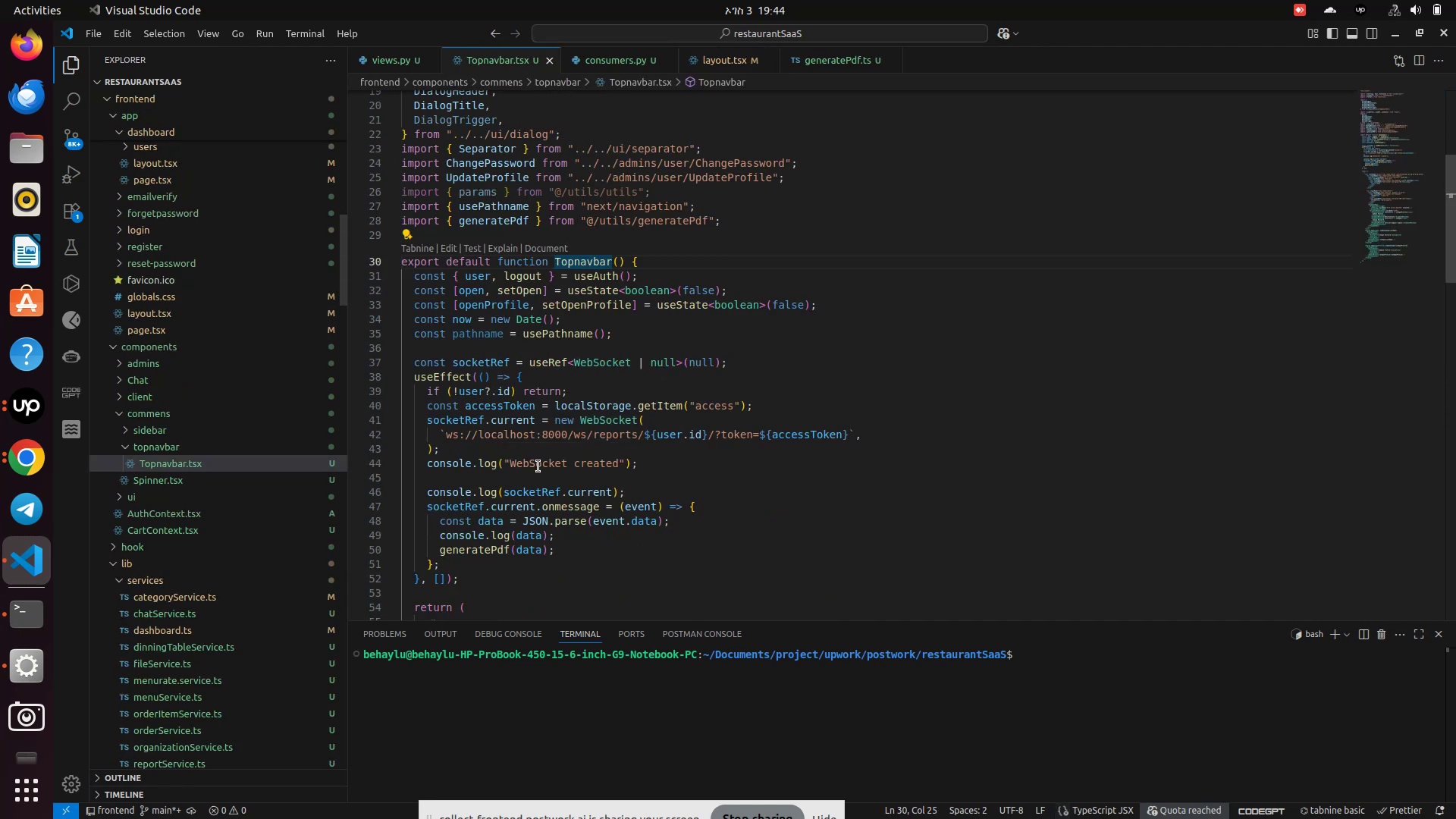 
scroll: coordinate [544, 467], scroll_direction: down, amount: 1.0
 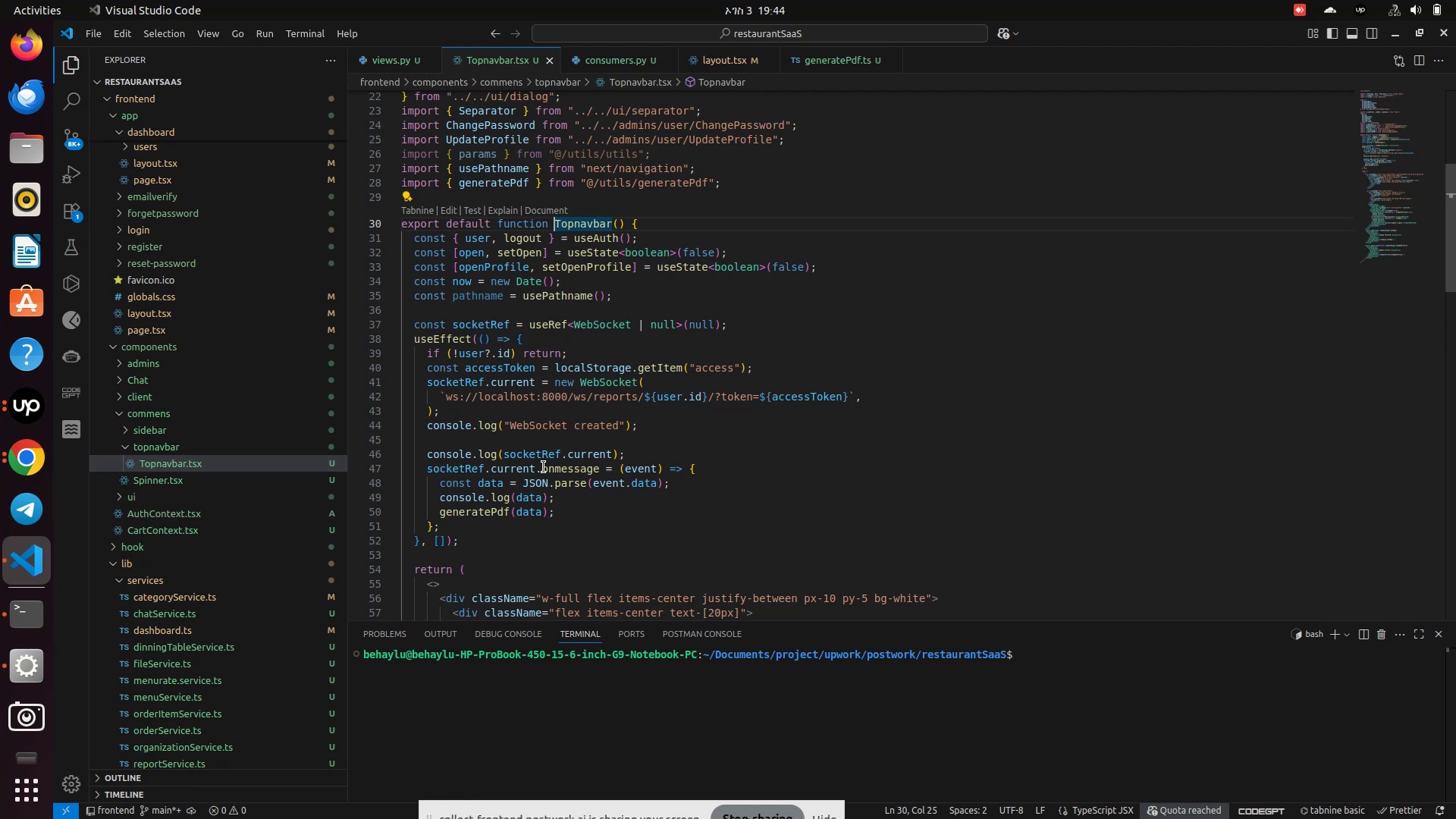 
wait(8.09)
 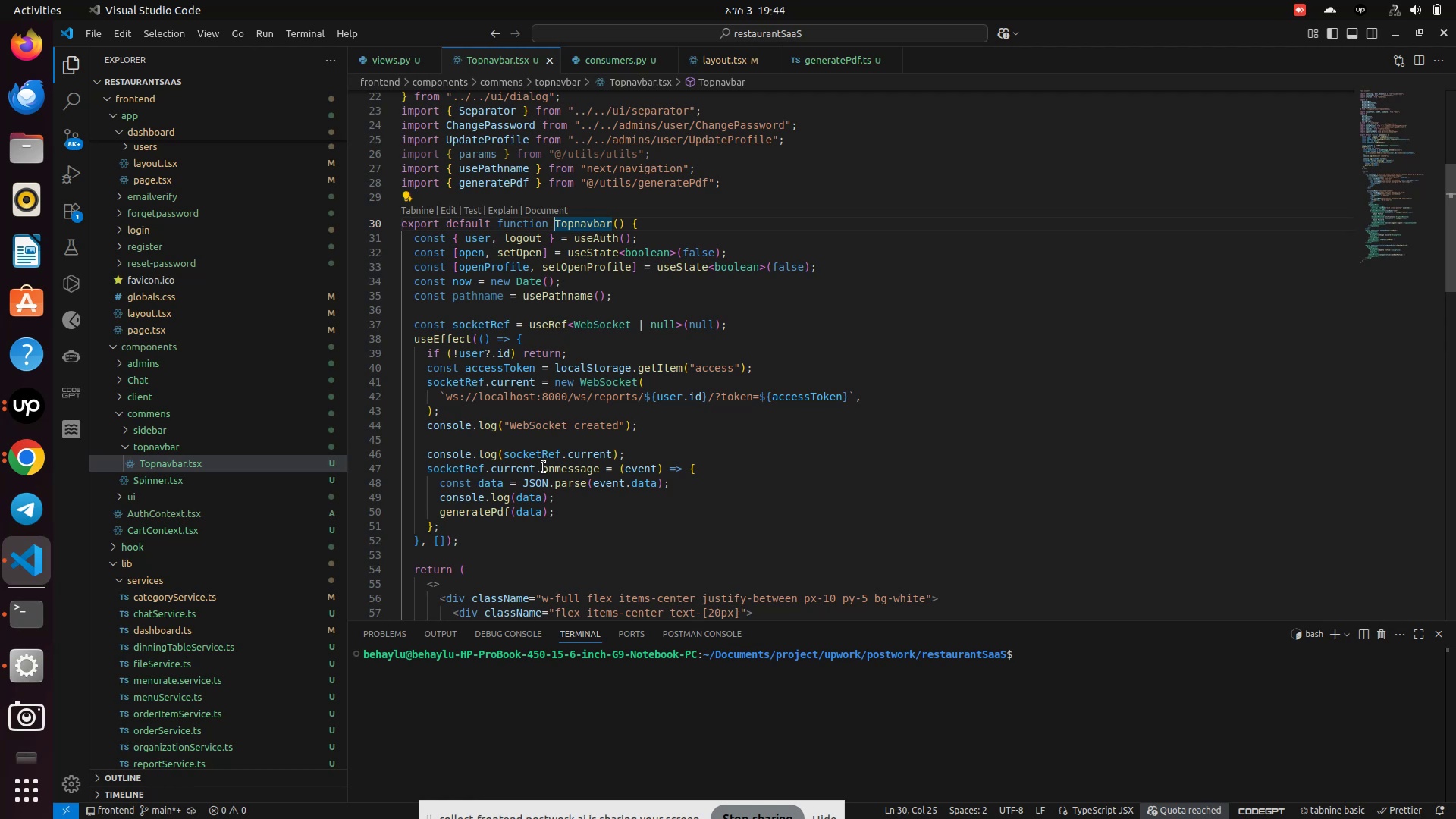 
left_click([772, 372])
 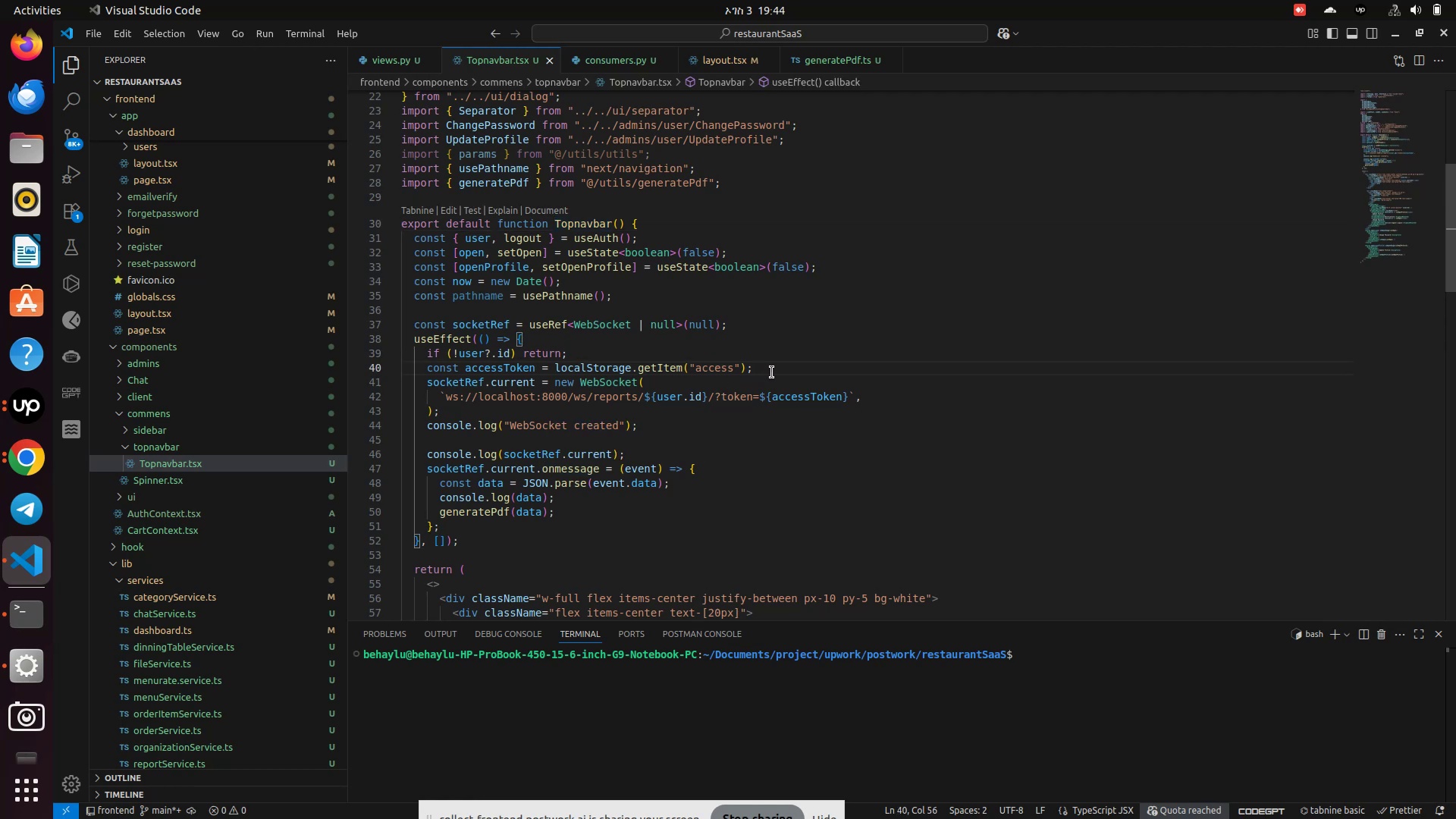 
key(Enter)
 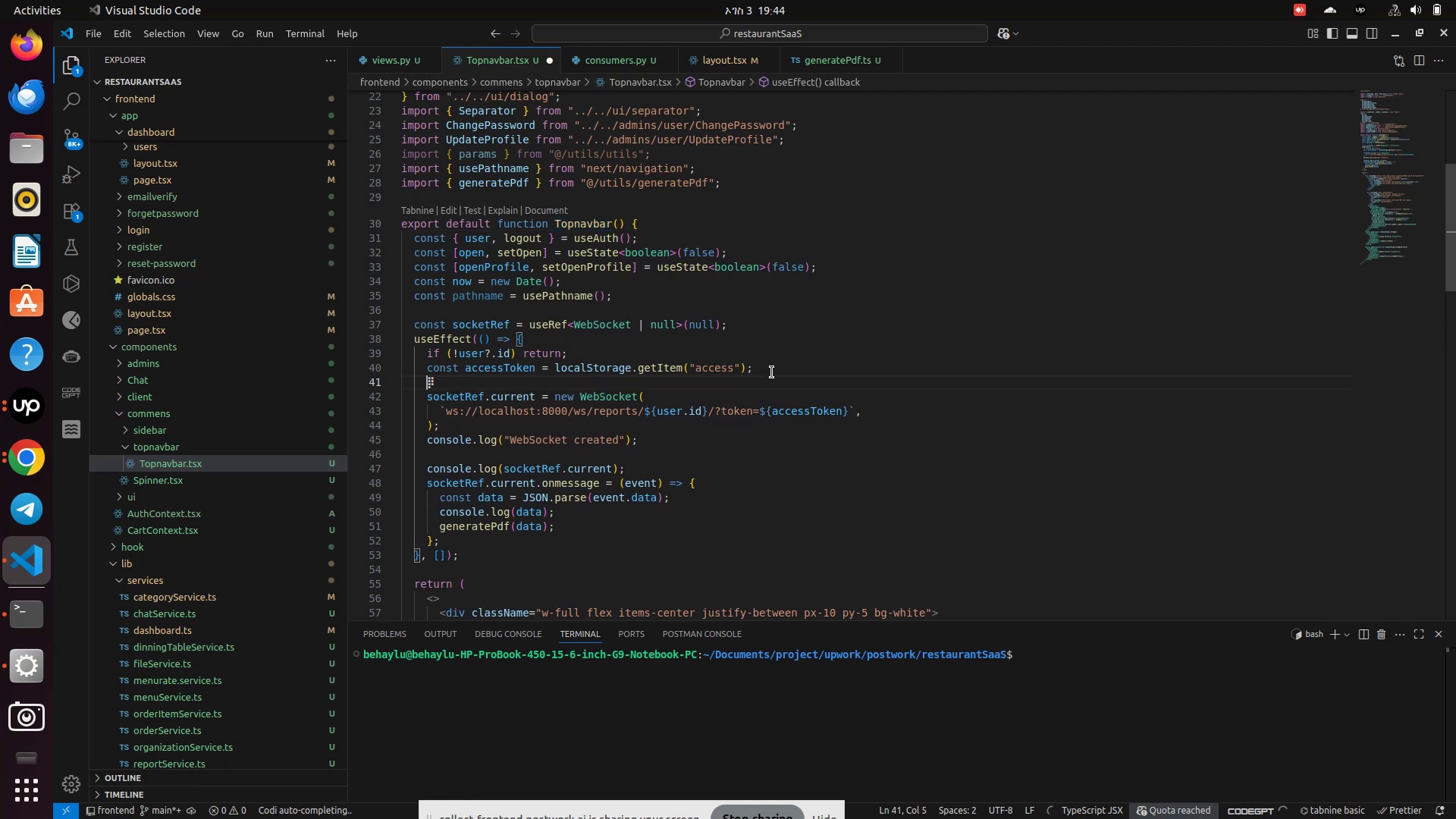 
type(if(sock)
 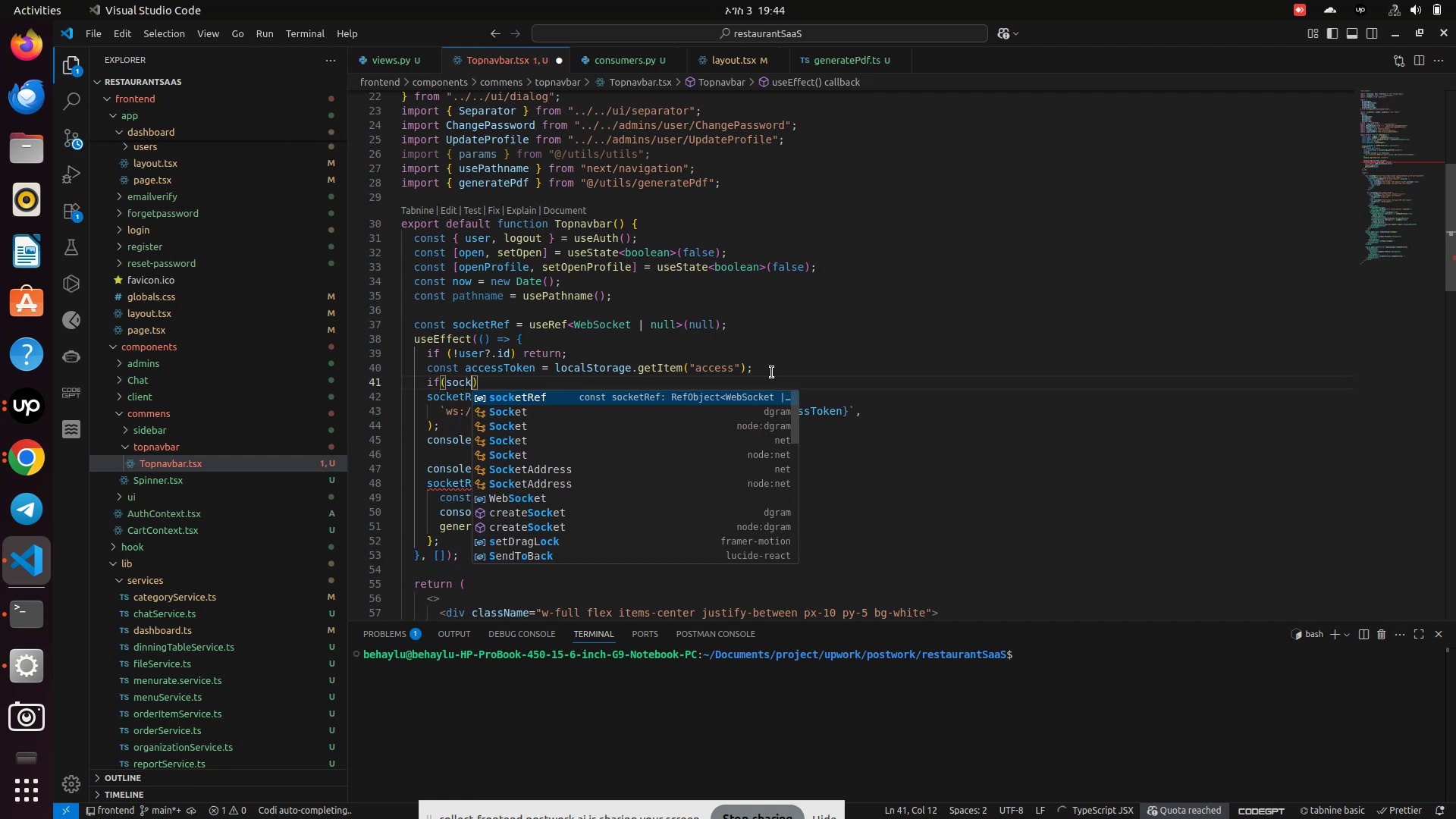 
 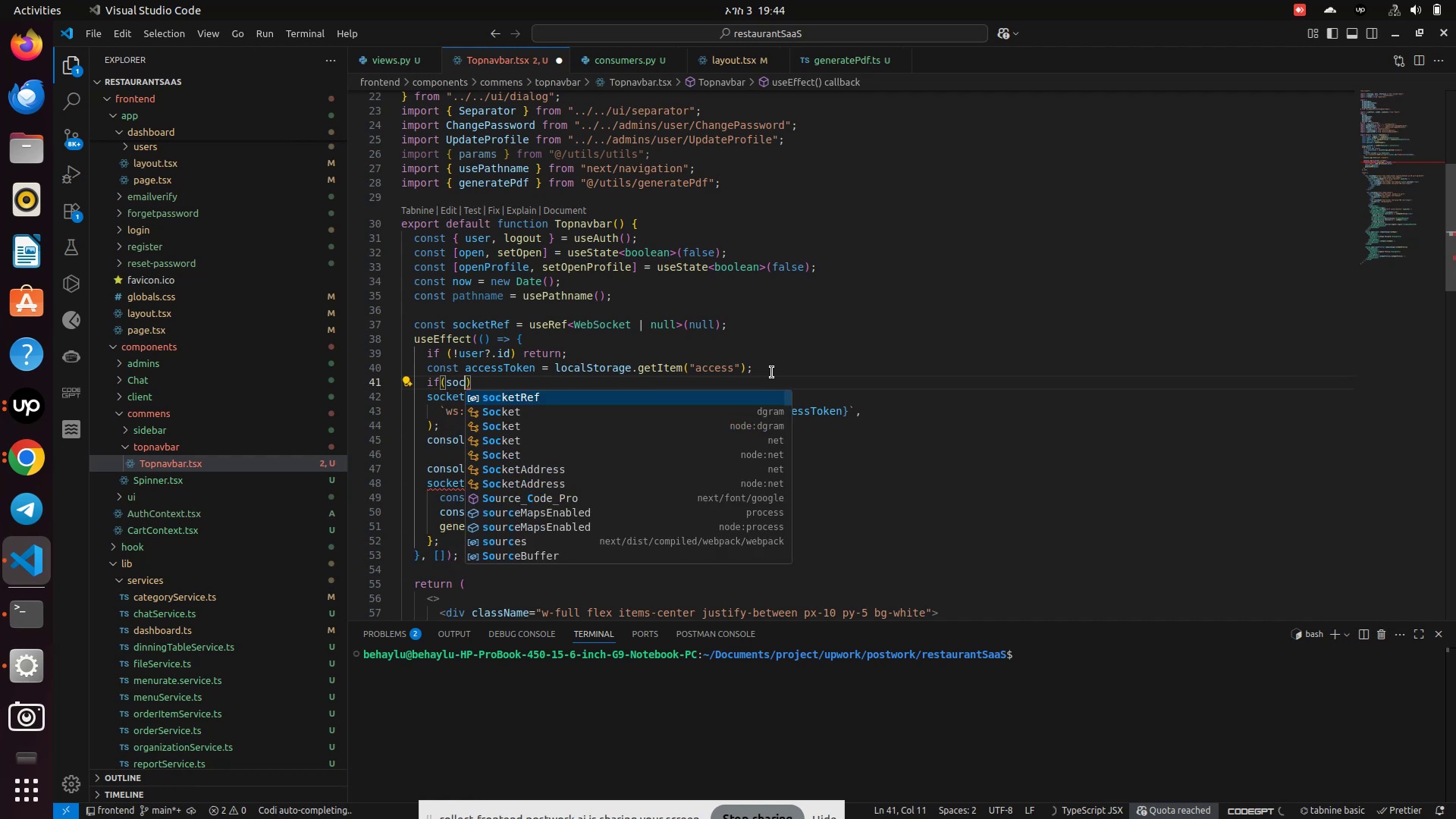 
key(Enter)
 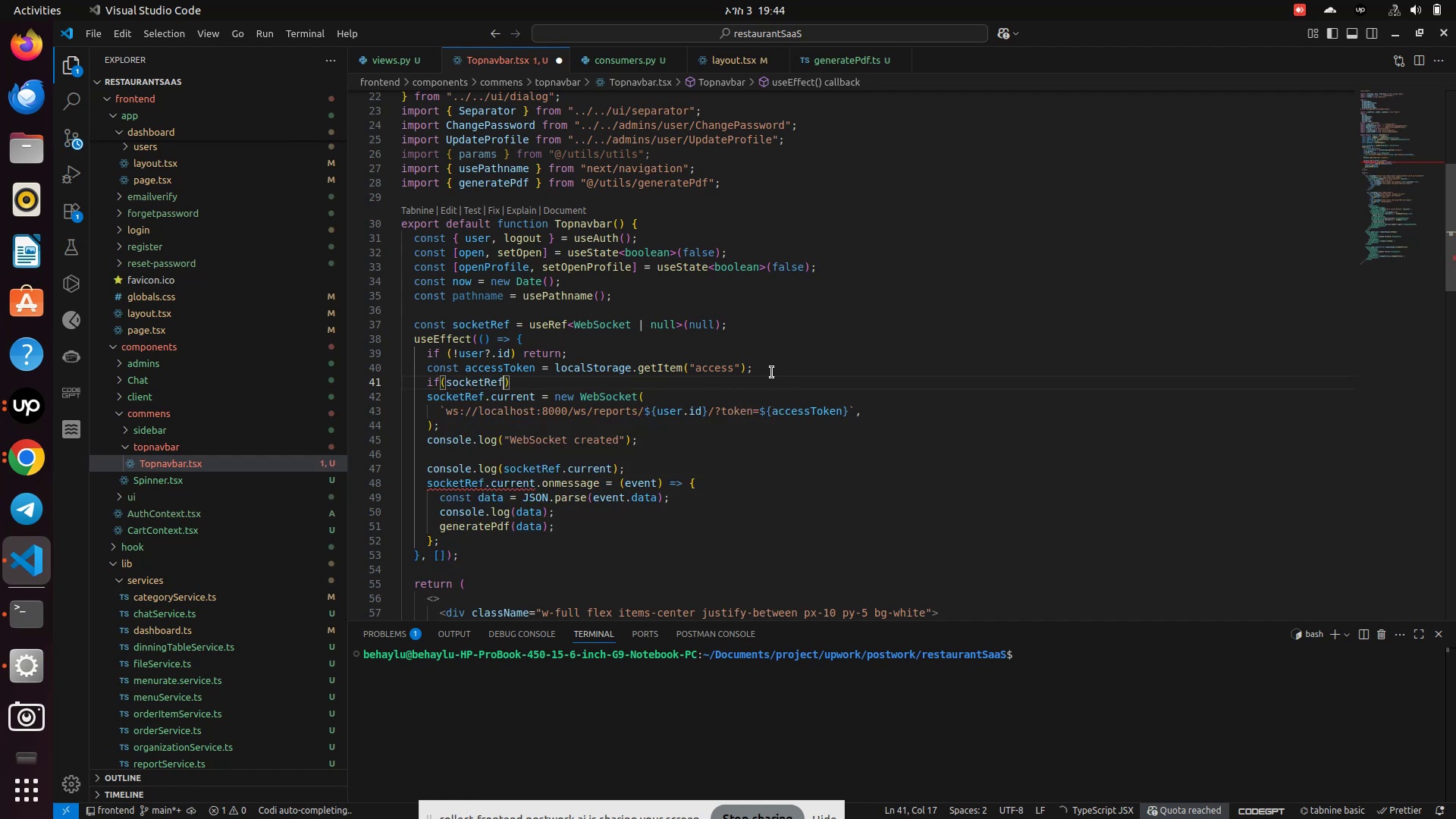 
key(Period)
 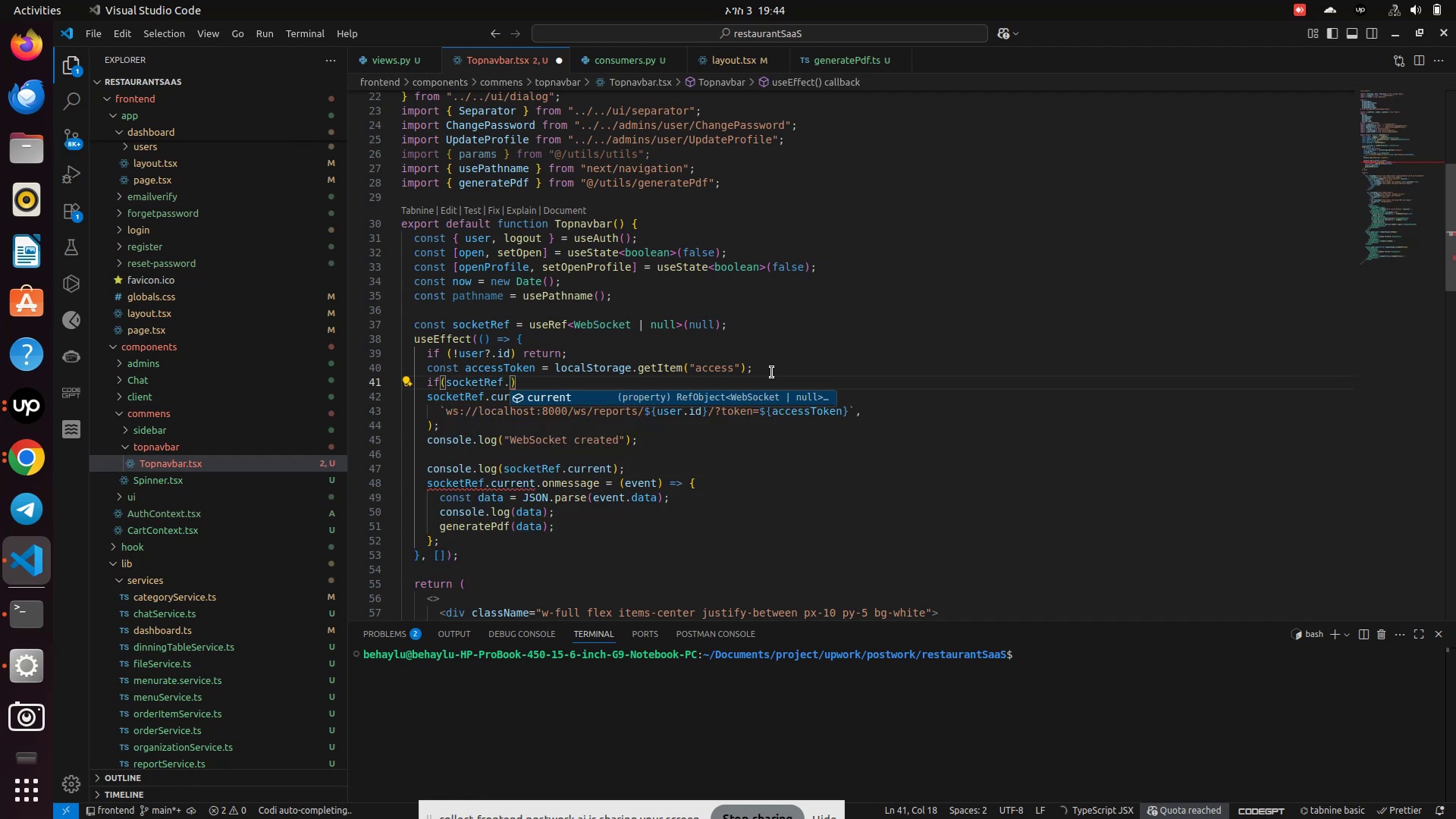 
key(Enter)
 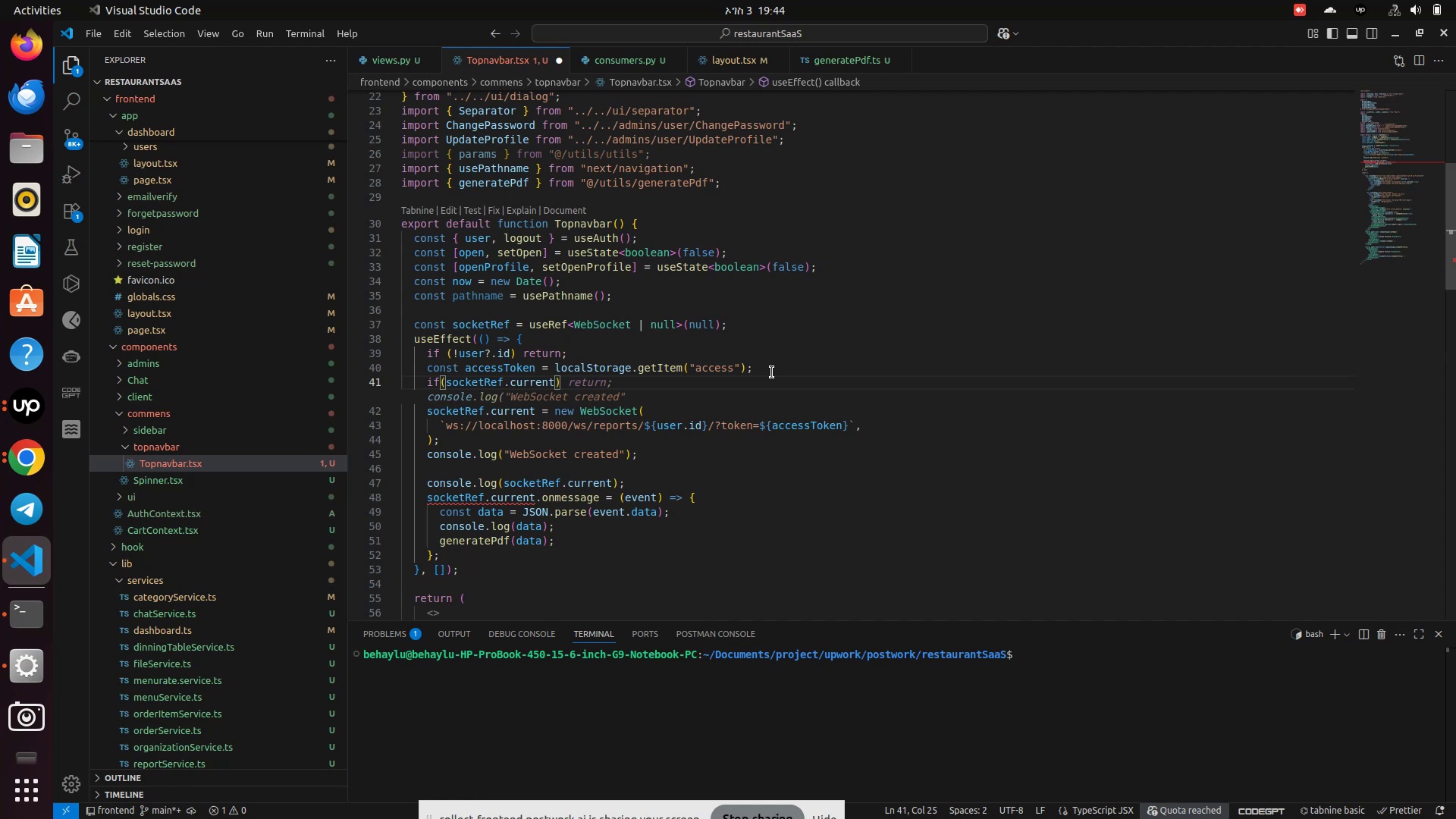 
wait(11.66)
 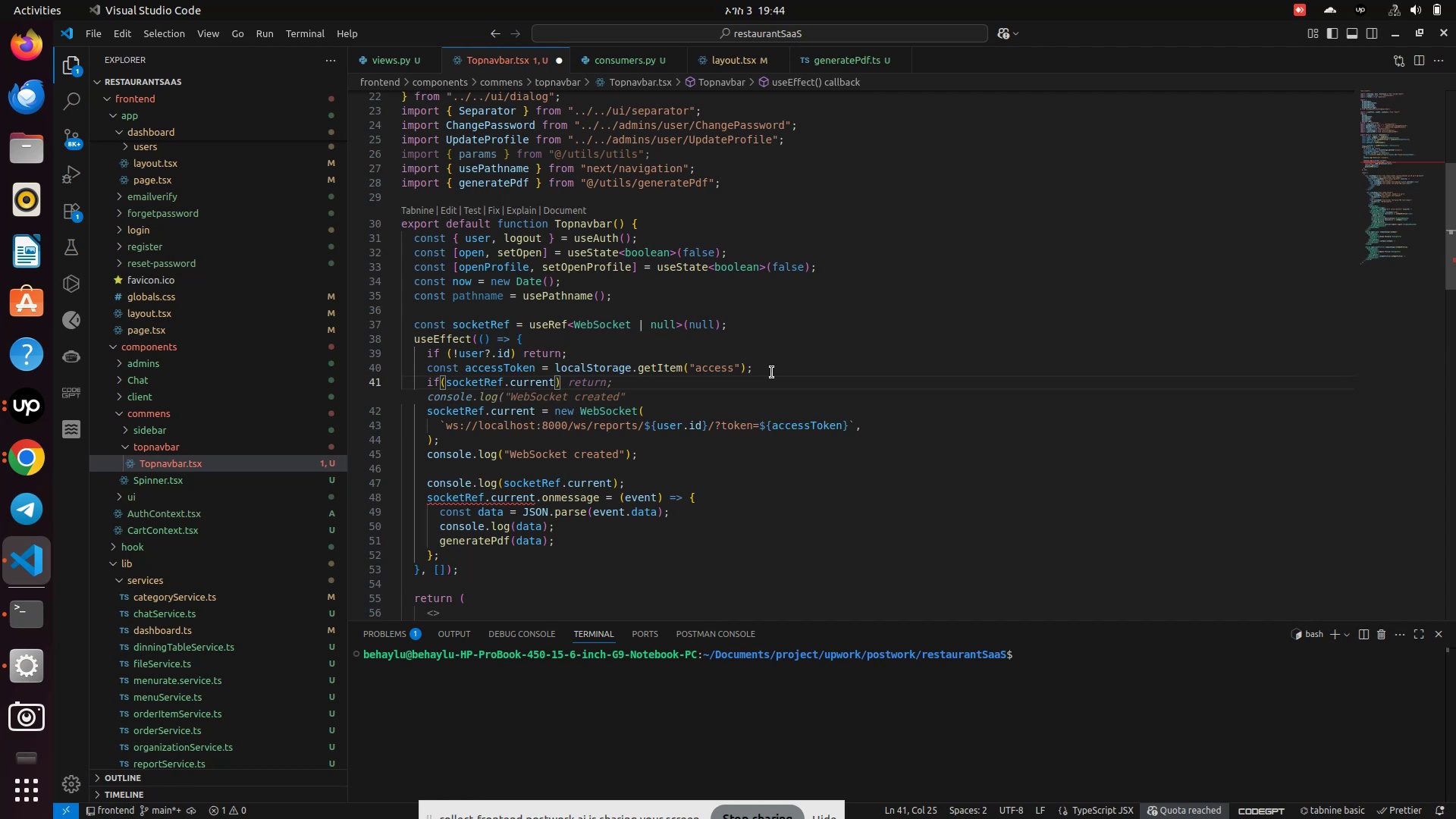 
key(Backspace)
 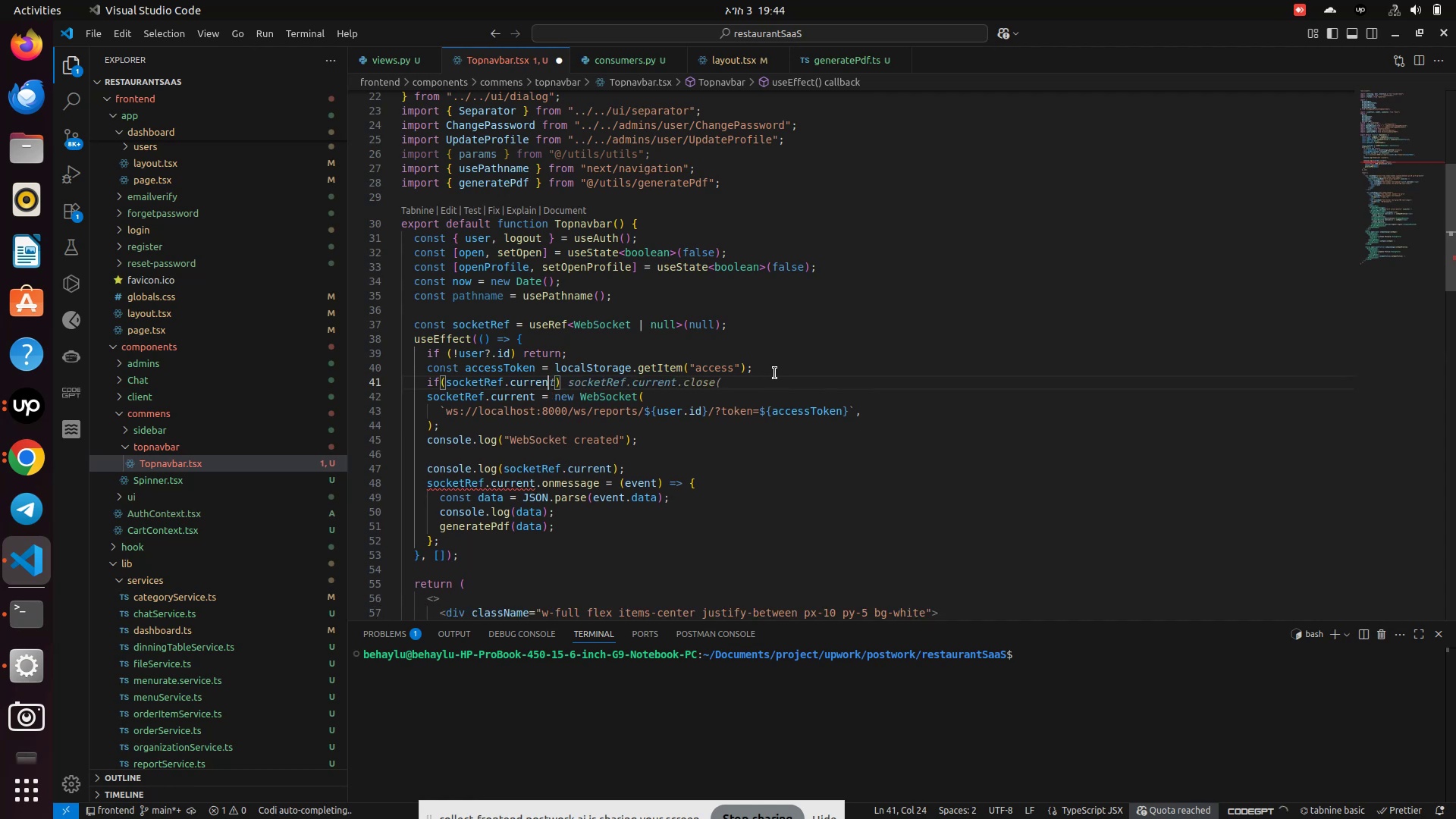 
key(Backspace)
 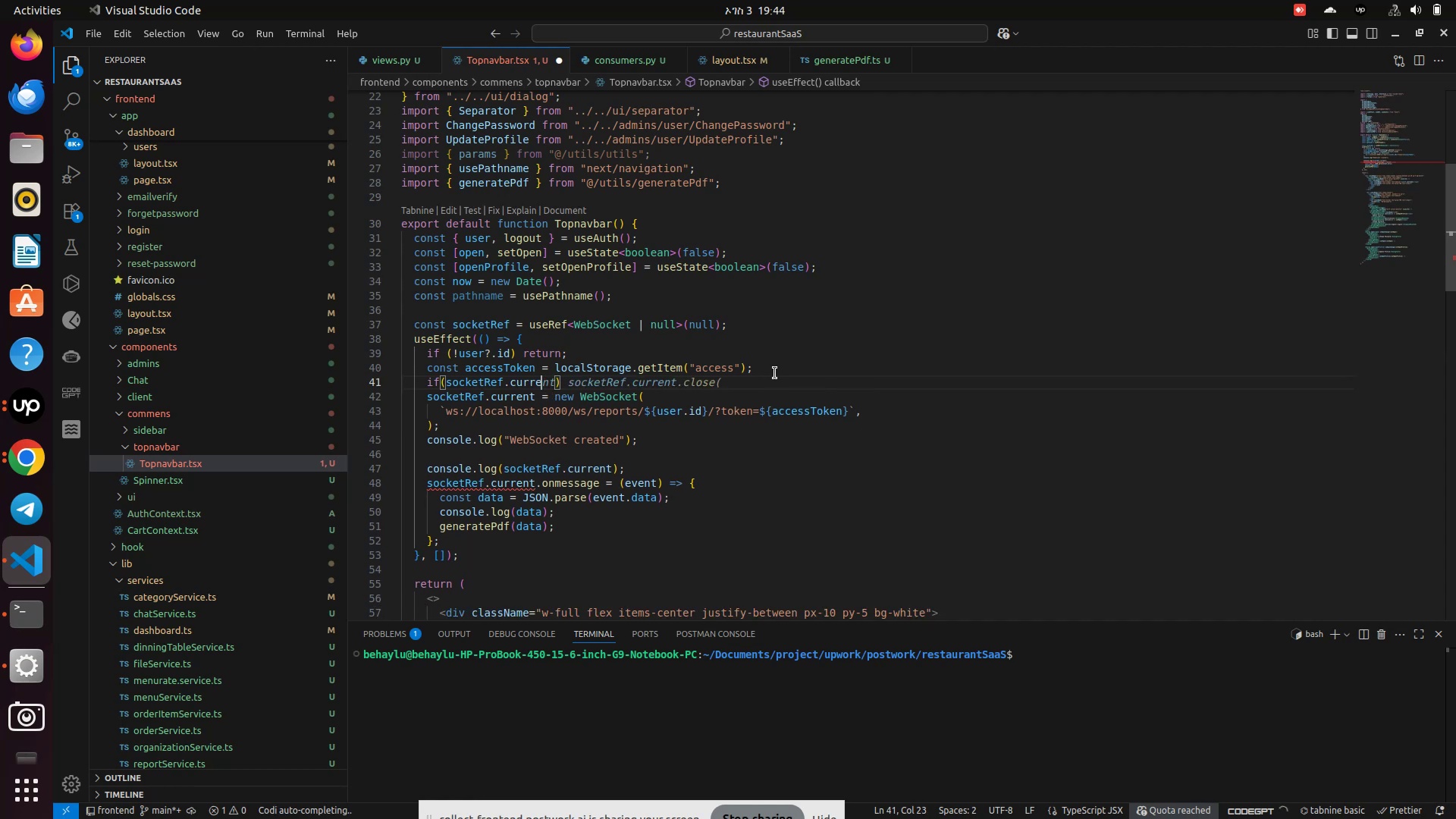 
key(Backspace)
 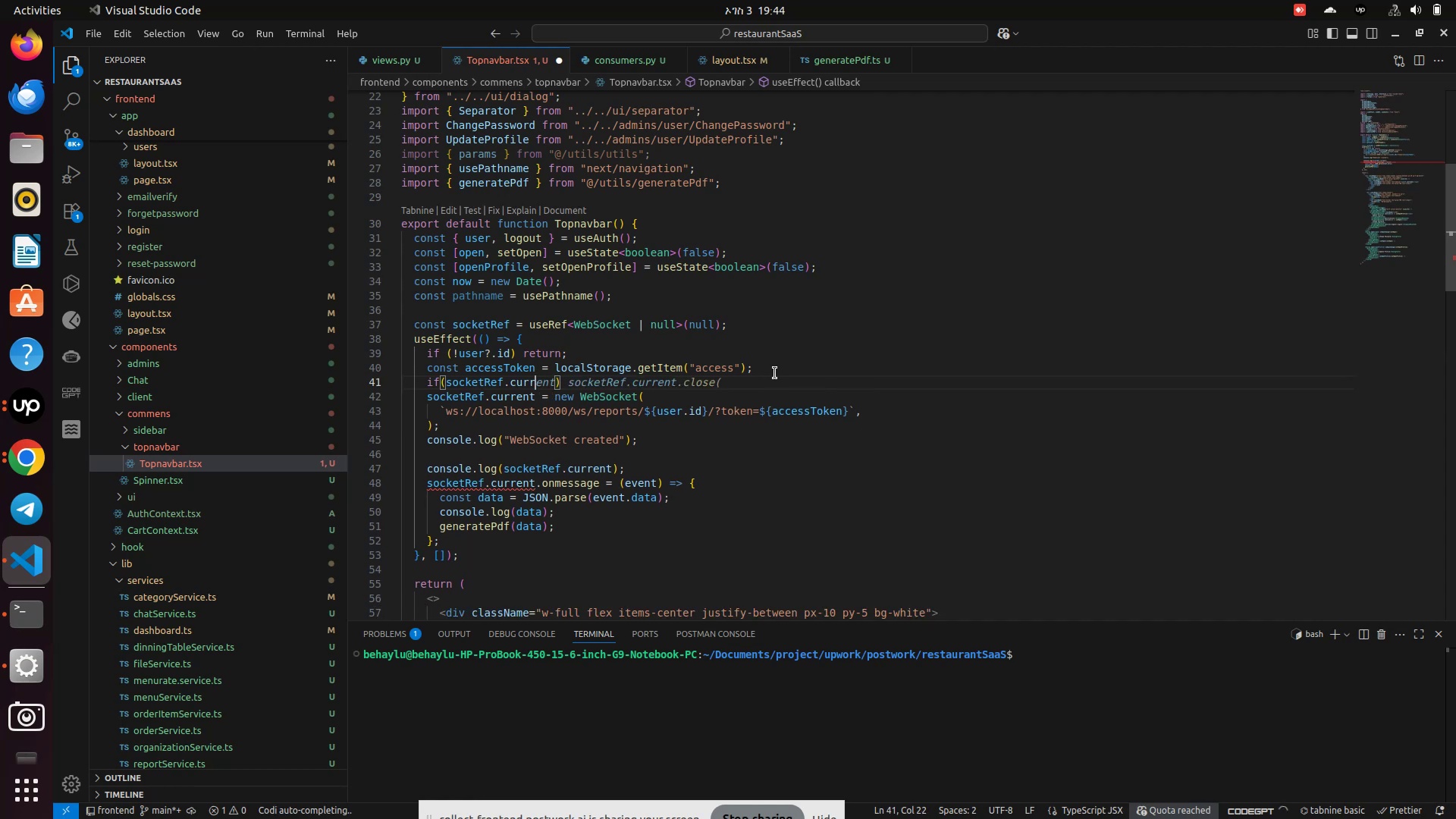 
key(Backspace)
 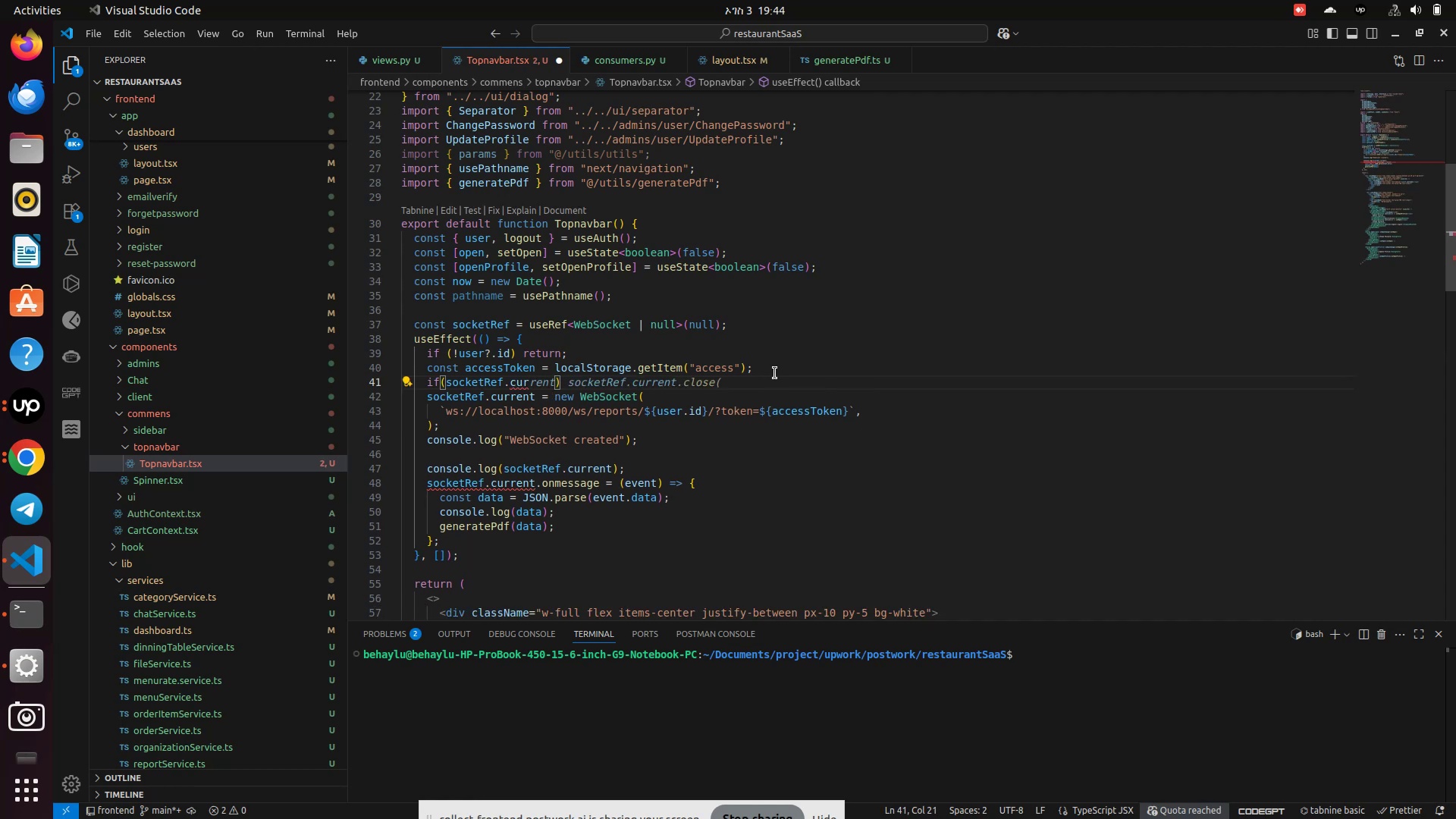 
key(Tab)
 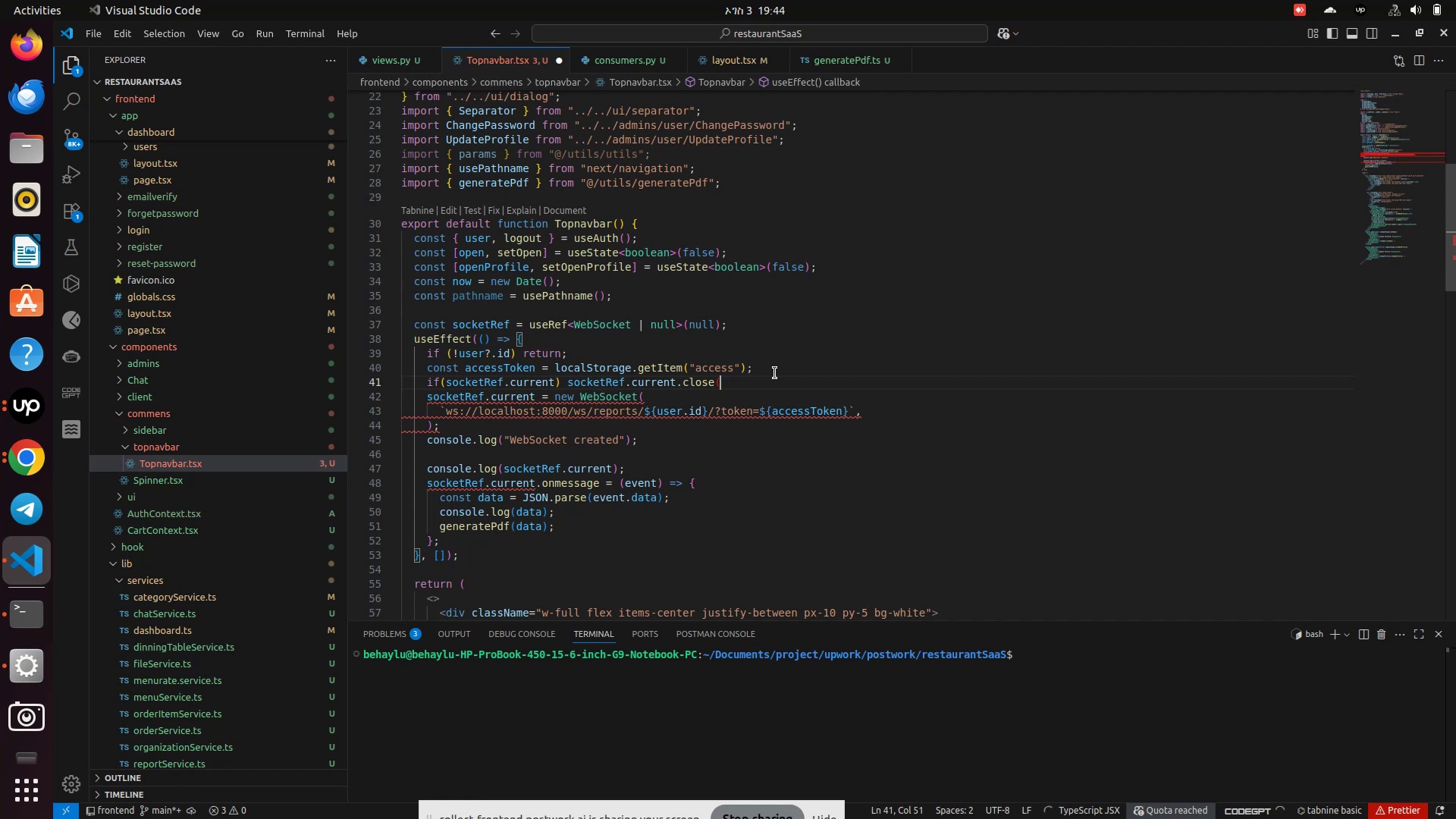 
key(Control+Z)
 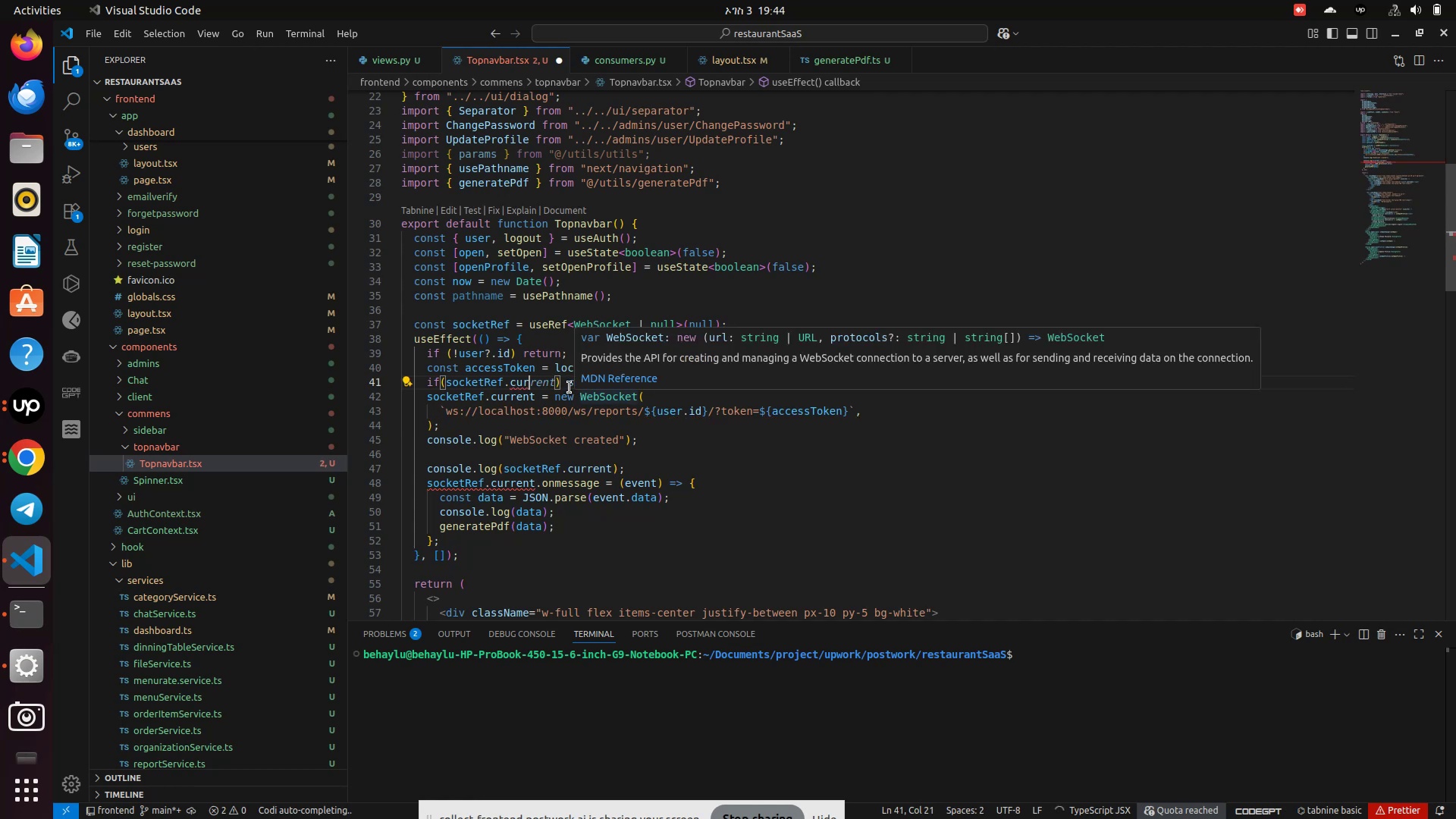 
key(Backspace)
key(Backspace)
type(ur)
 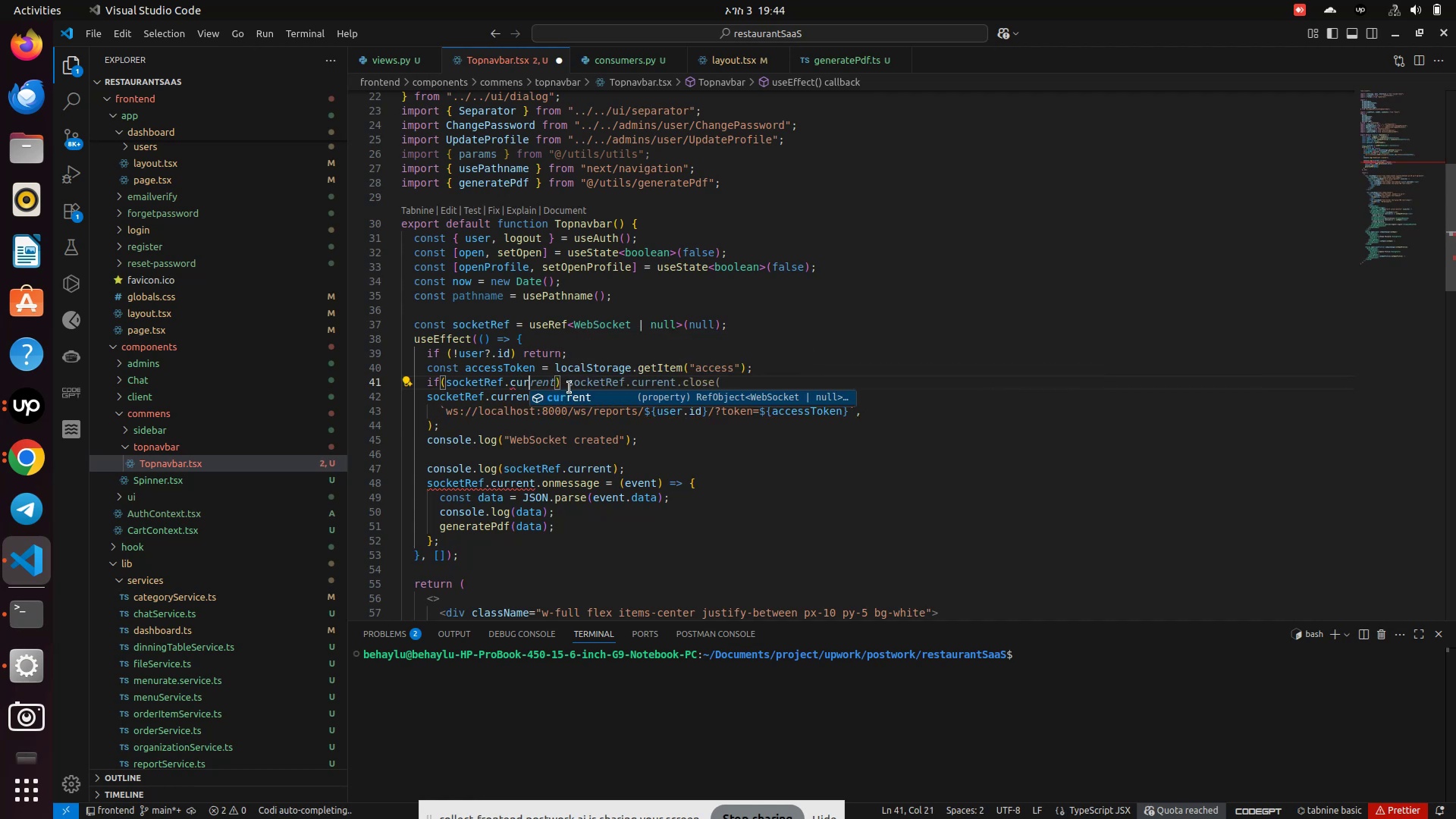 
key(Enter)
 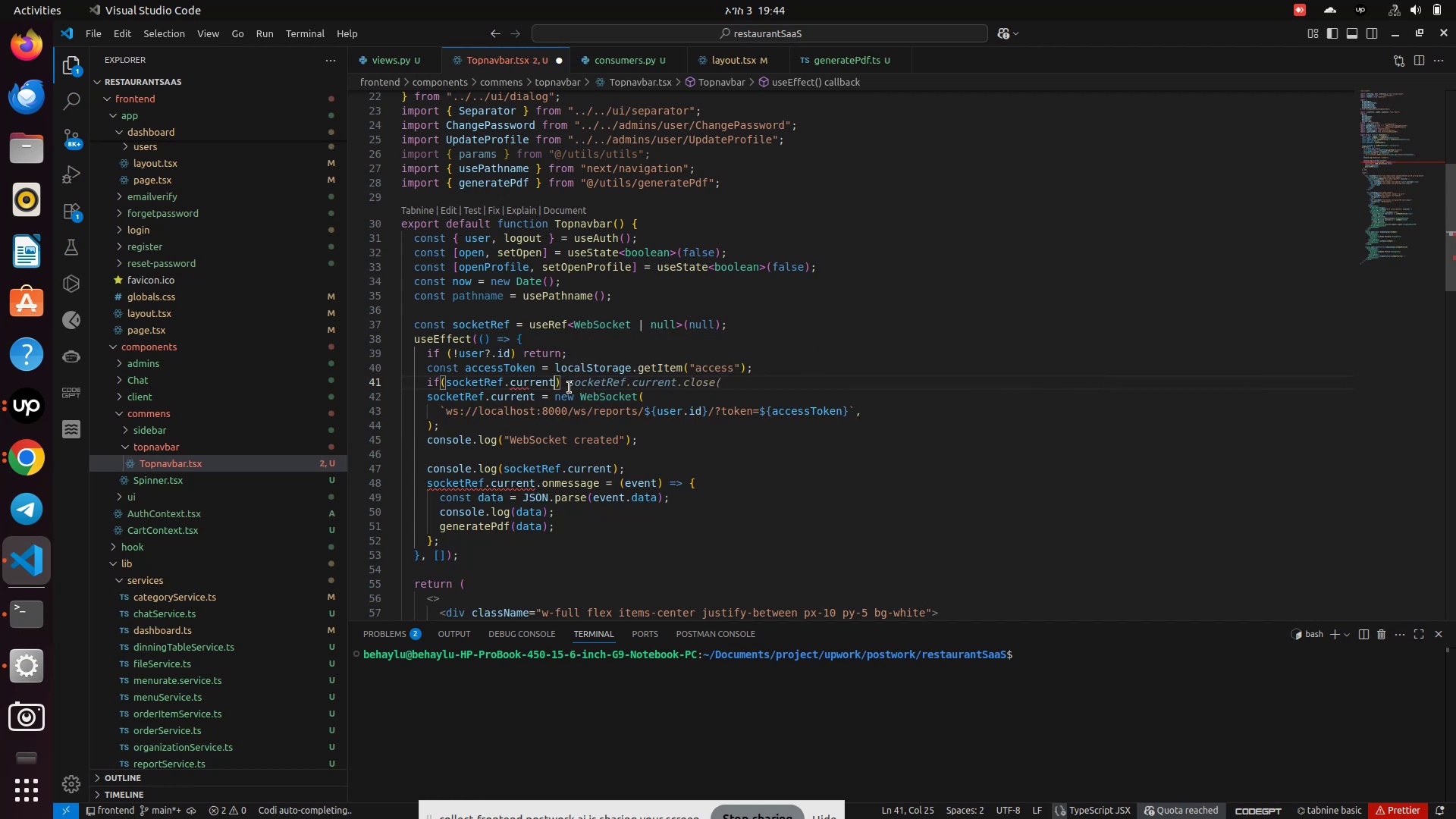 
key(Period)
 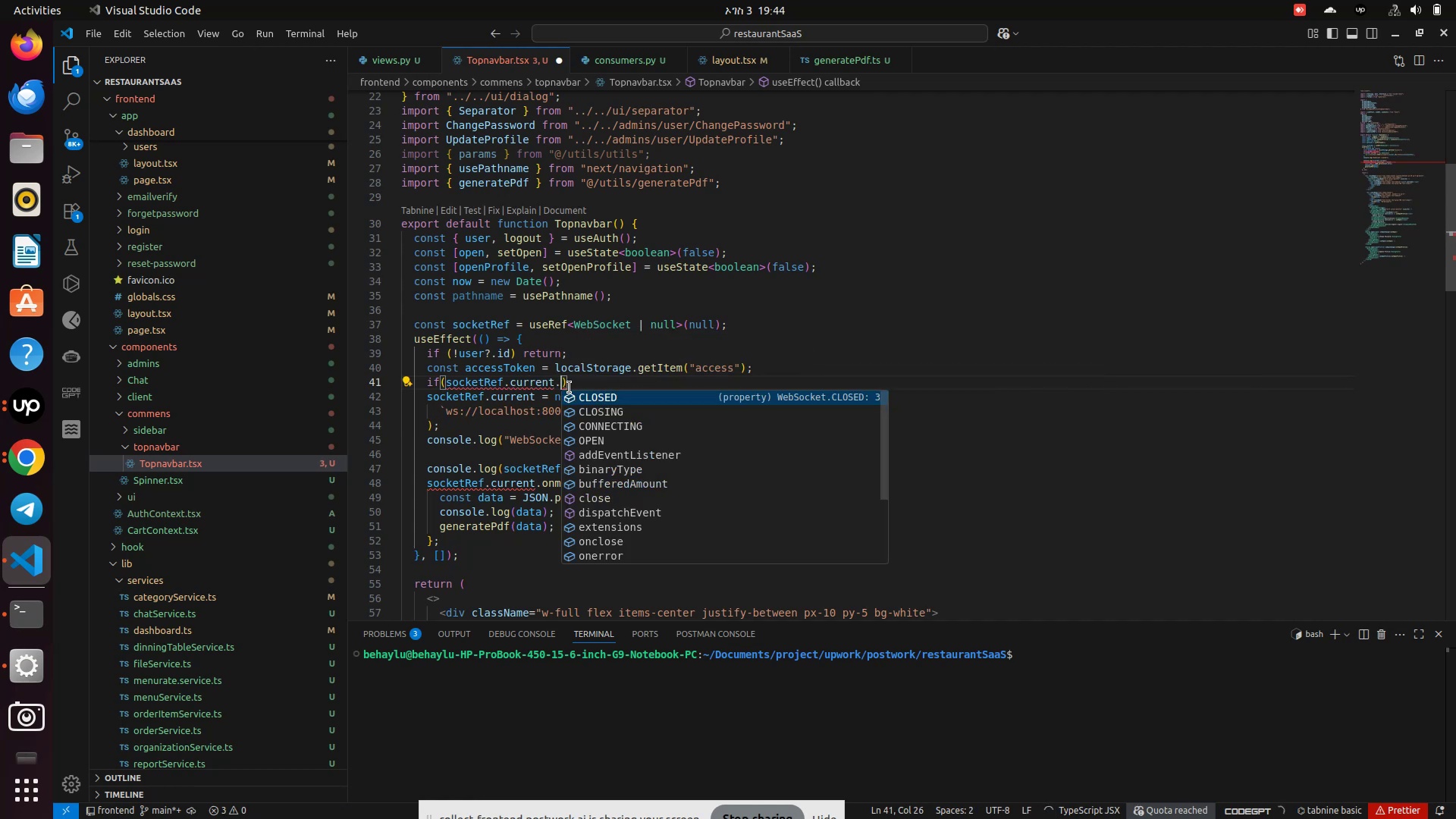 
key(ArrowDown)
 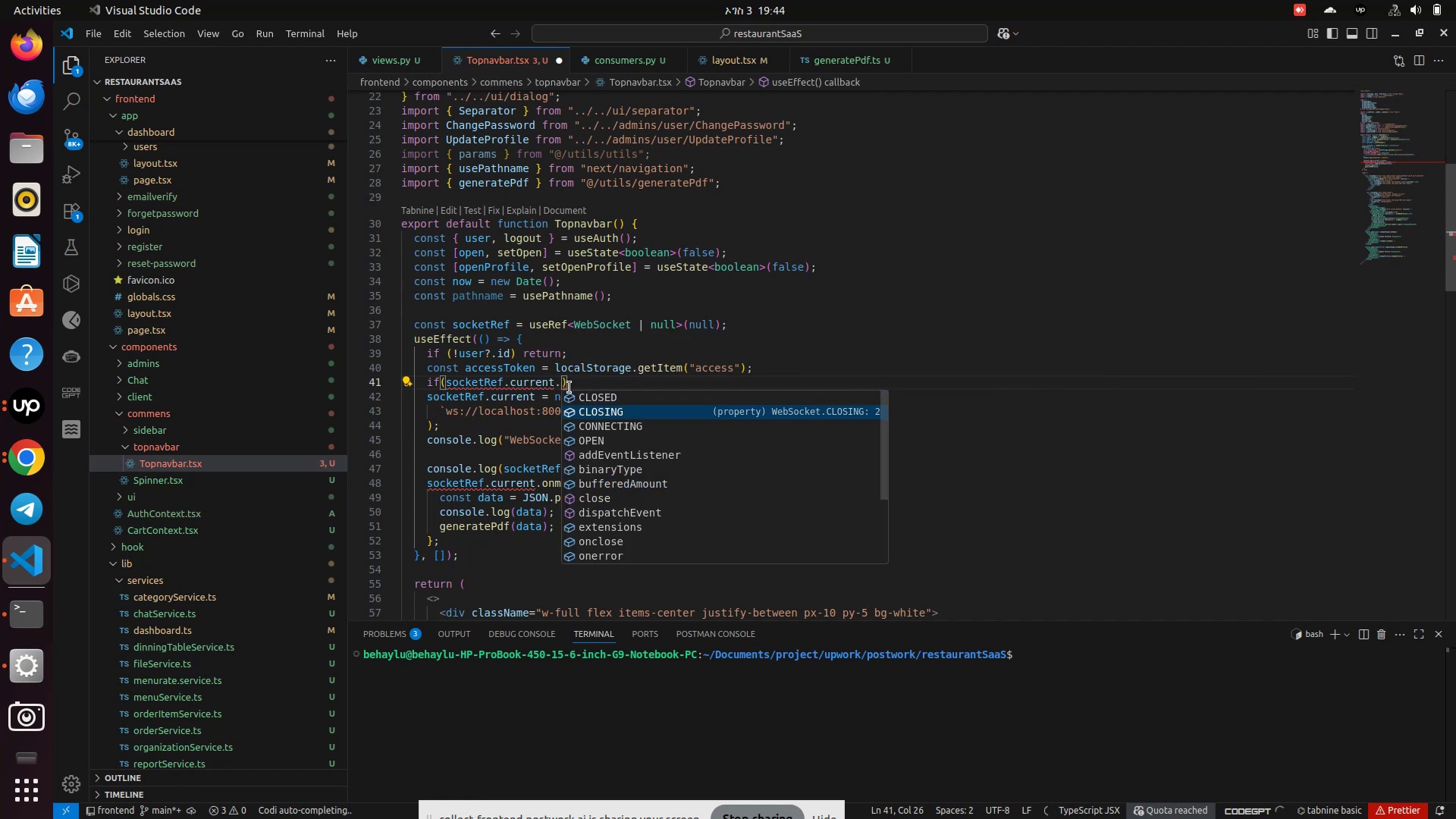 
key(ArrowDown)
 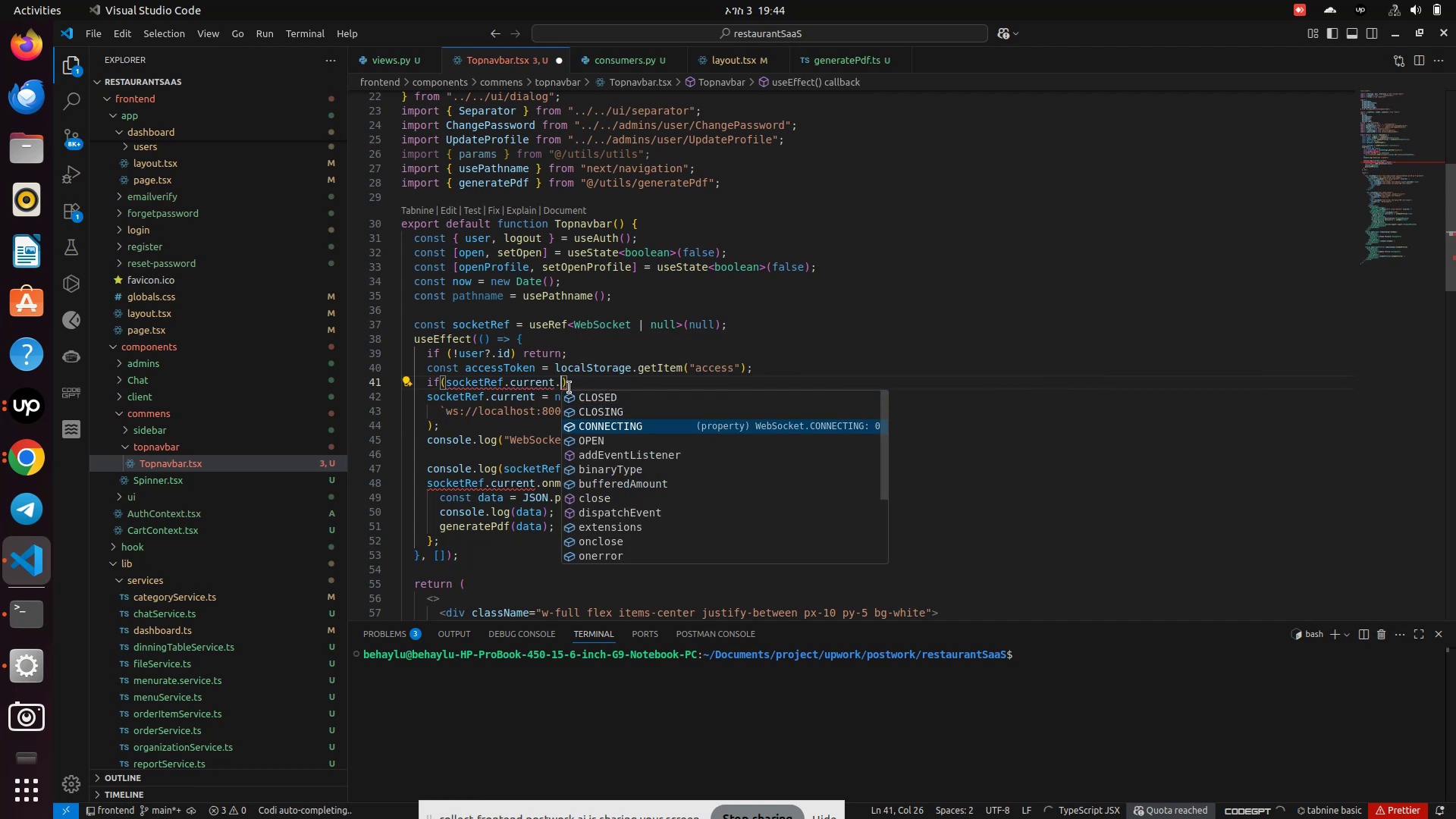 
key(ArrowDown)
 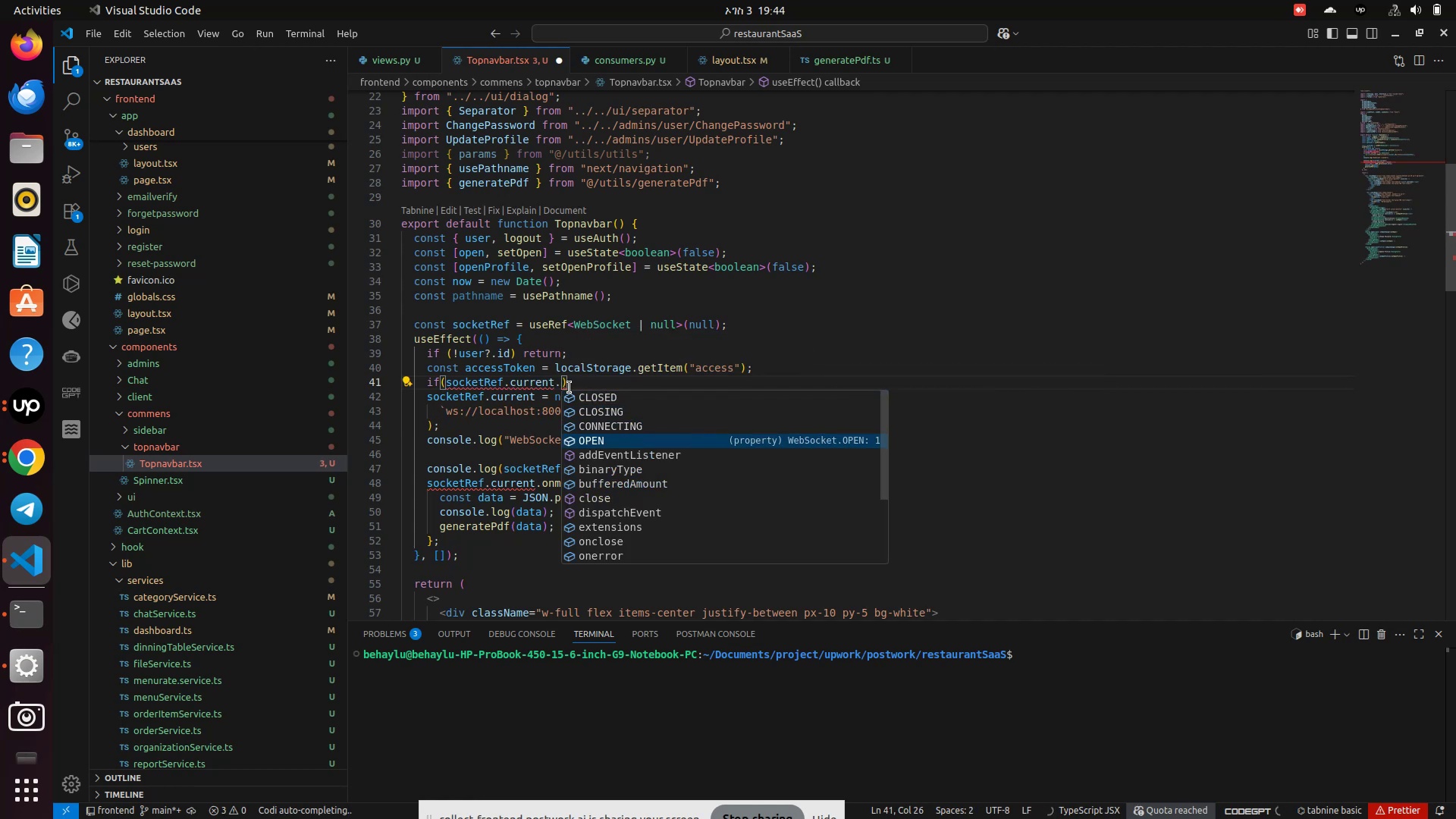 
key(Enter)
 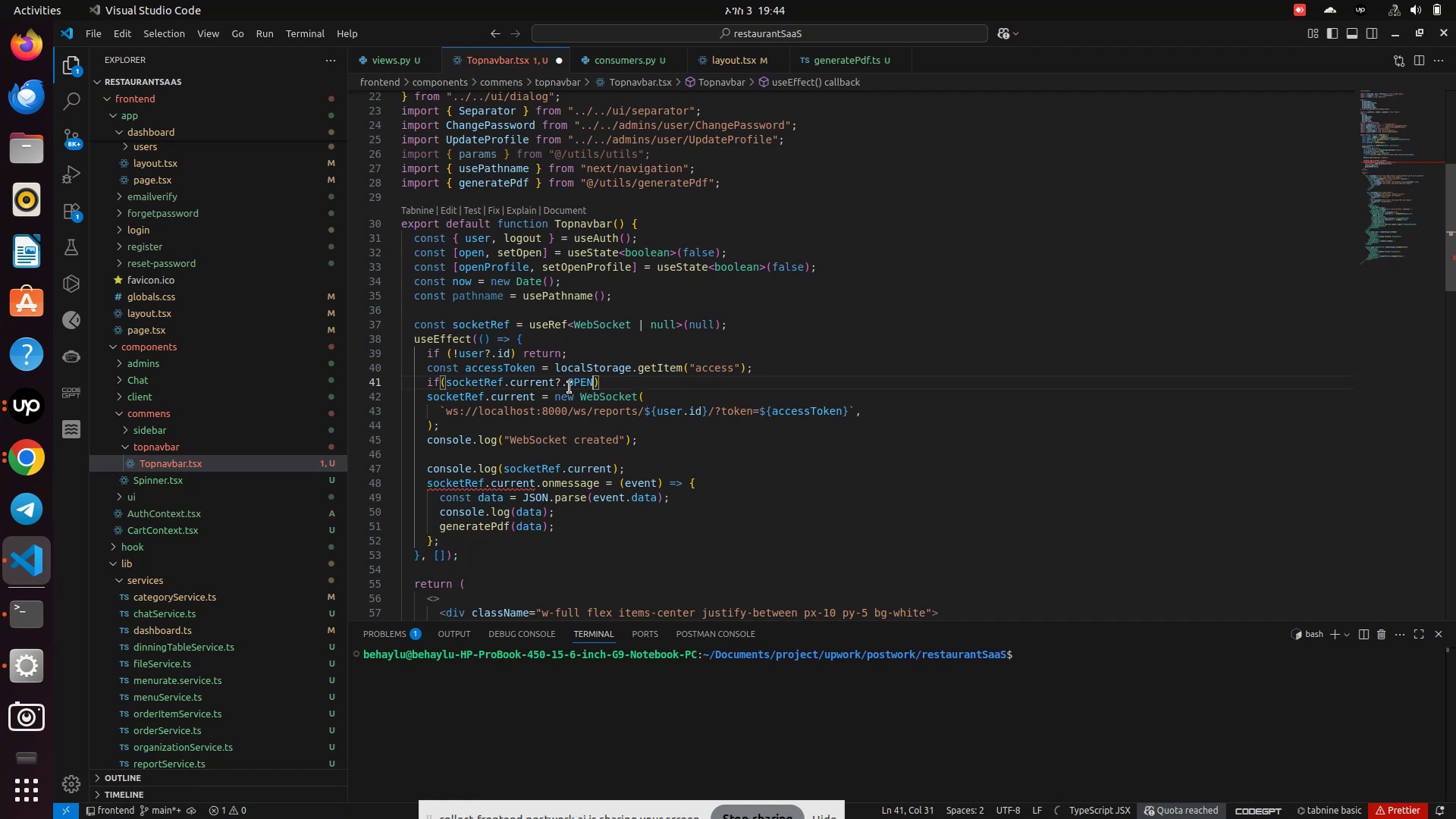 
key(ArrowRight)
 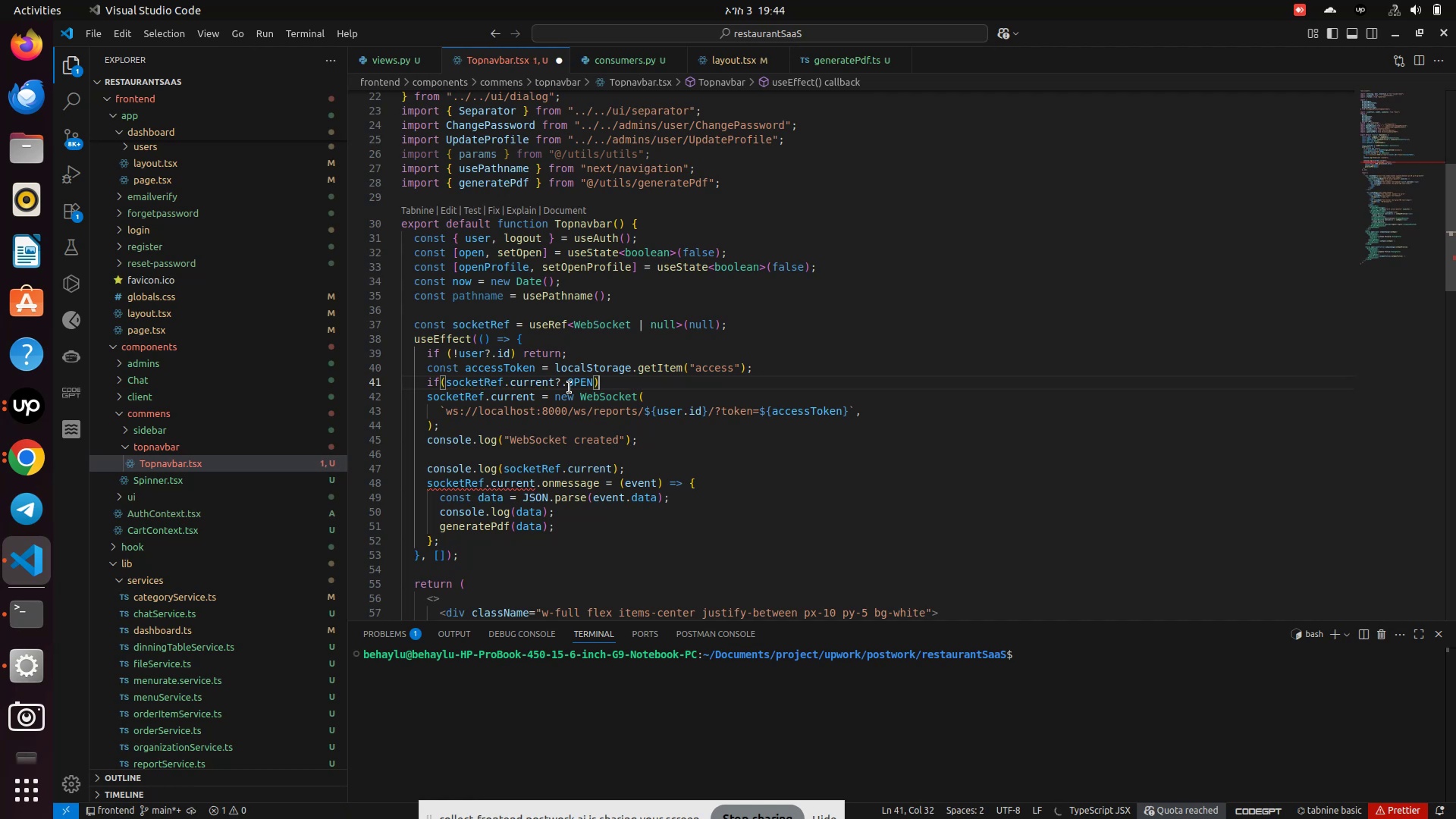 
type( retu)
 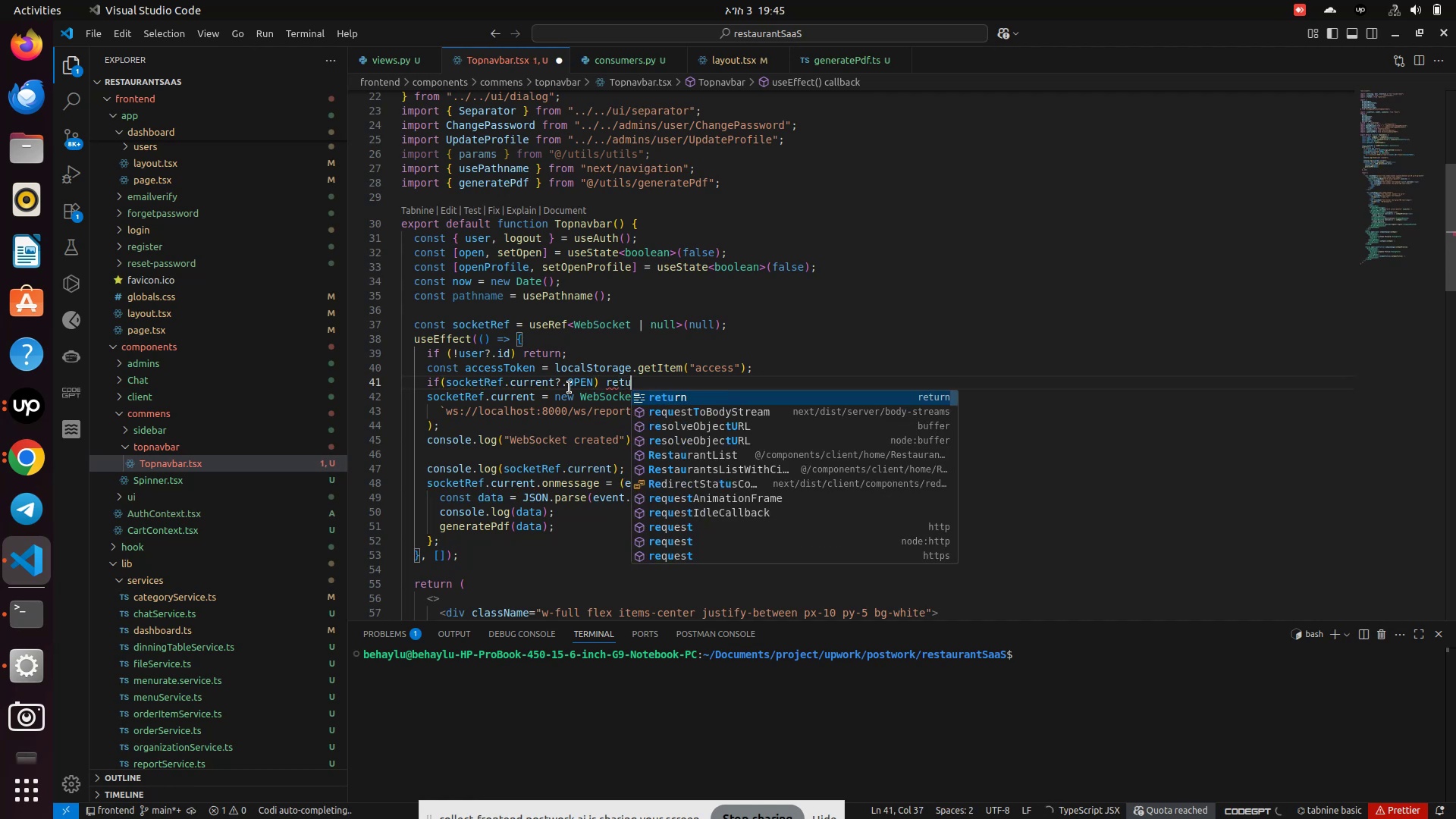 
key(Enter)
 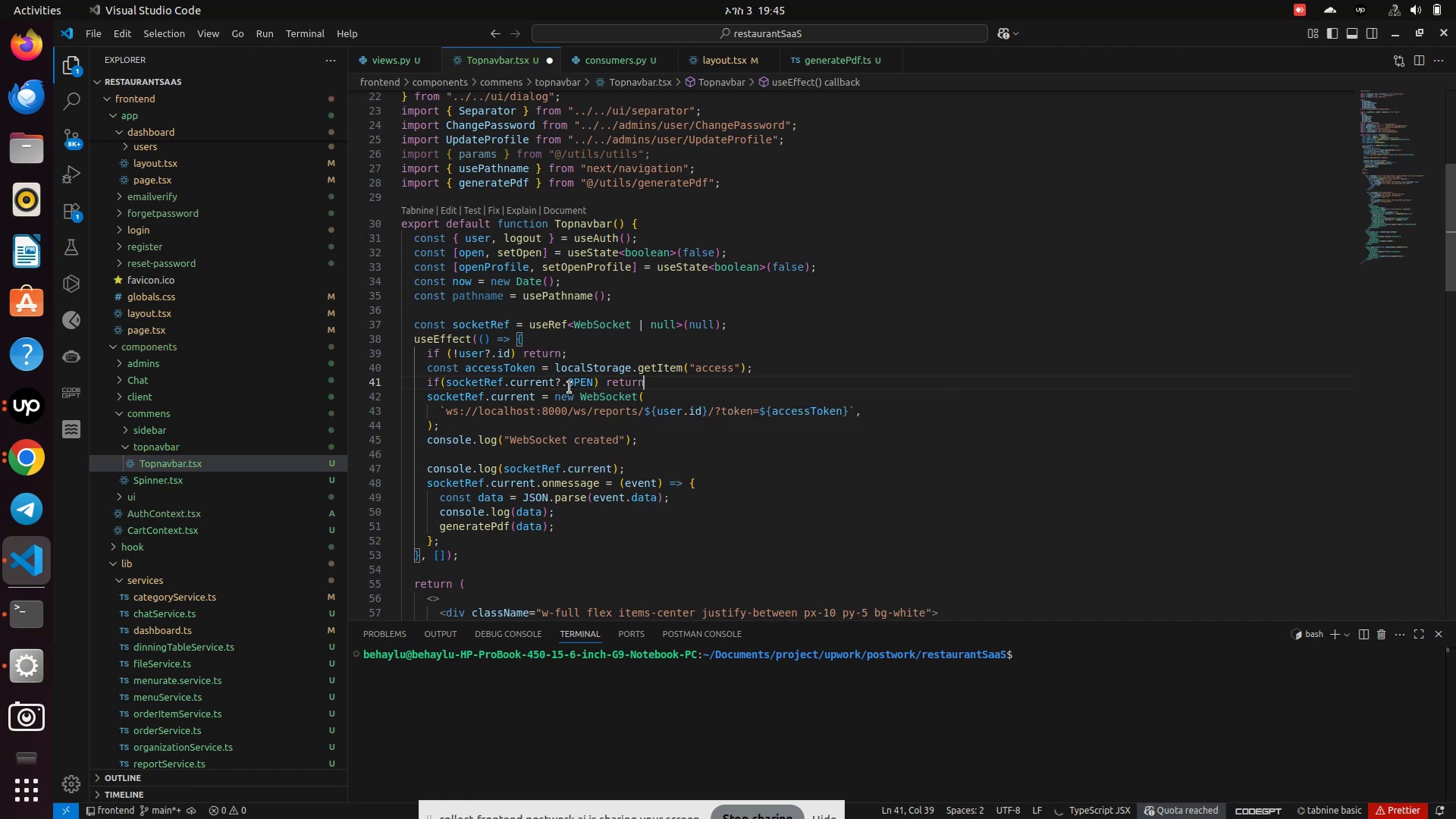 
key(Control+S)
 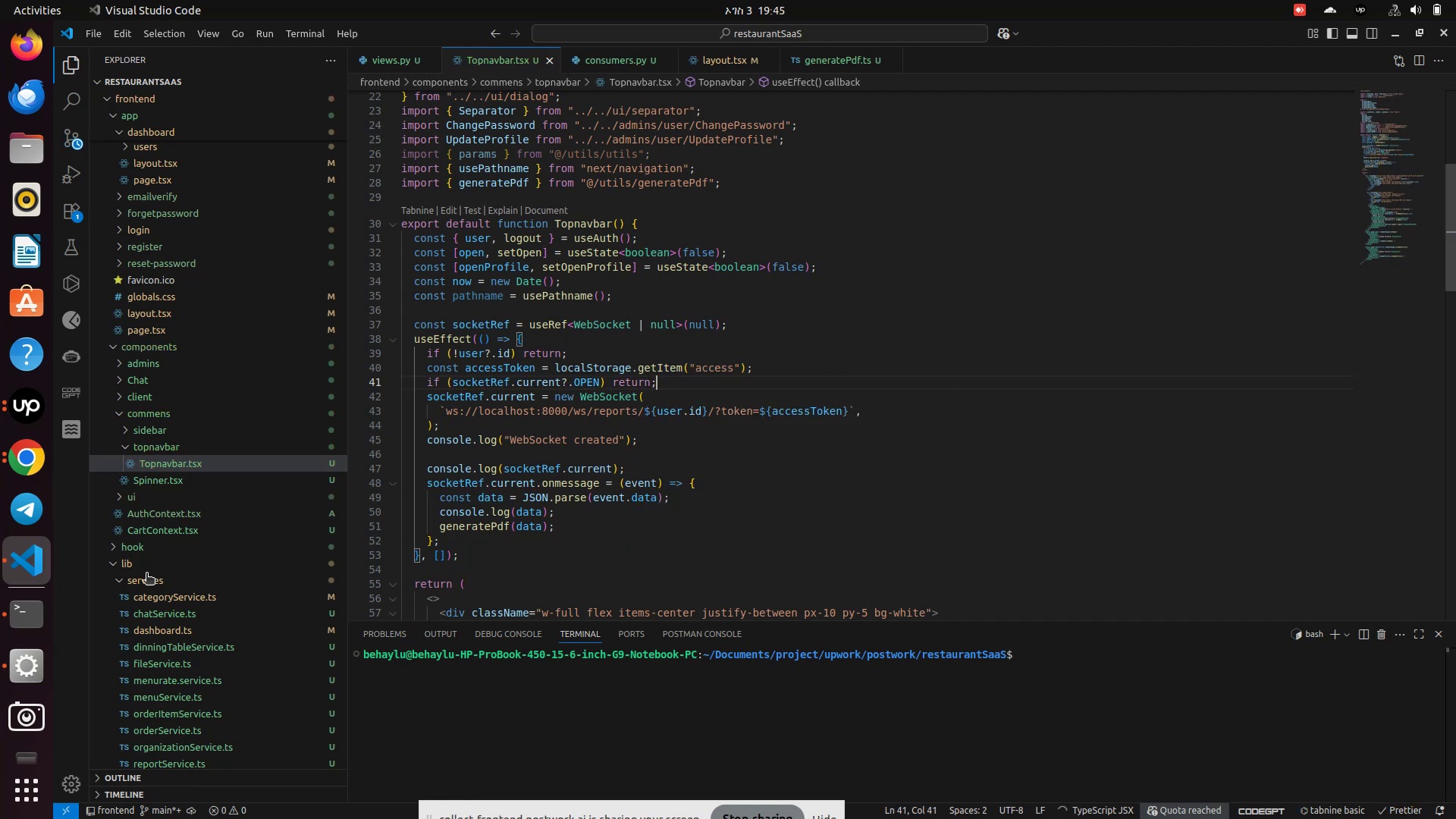 
left_click([38, 467])
 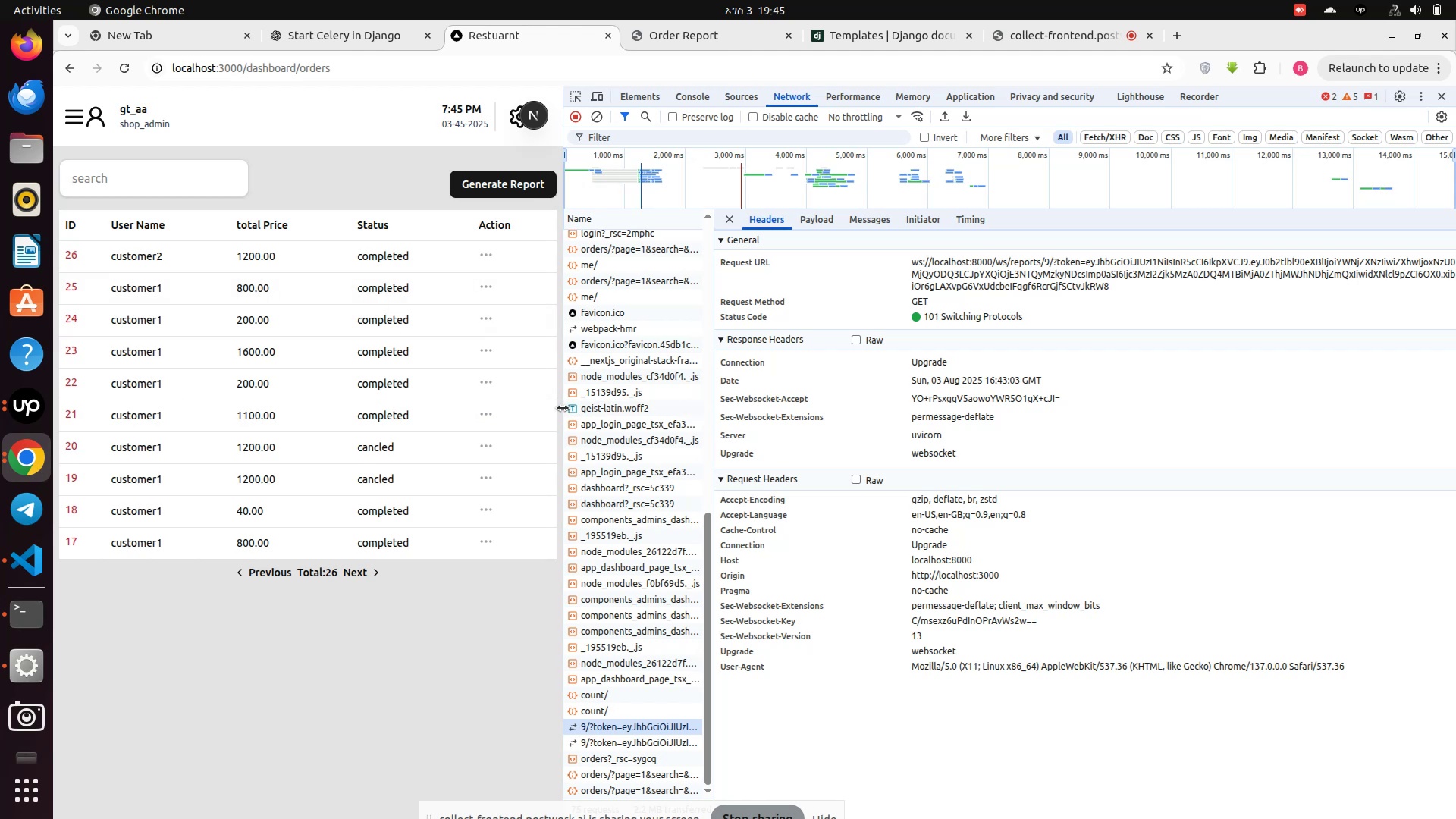 
wait(5.06)
 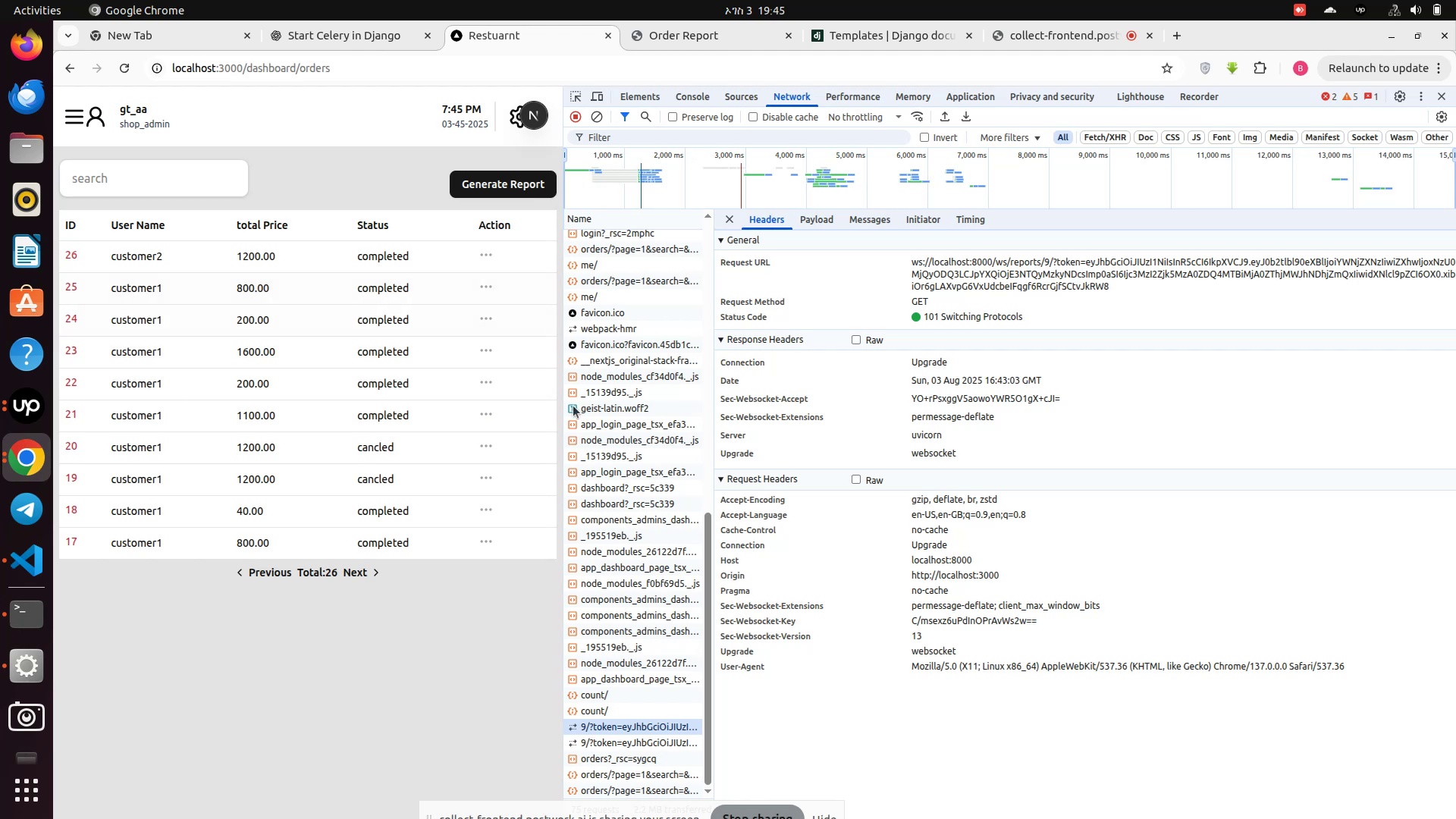 
left_click_drag(start_coordinate=[563, 407], to_coordinate=[1036, 397])
 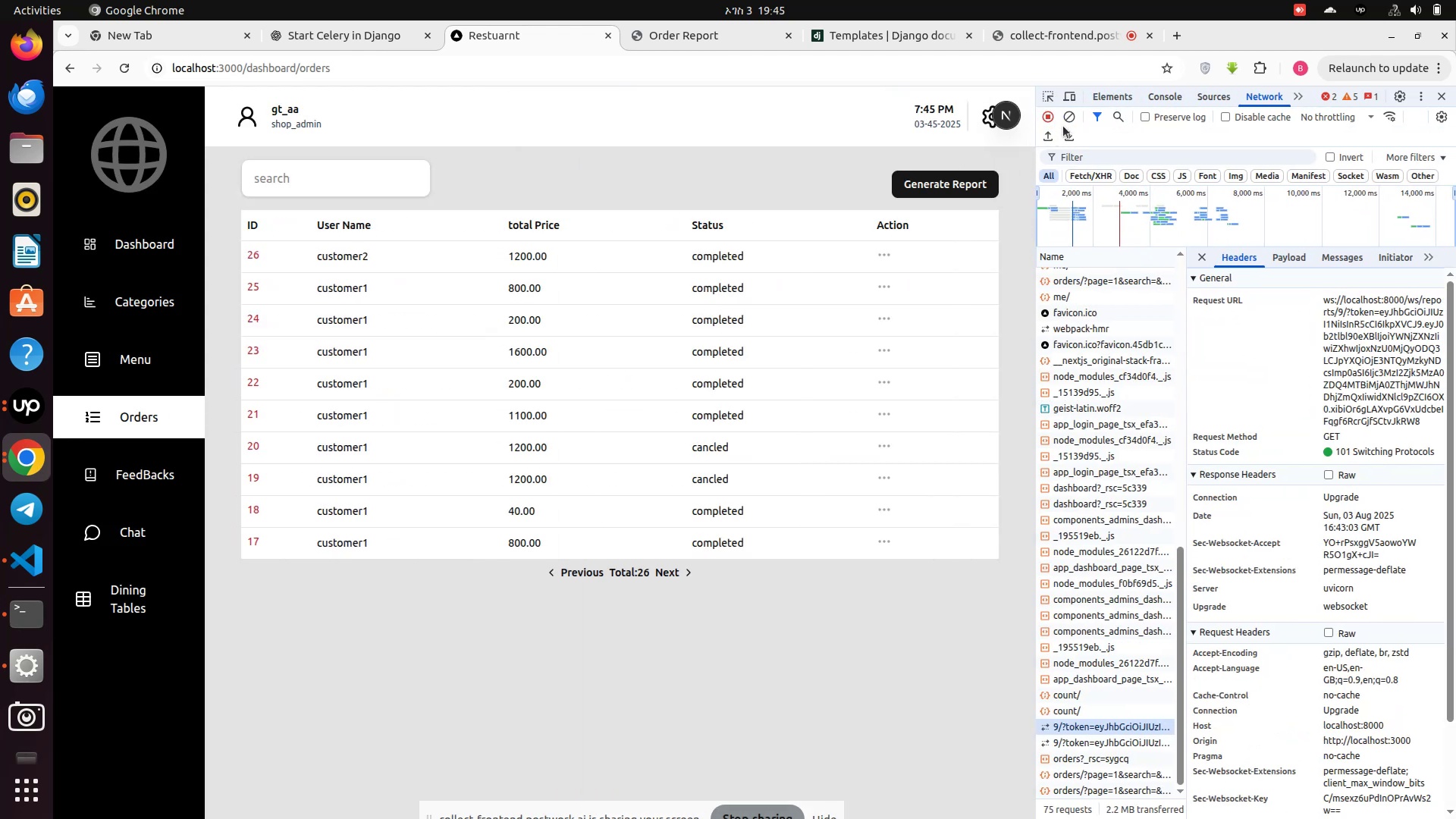 
left_click([1069, 120])
 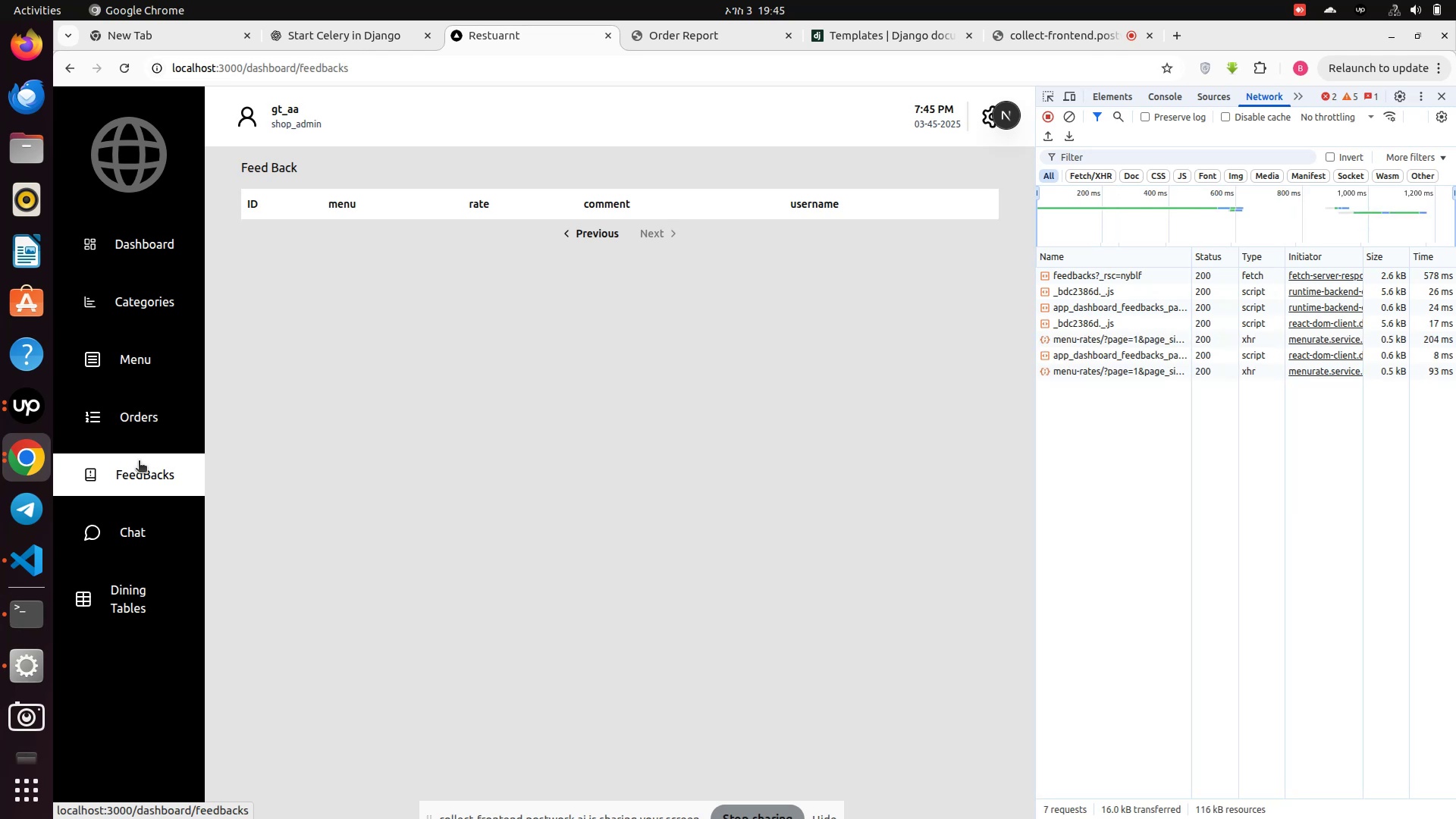 
left_click([124, 430])
 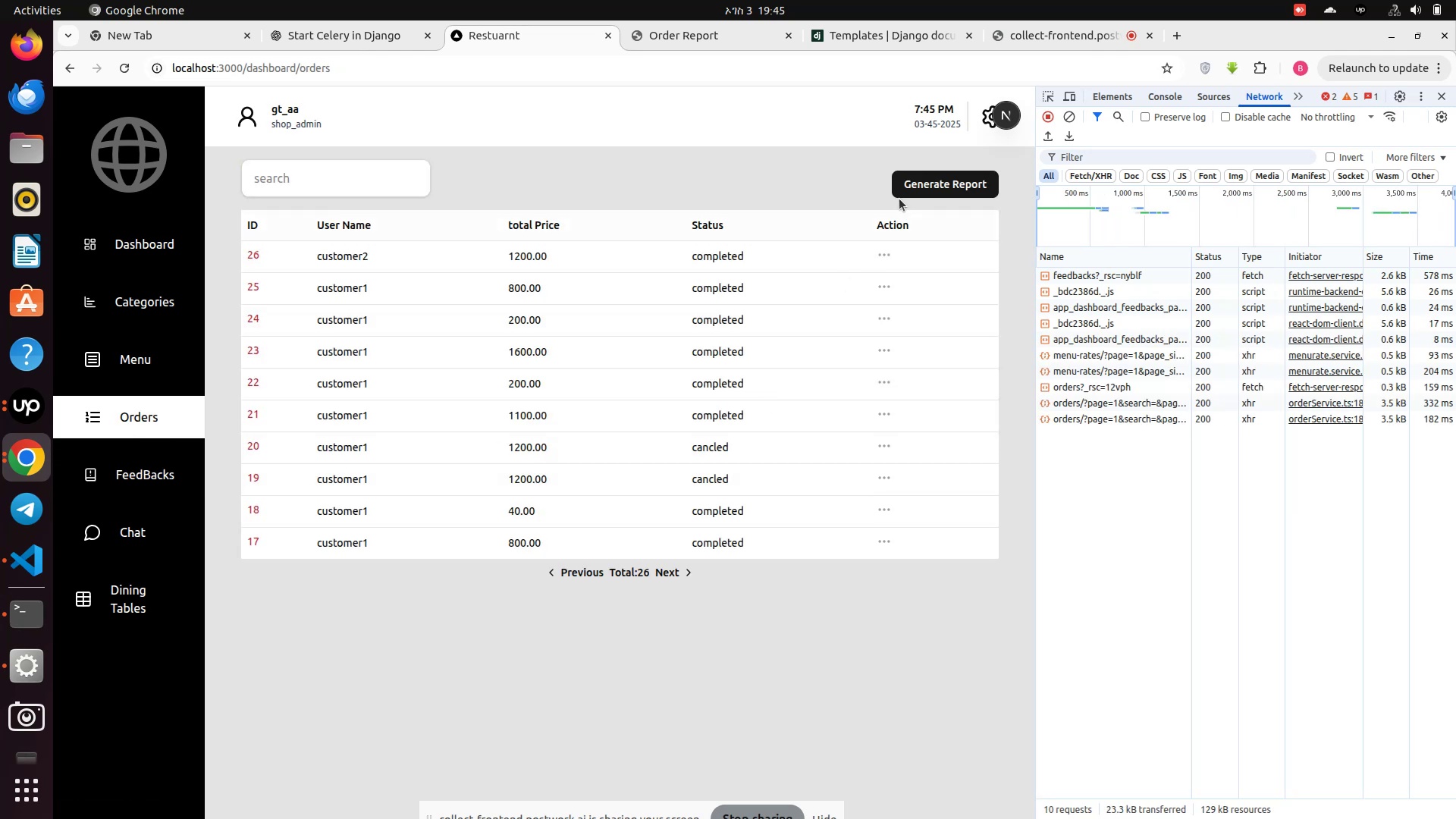 
left_click([921, 186])
 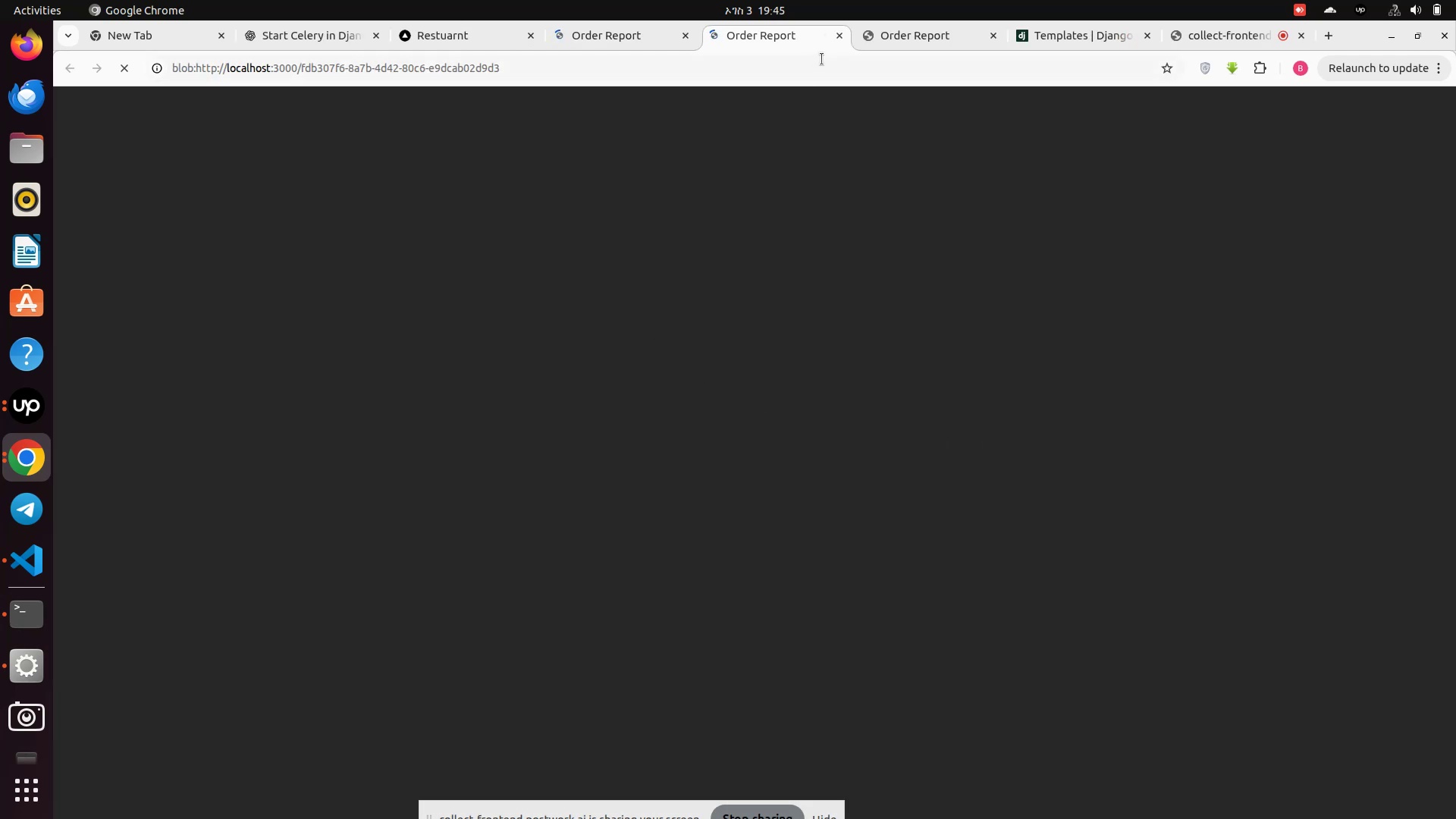 
wait(5.07)
 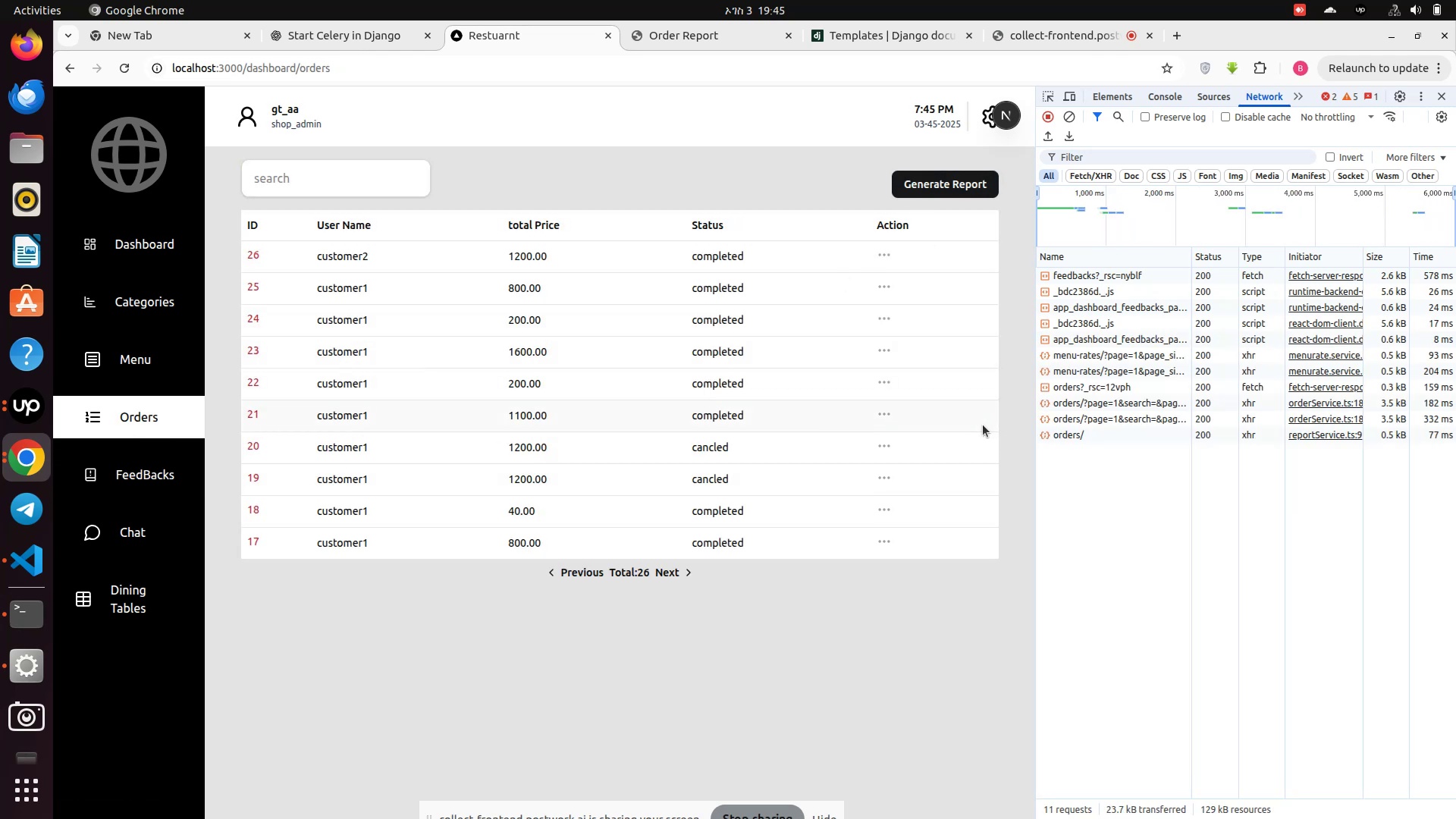 
left_click([686, 35])
 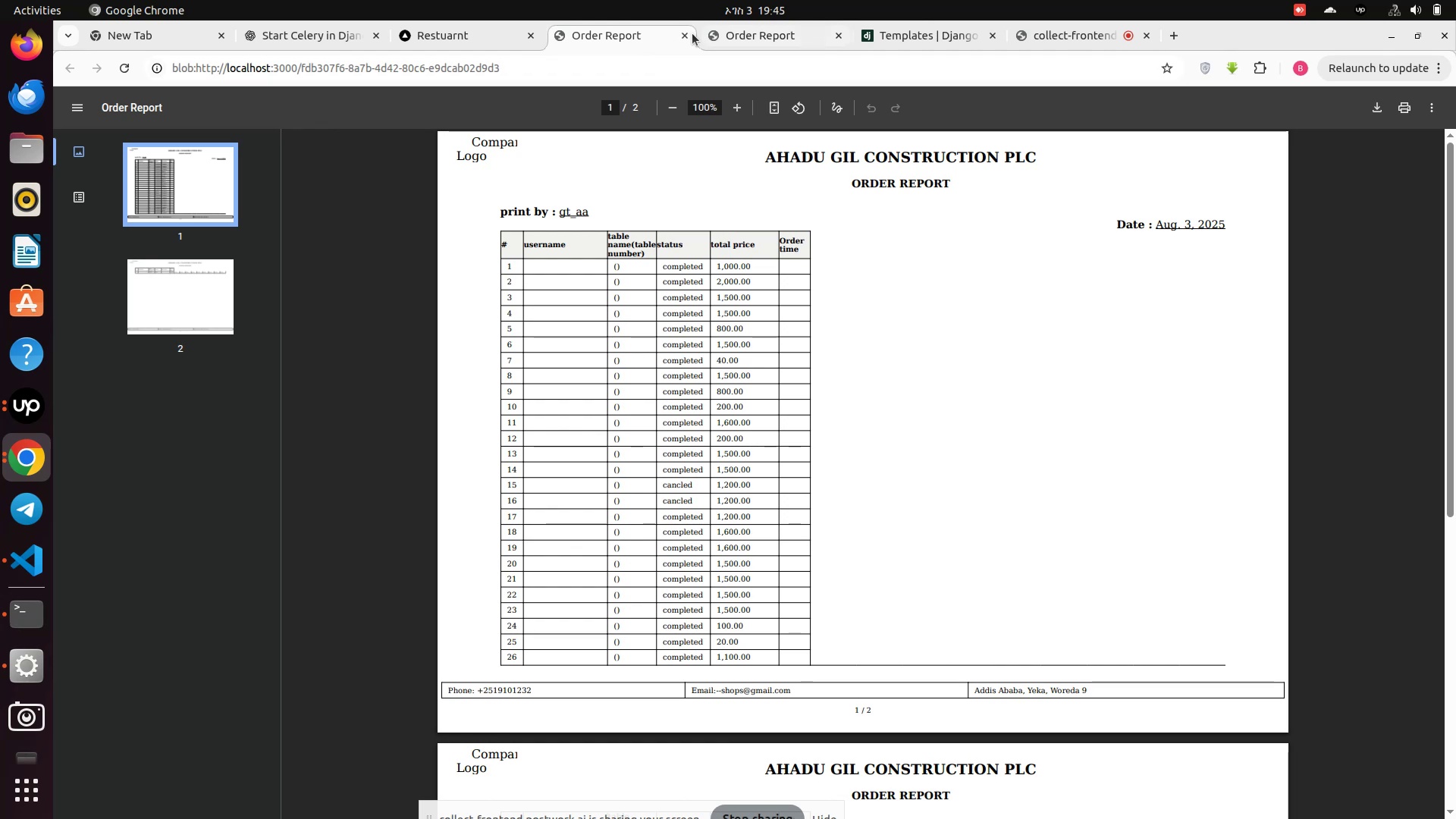 
left_click_drag(start_coordinate=[692, 33], to_coordinate=[686, 36])
 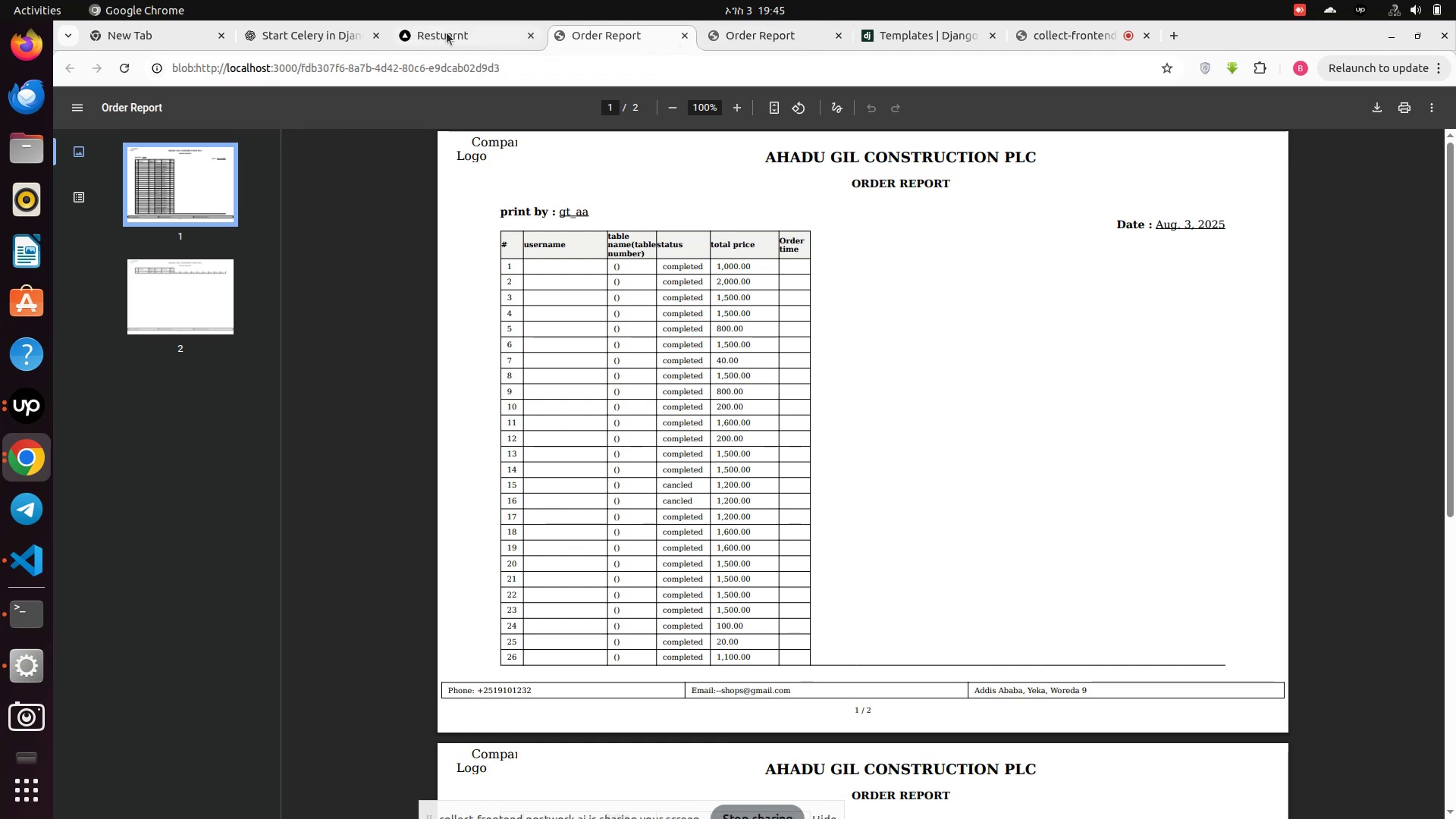 
left_click([447, 33])
 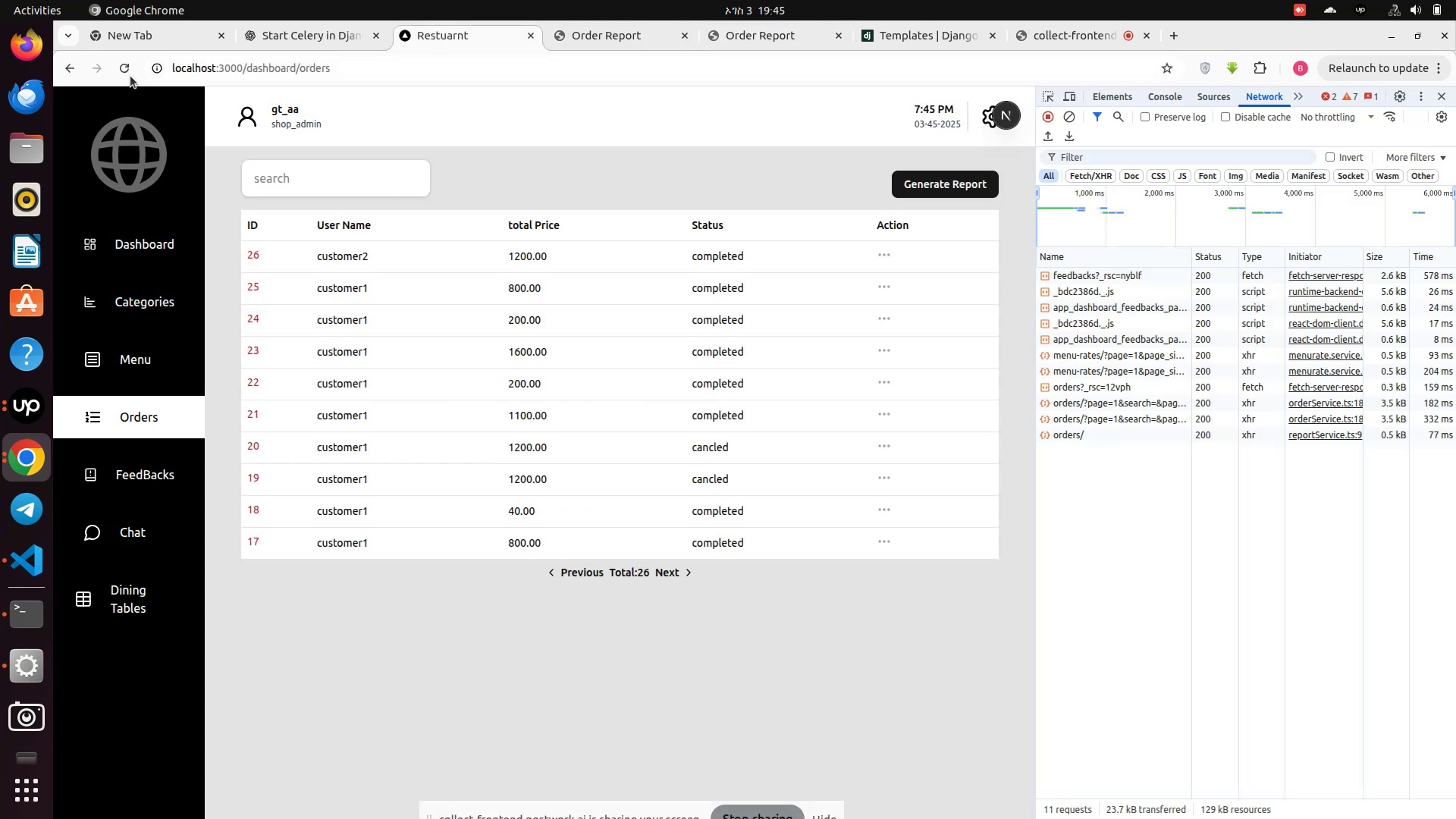 
left_click([124, 73])
 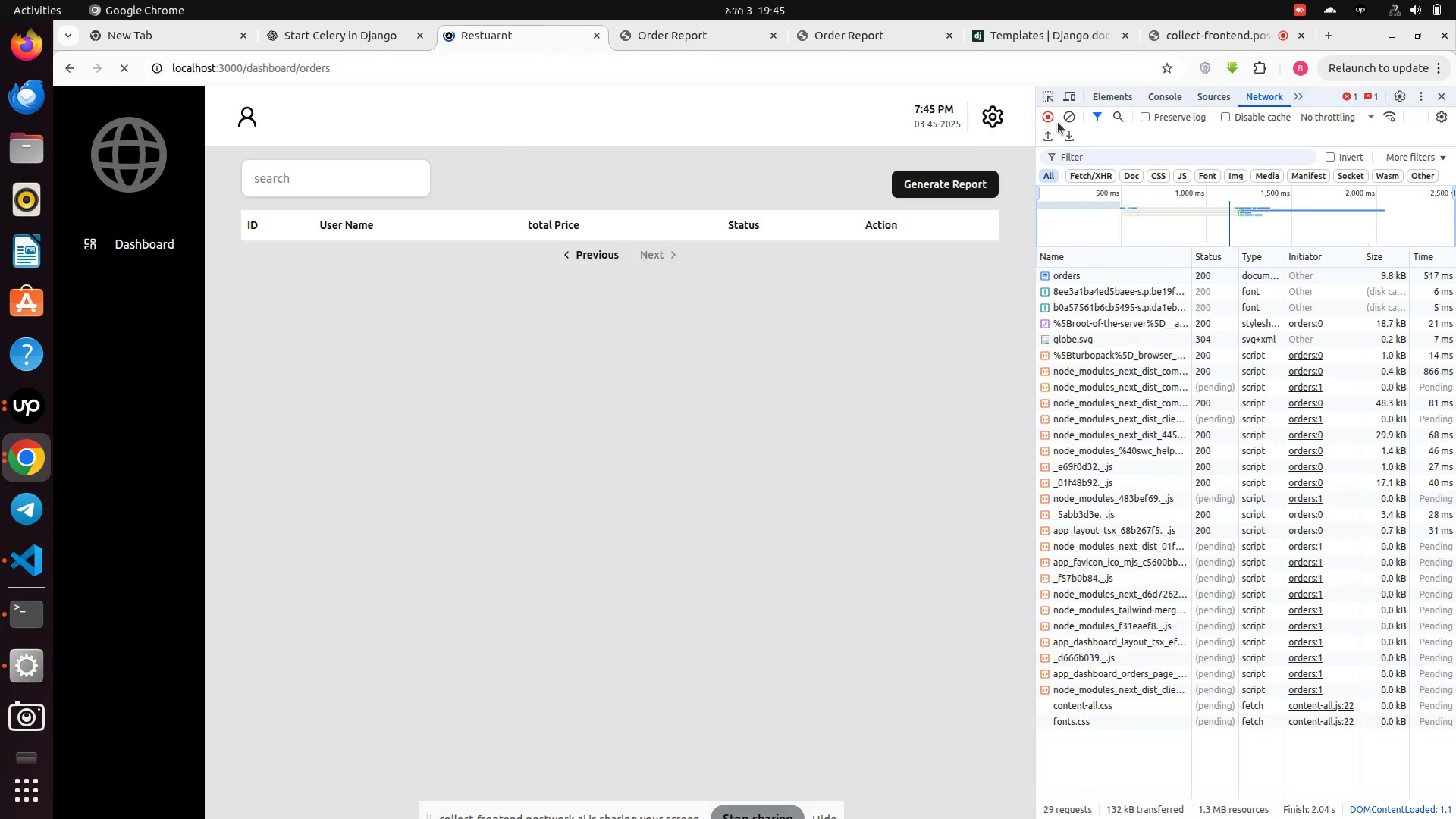 
left_click([1075, 121])
 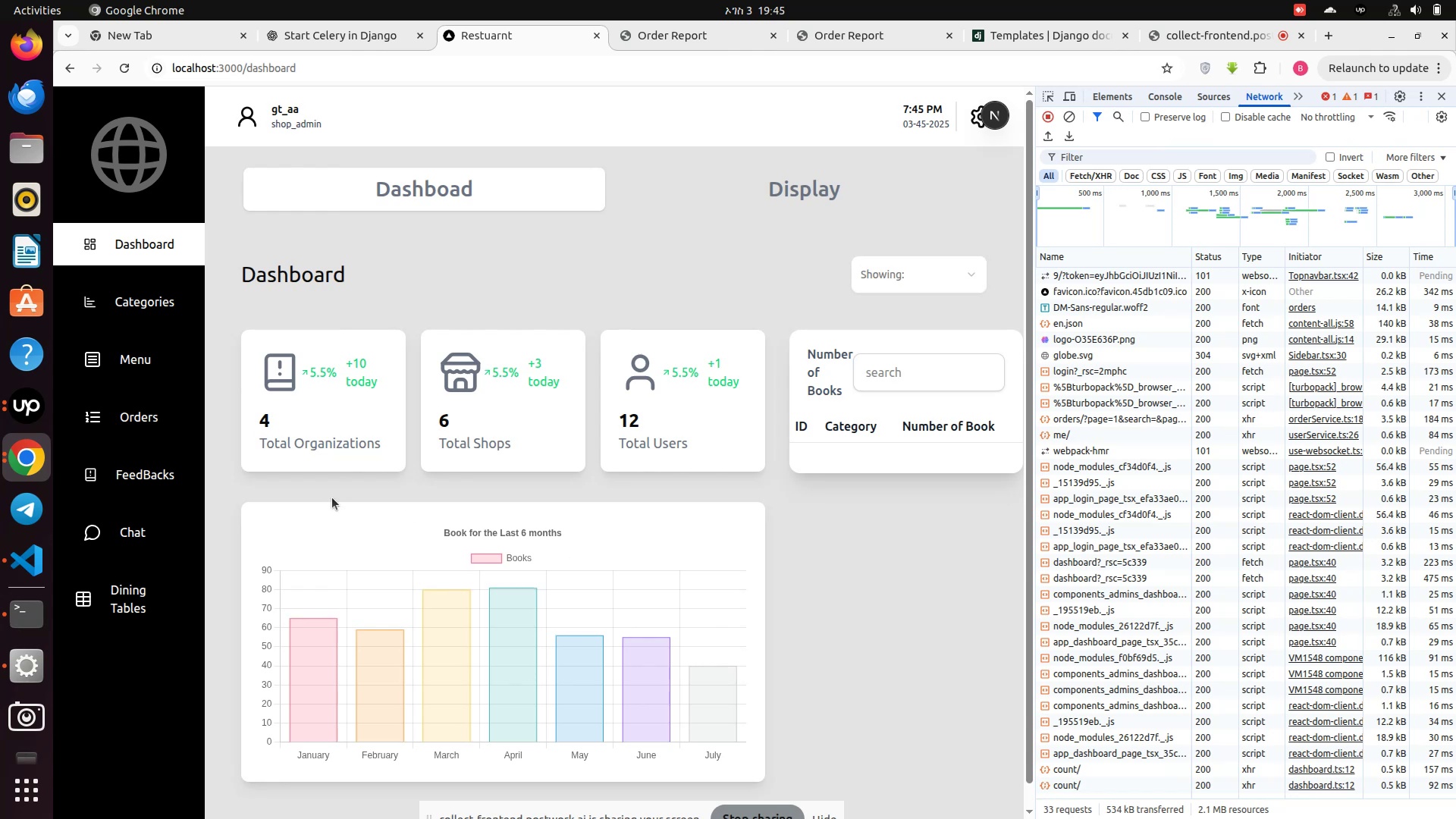 
wait(6.4)
 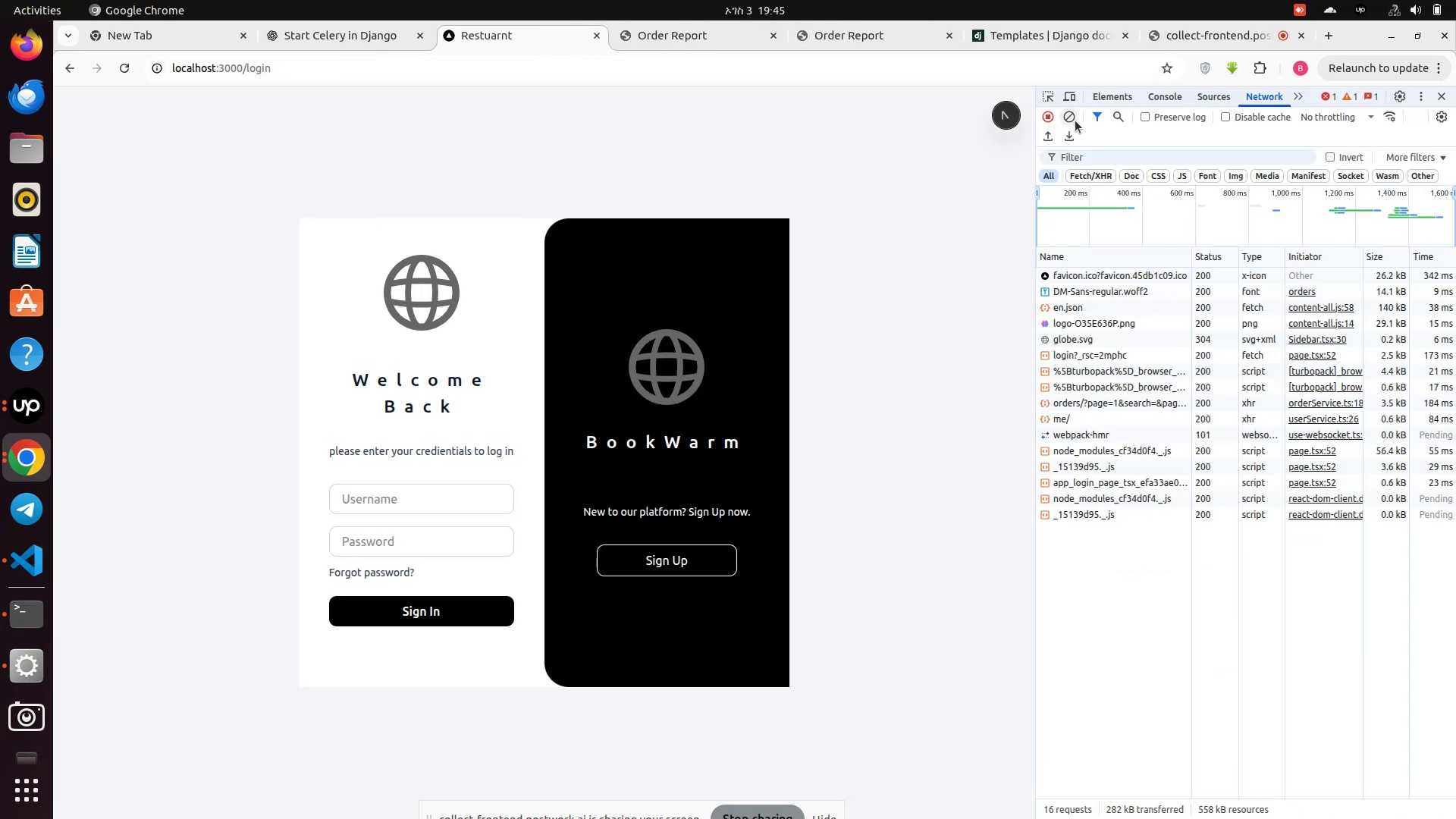 
left_click([138, 426])
 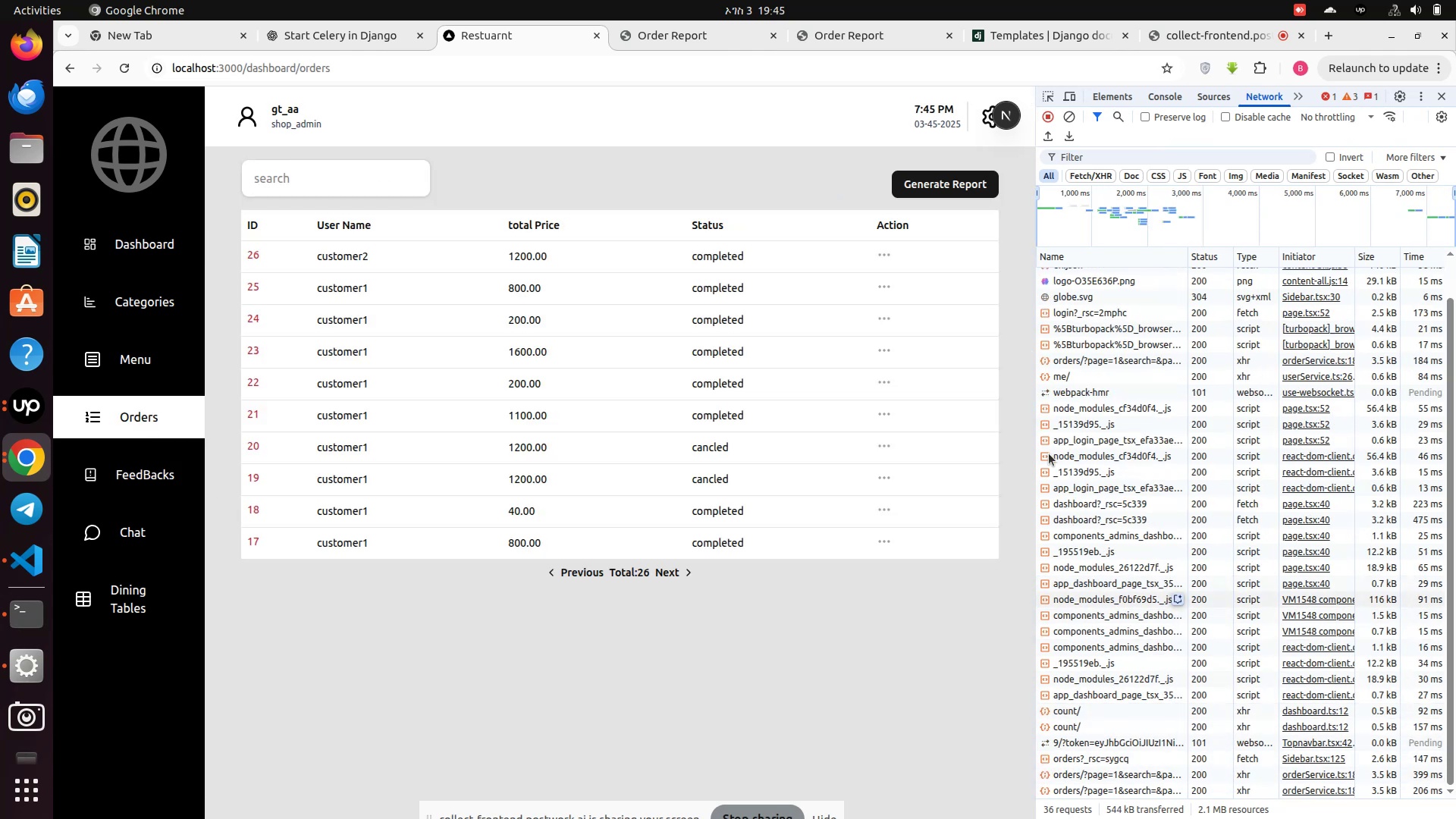 
left_click([921, 188])
 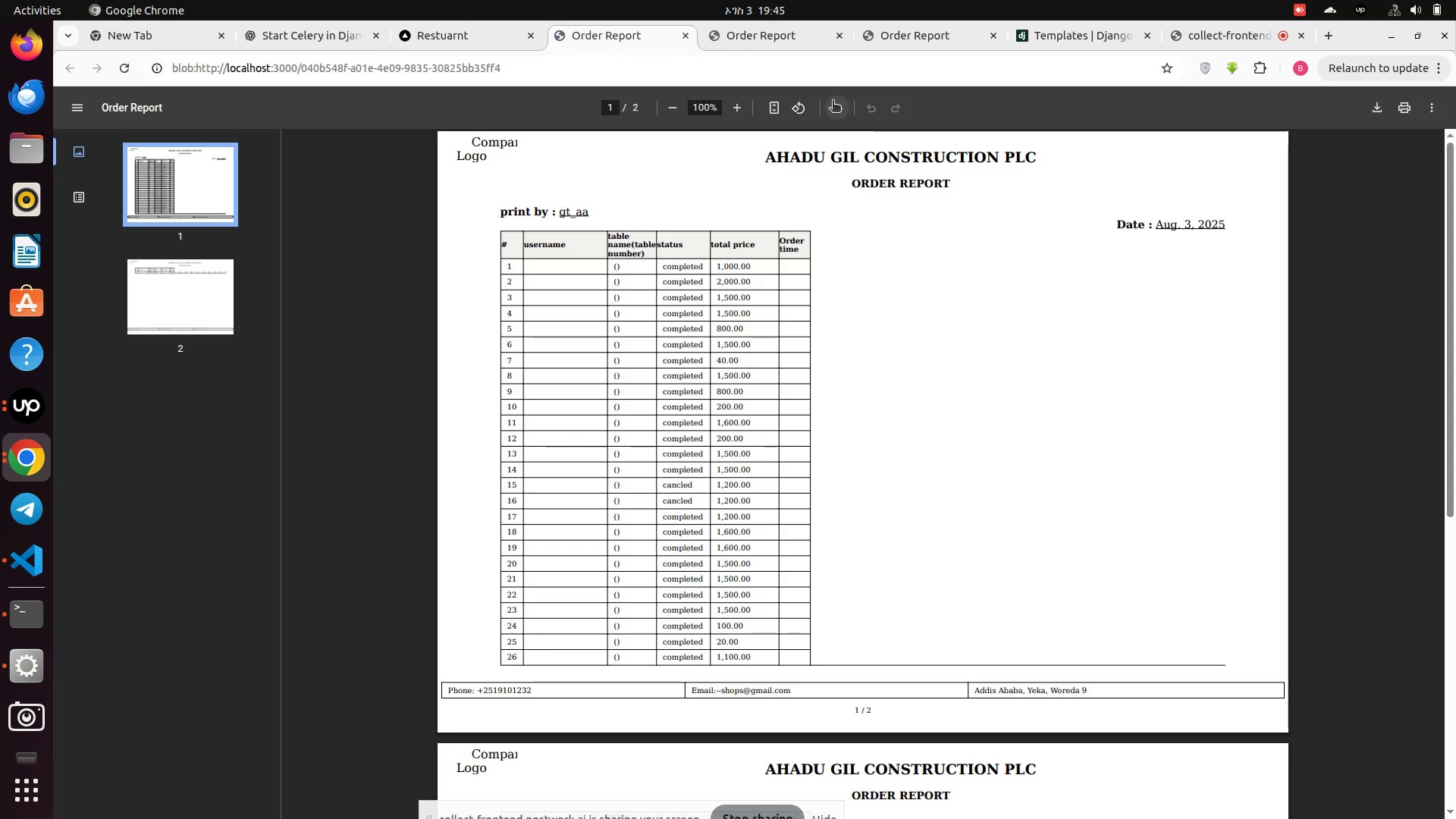 
left_click([836, 39])
 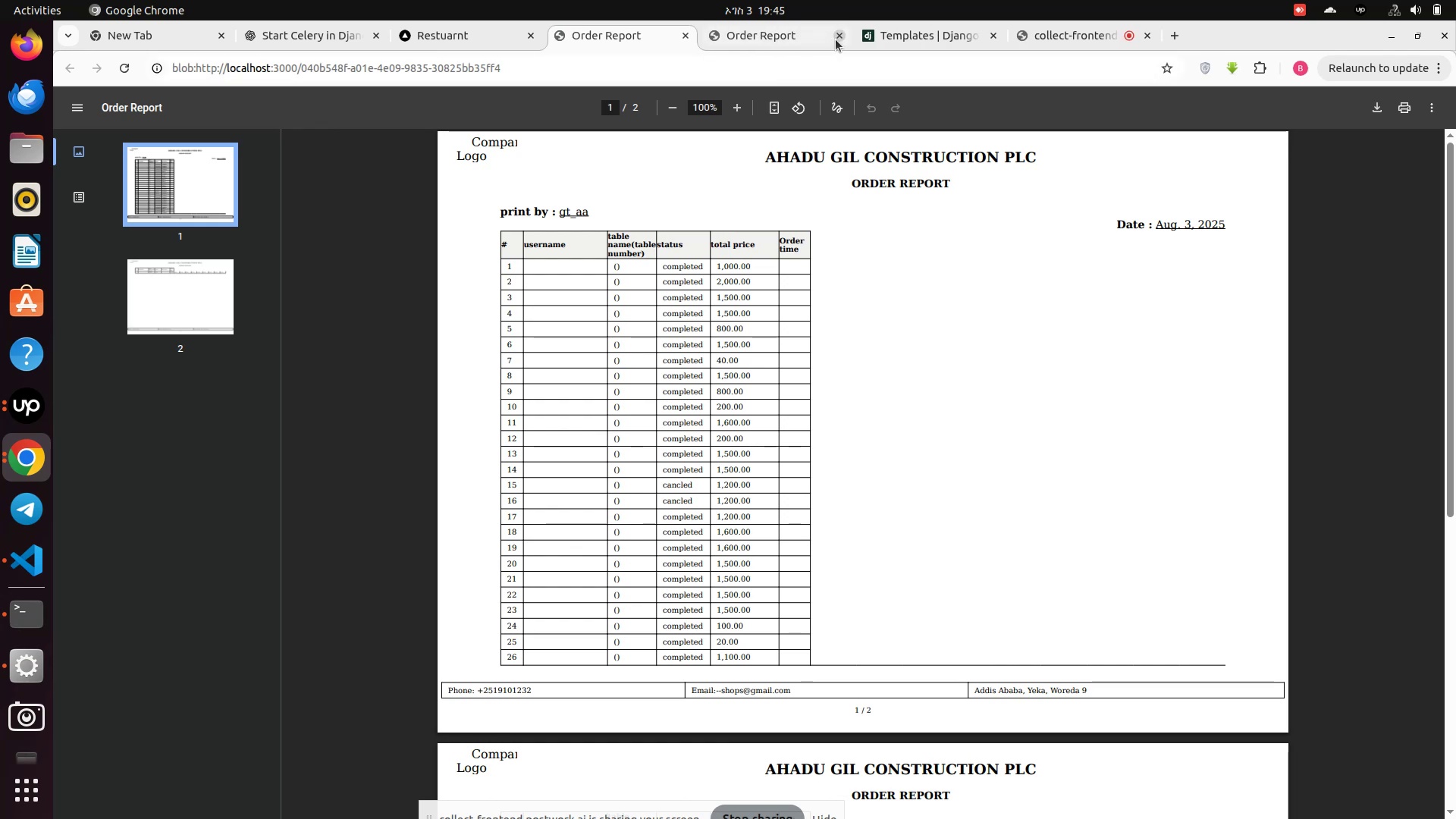 
left_click([836, 39])
 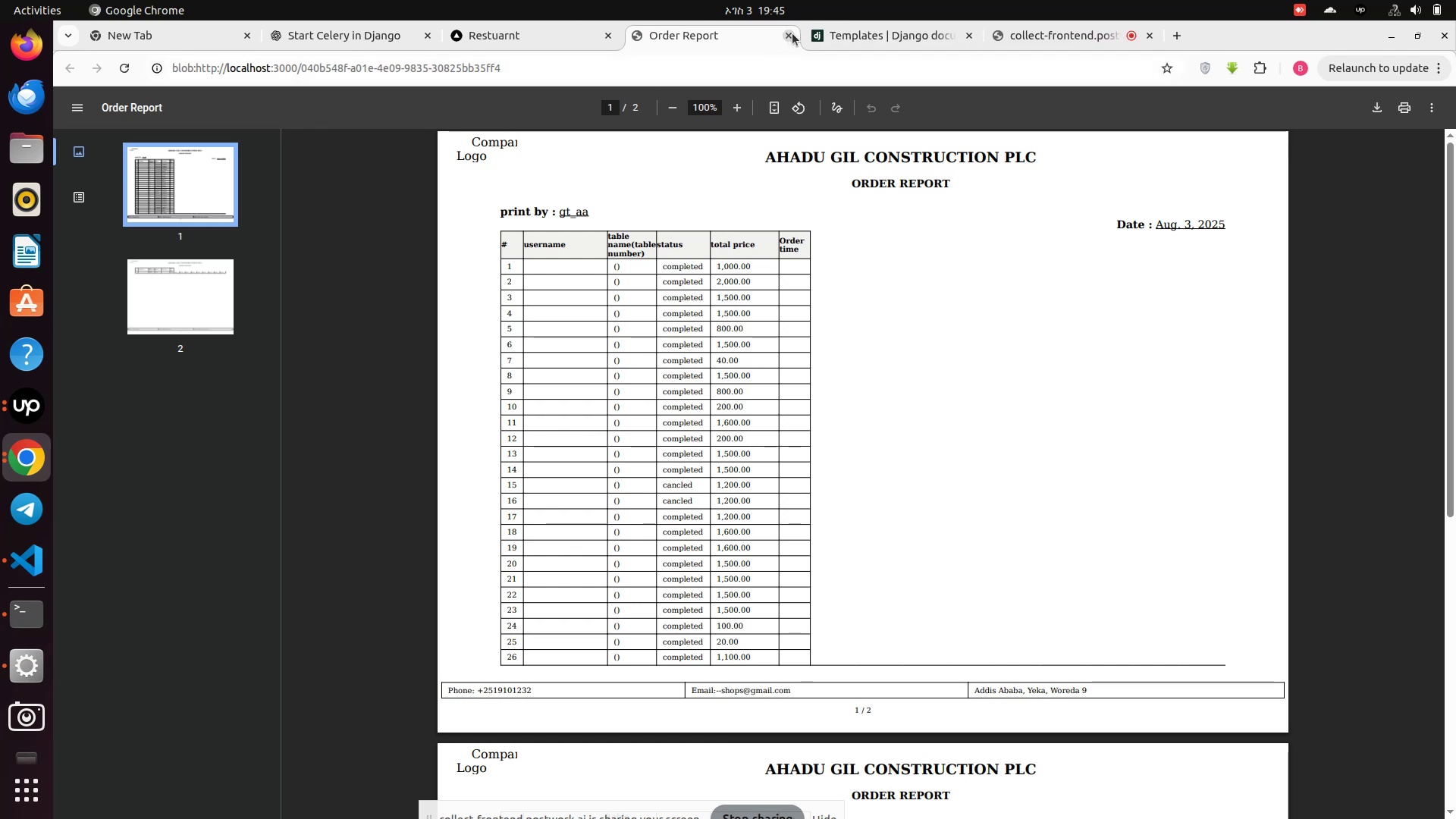 
left_click([792, 33])
 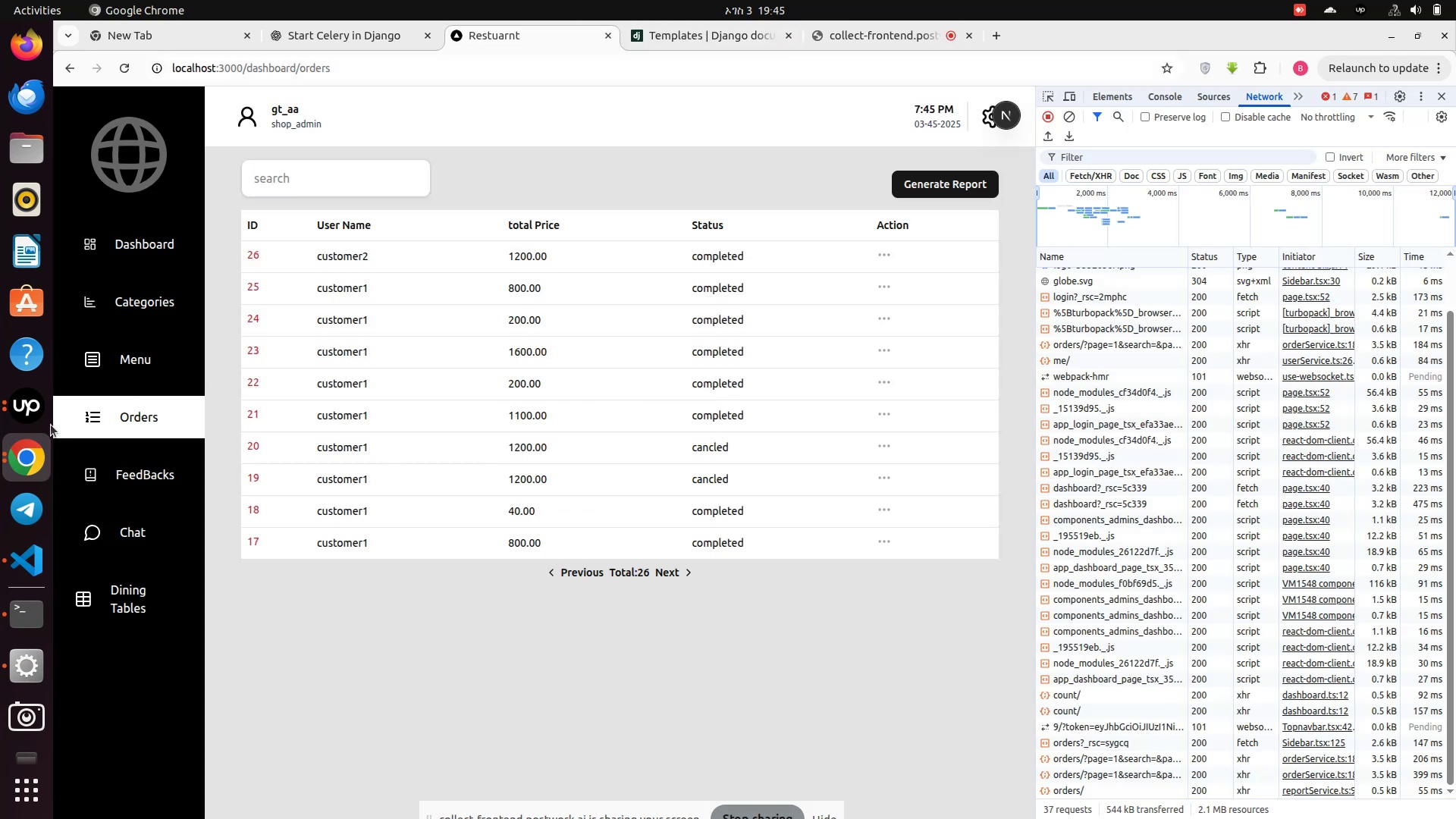 
left_click([32, 413])
 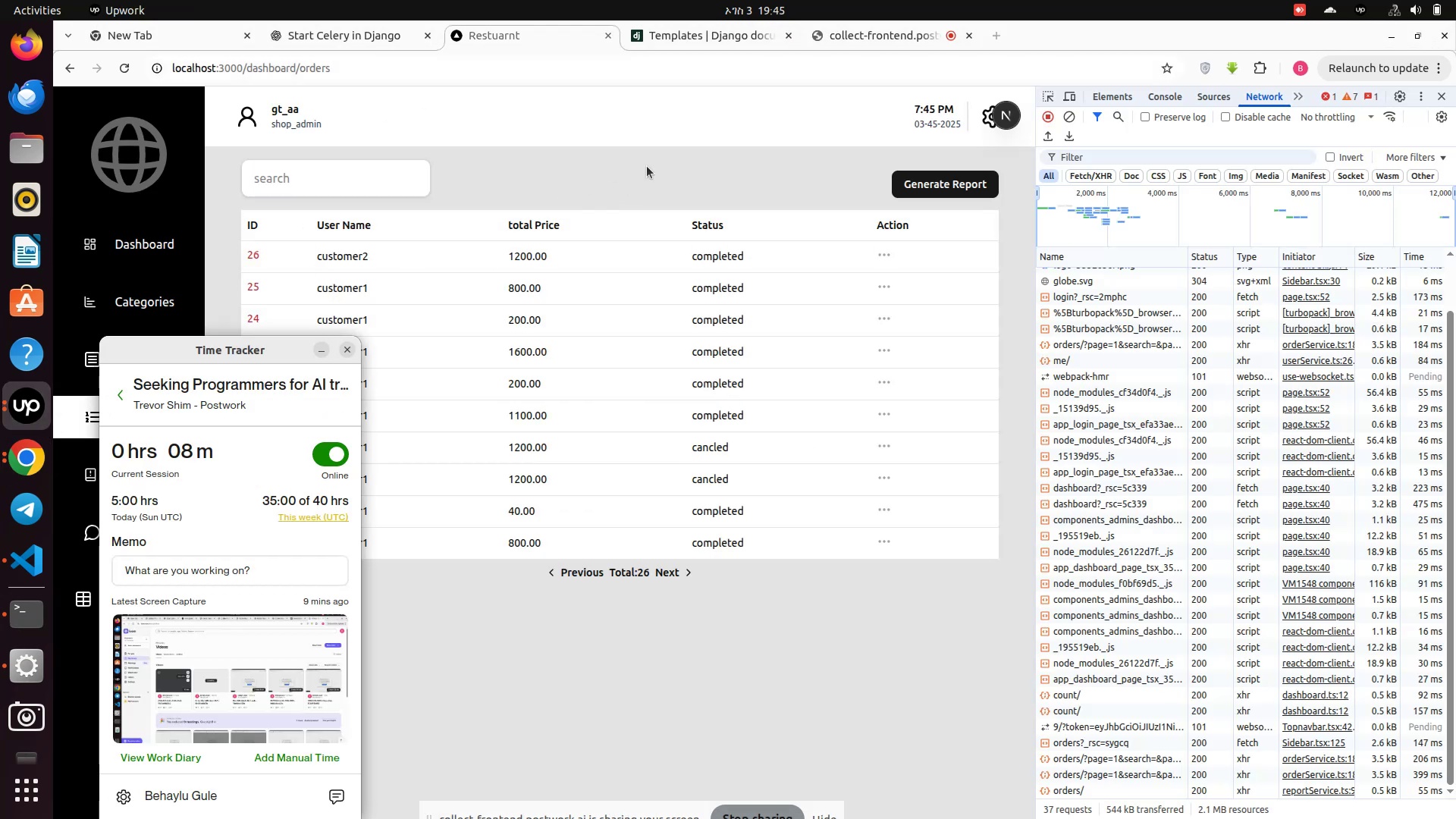 
left_click([647, 166])
 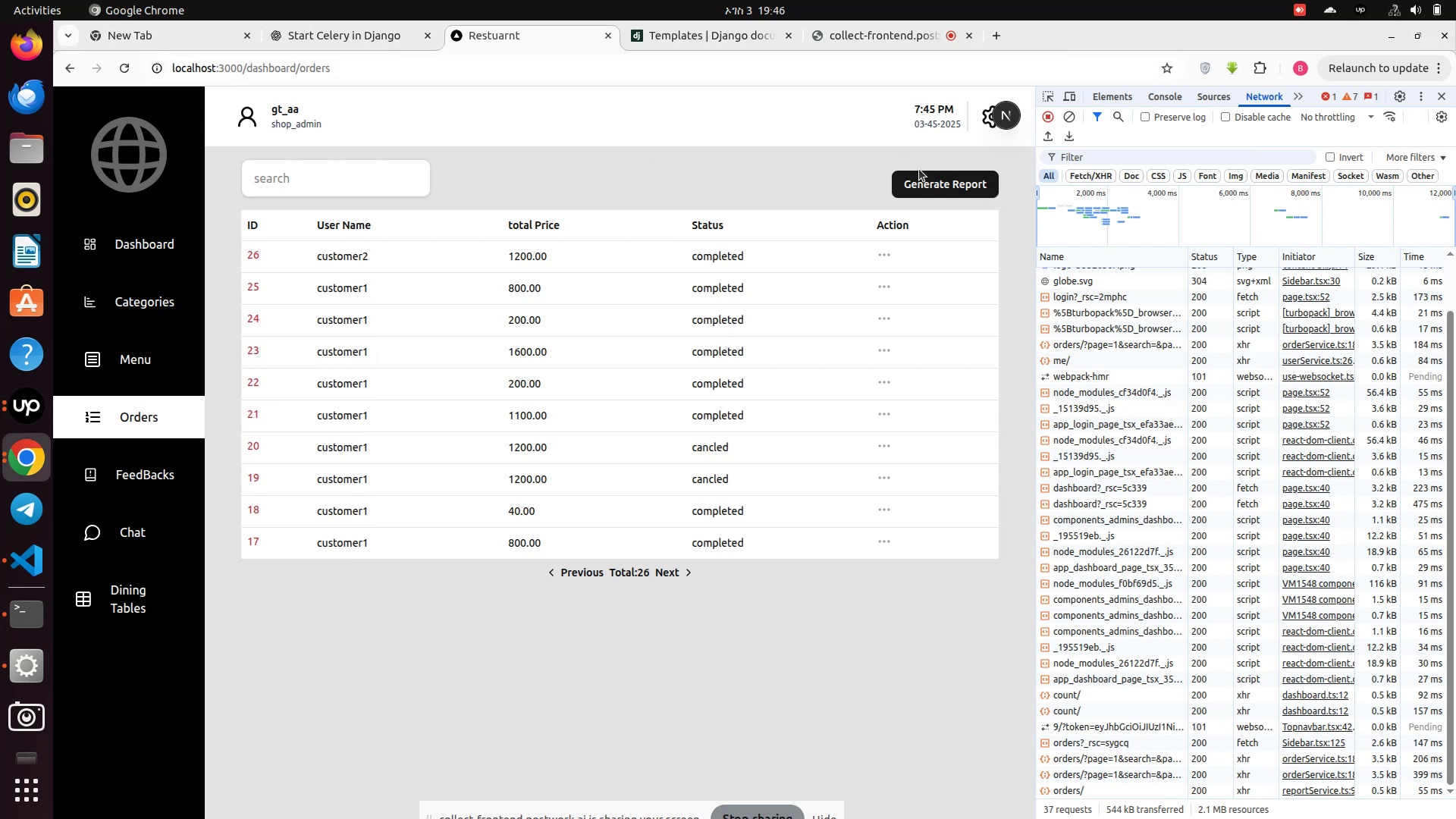 
left_click([931, 185])
 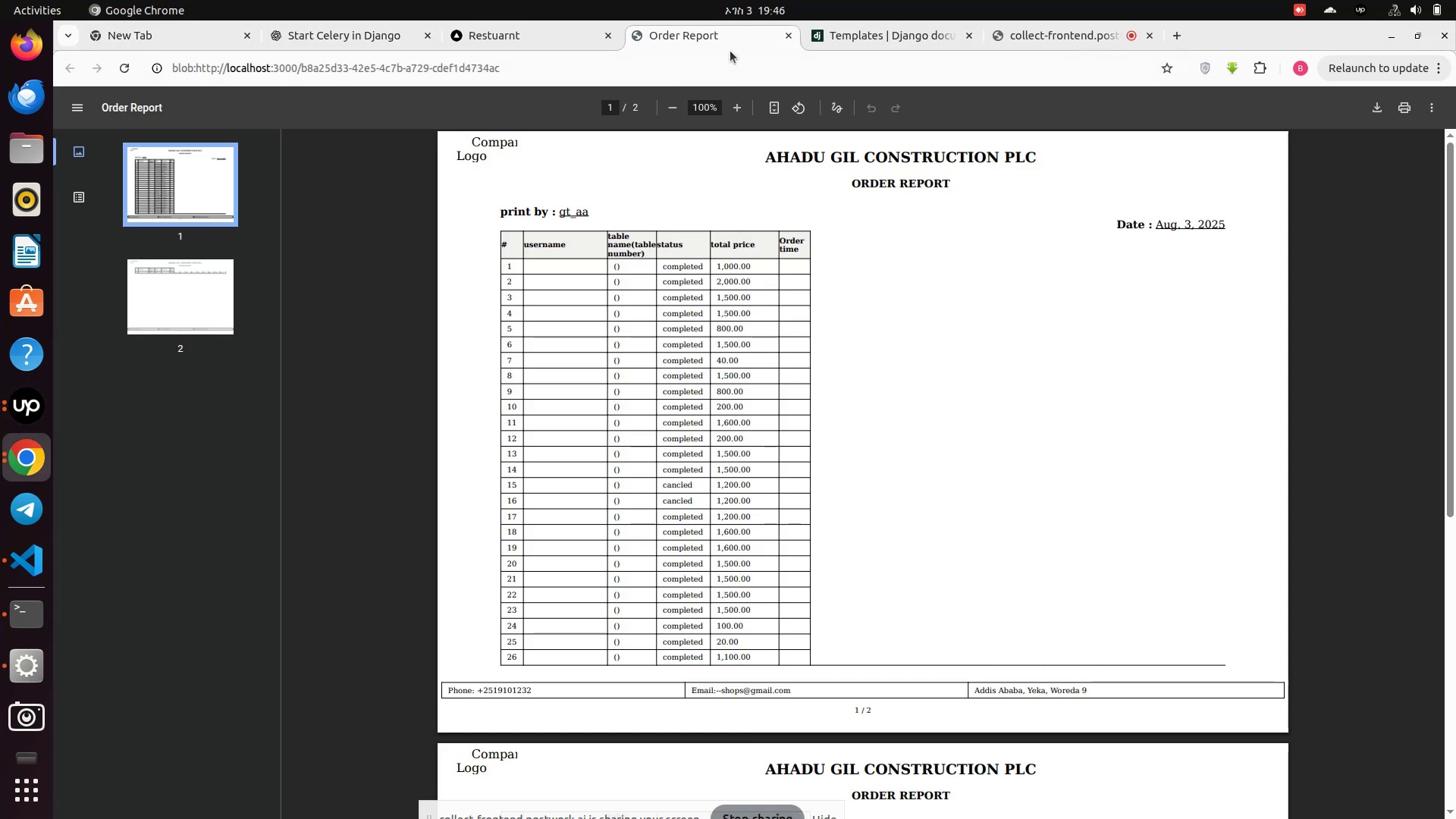 
left_click([790, 36])
 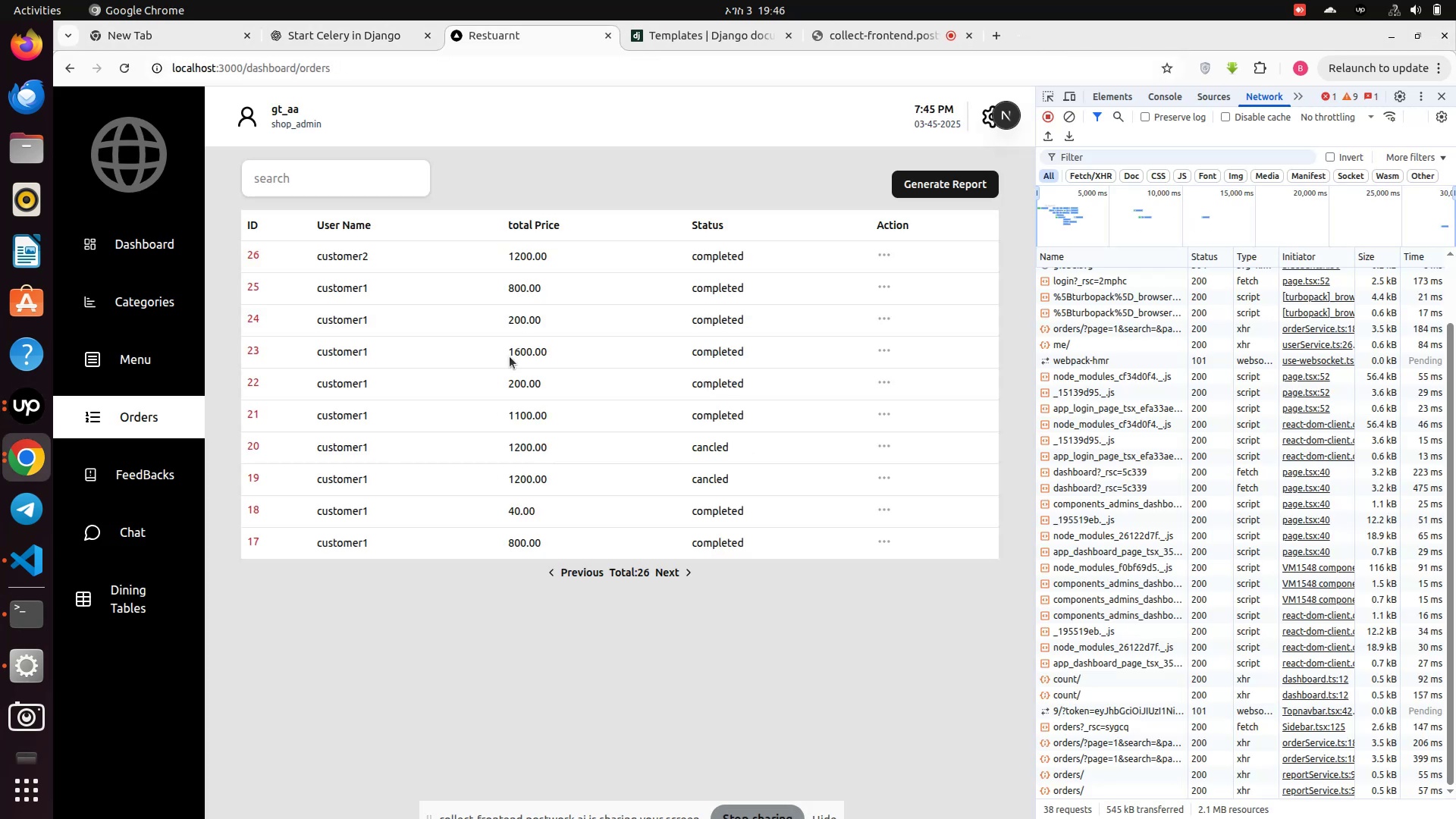 
scroll: coordinate [514, 383], scroll_direction: down, amount: 3.0
 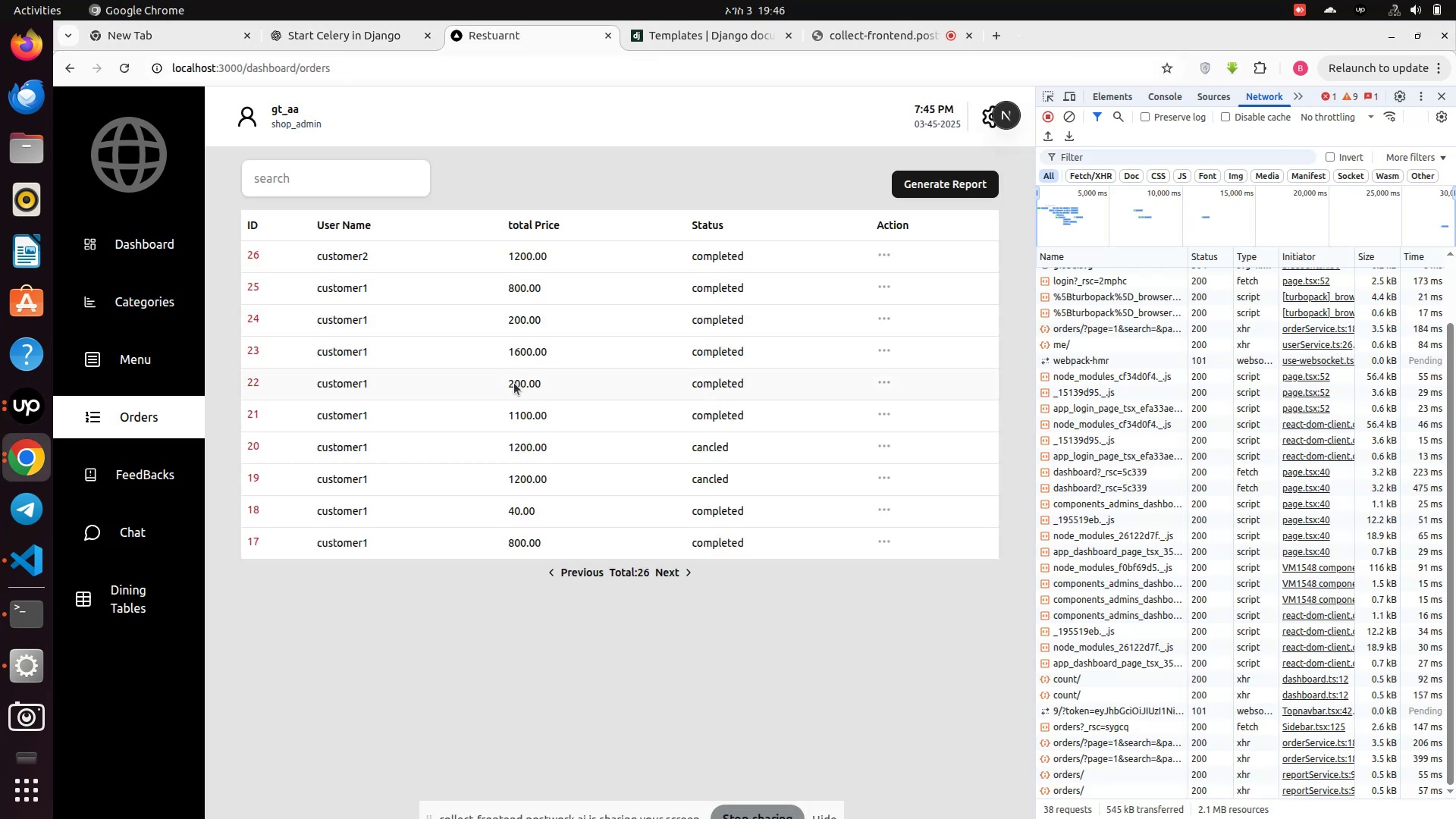 
scroll: coordinate [514, 383], scroll_direction: up, amount: 2.0
 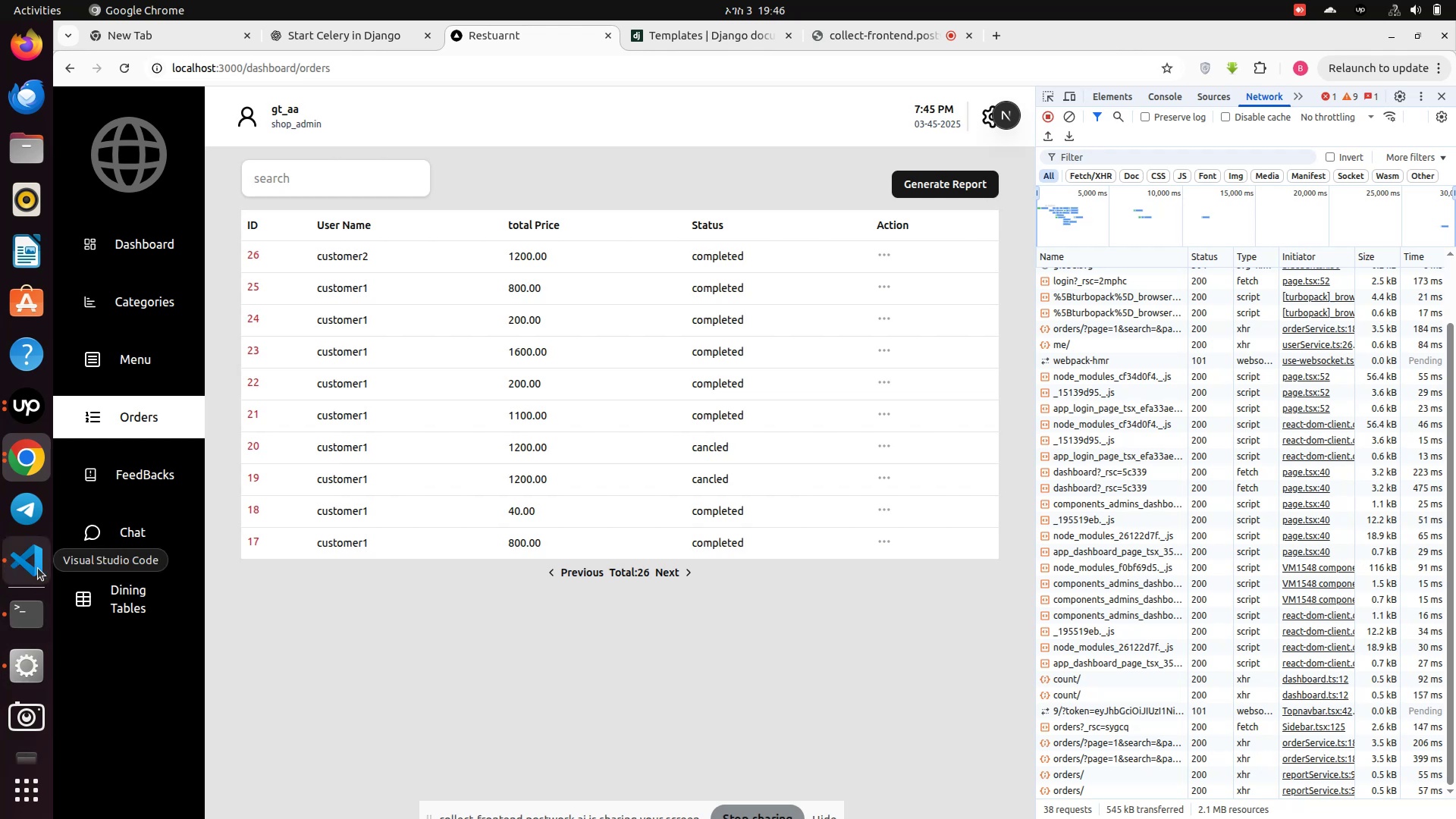 
left_click([38, 568])
 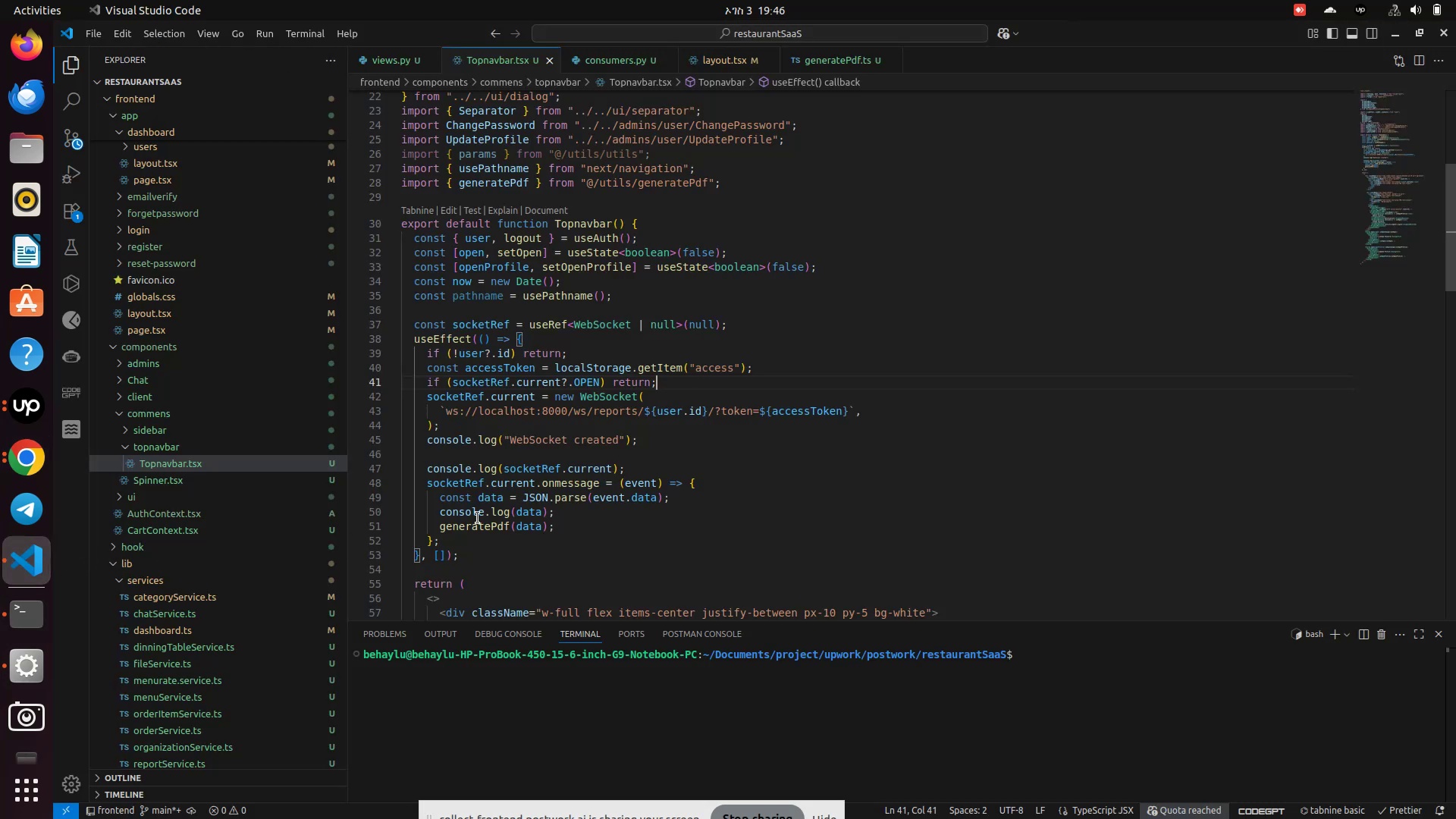 
scroll: coordinate [177, 519], scroll_direction: down, amount: 16.0
 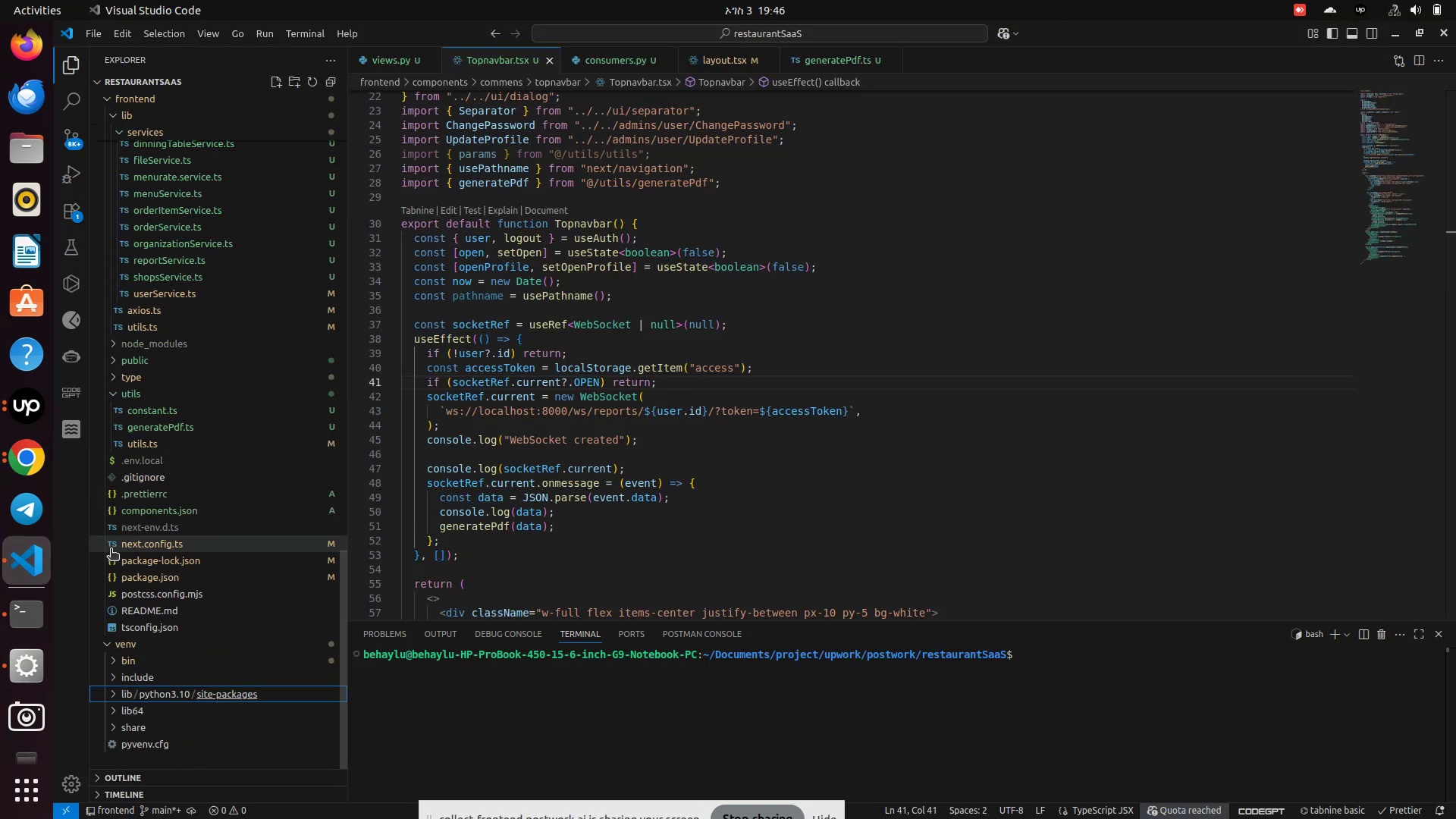 
scroll: coordinate [142, 532], scroll_direction: up, amount: 3.0
 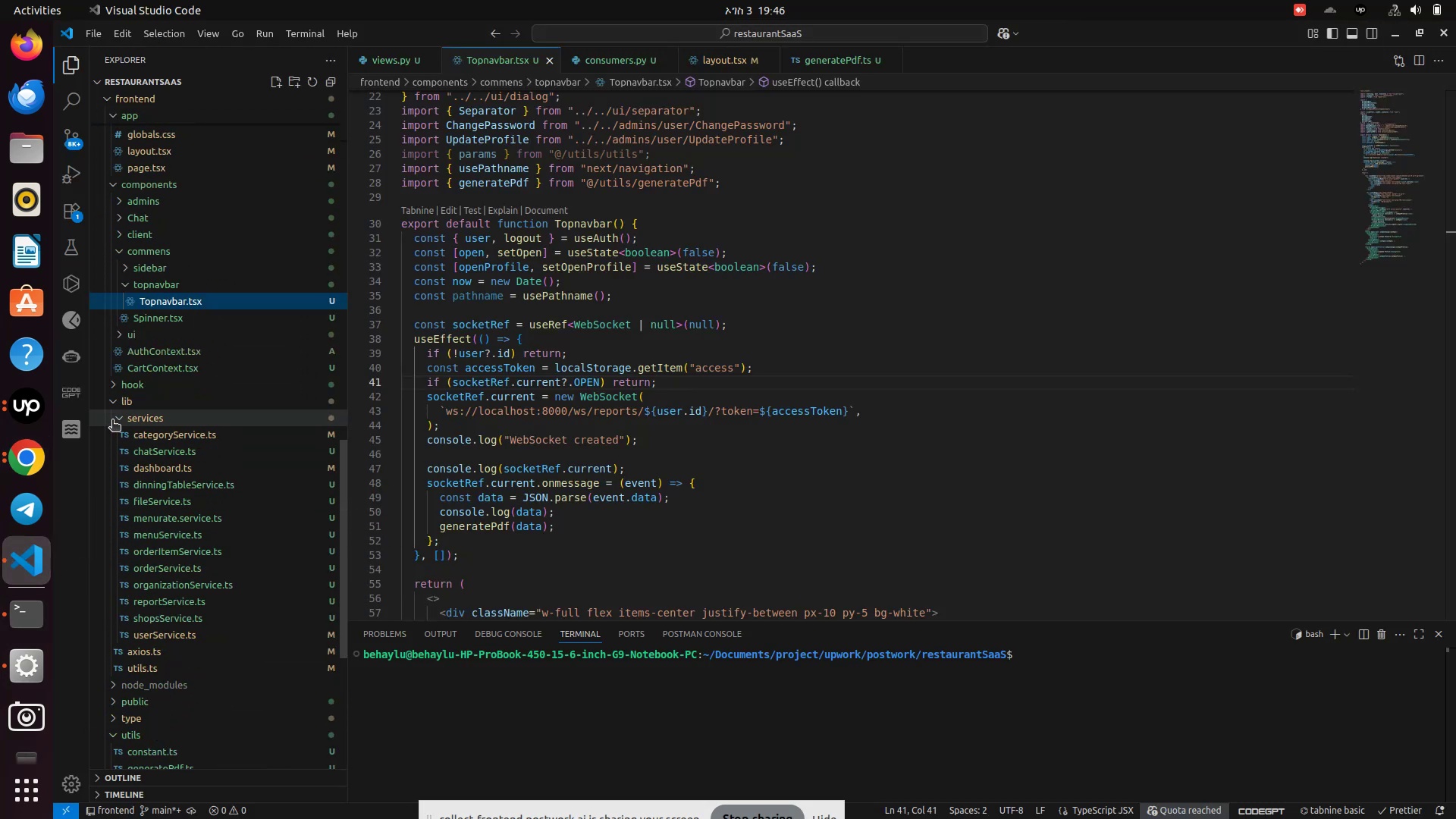 
left_click([118, 419])
 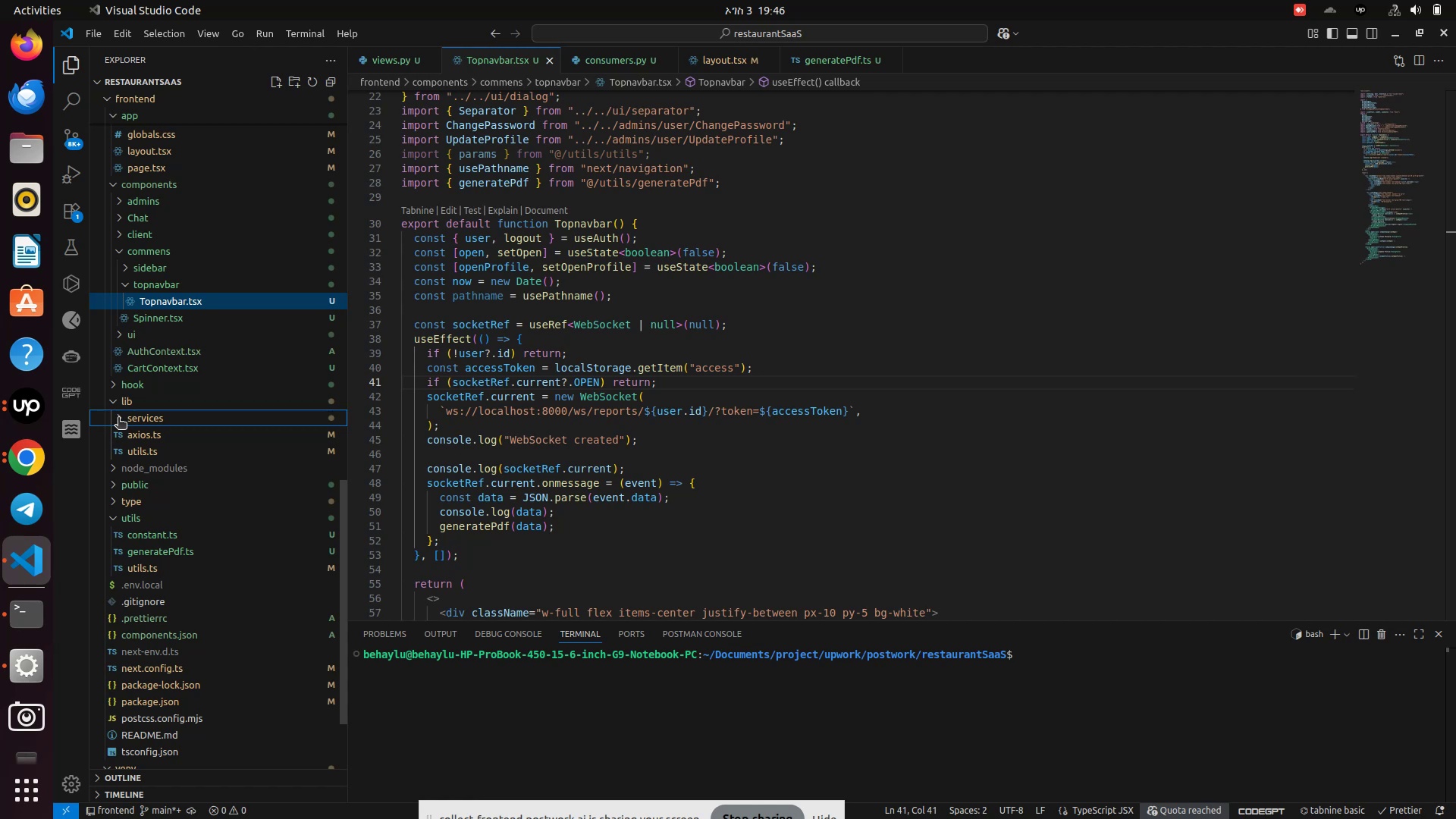 
scroll: coordinate [138, 472], scroll_direction: up, amount: 20.0
 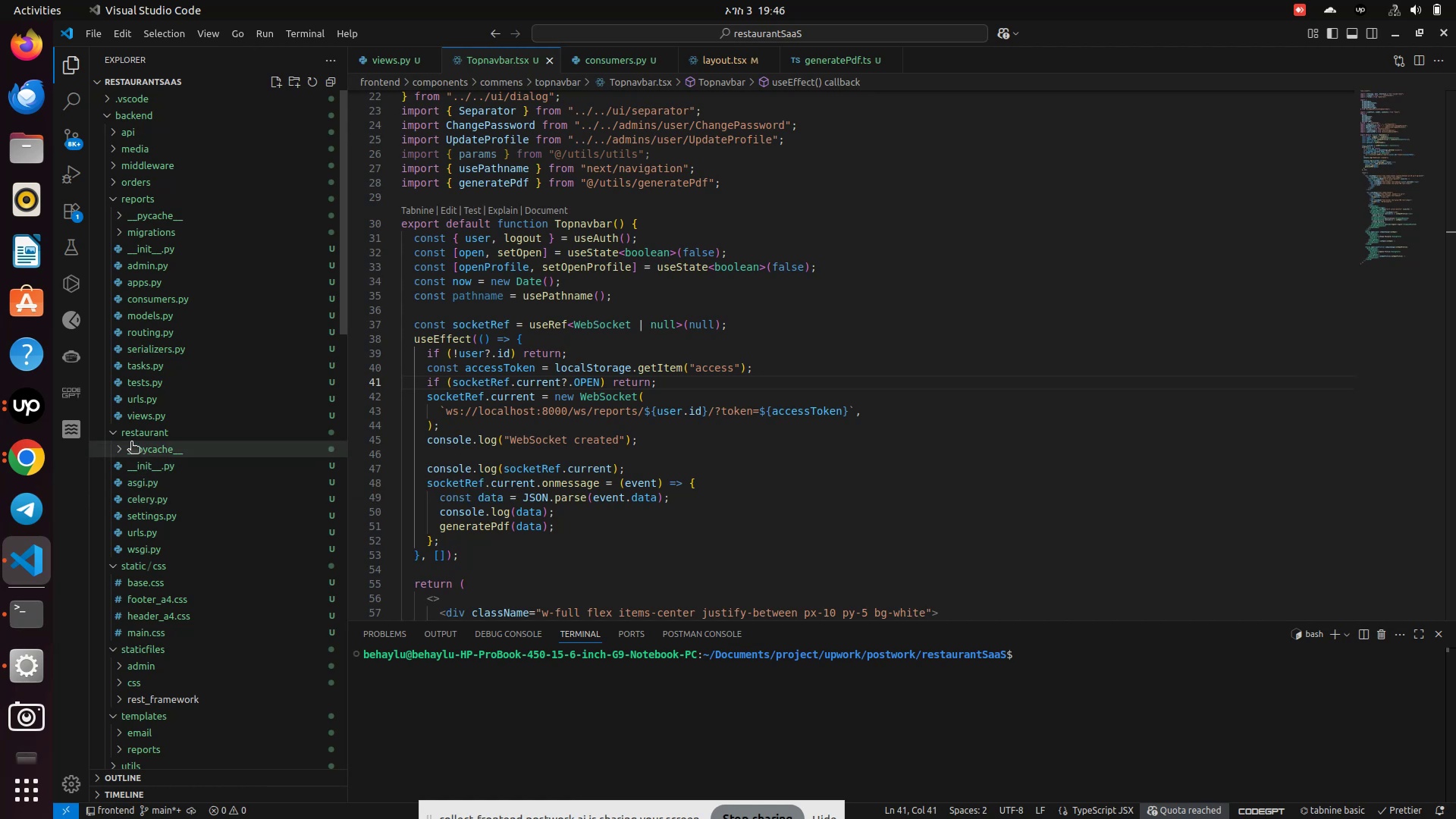 
left_click([117, 431])
 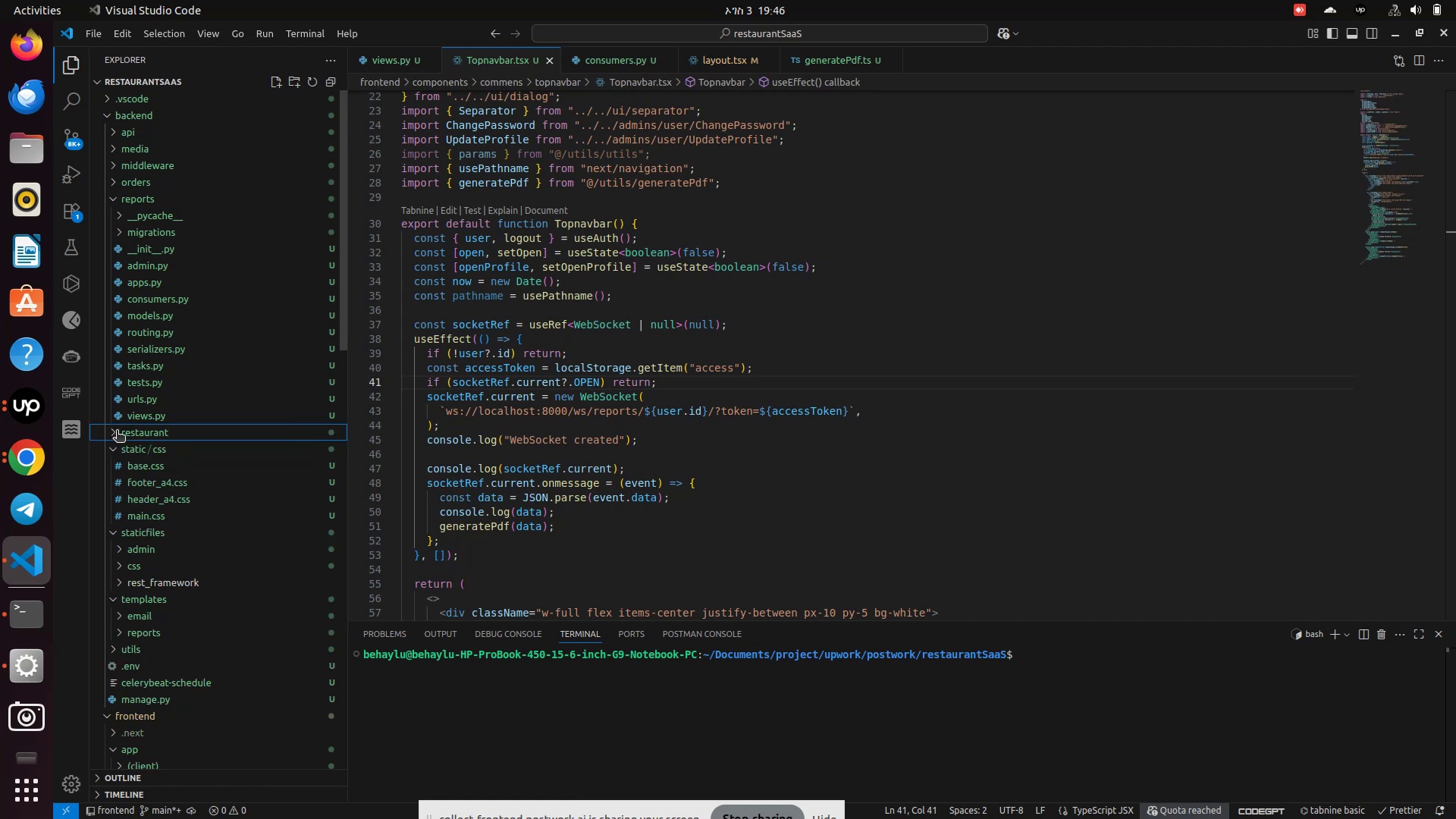 
scroll: coordinate [117, 431], scroll_direction: up, amount: 4.0
 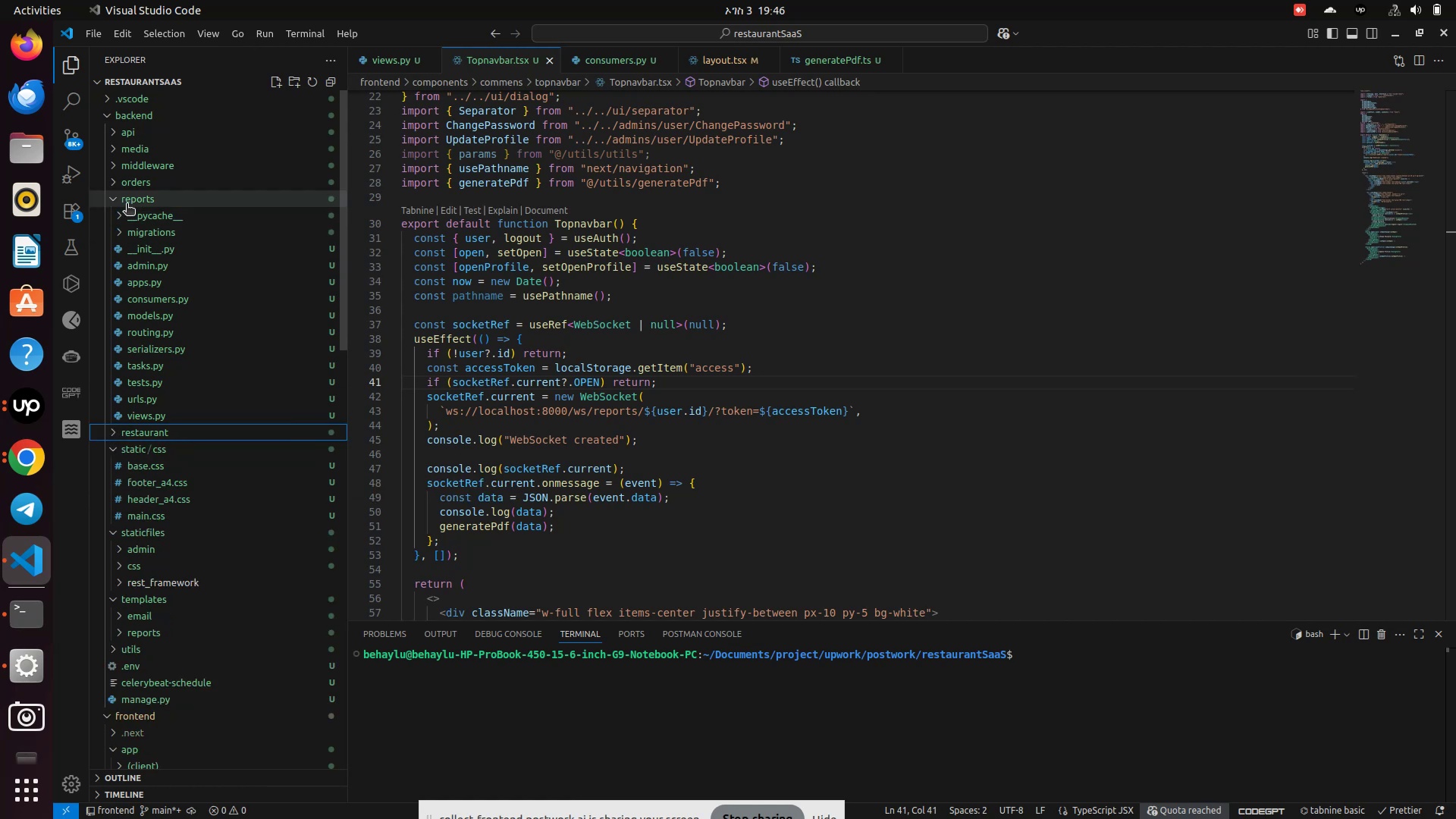 
left_click([117, 196])
 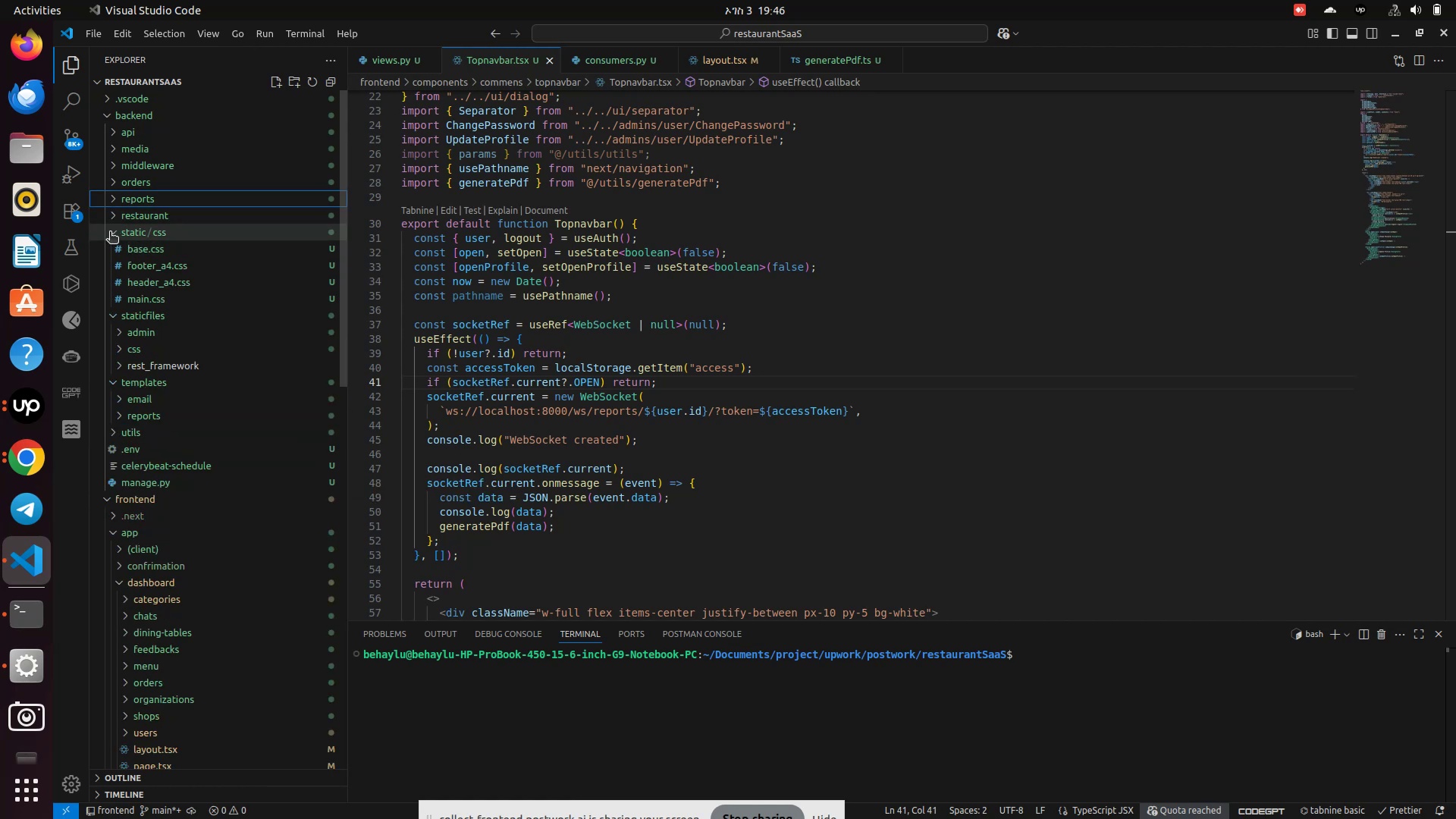 
left_click([110, 233])
 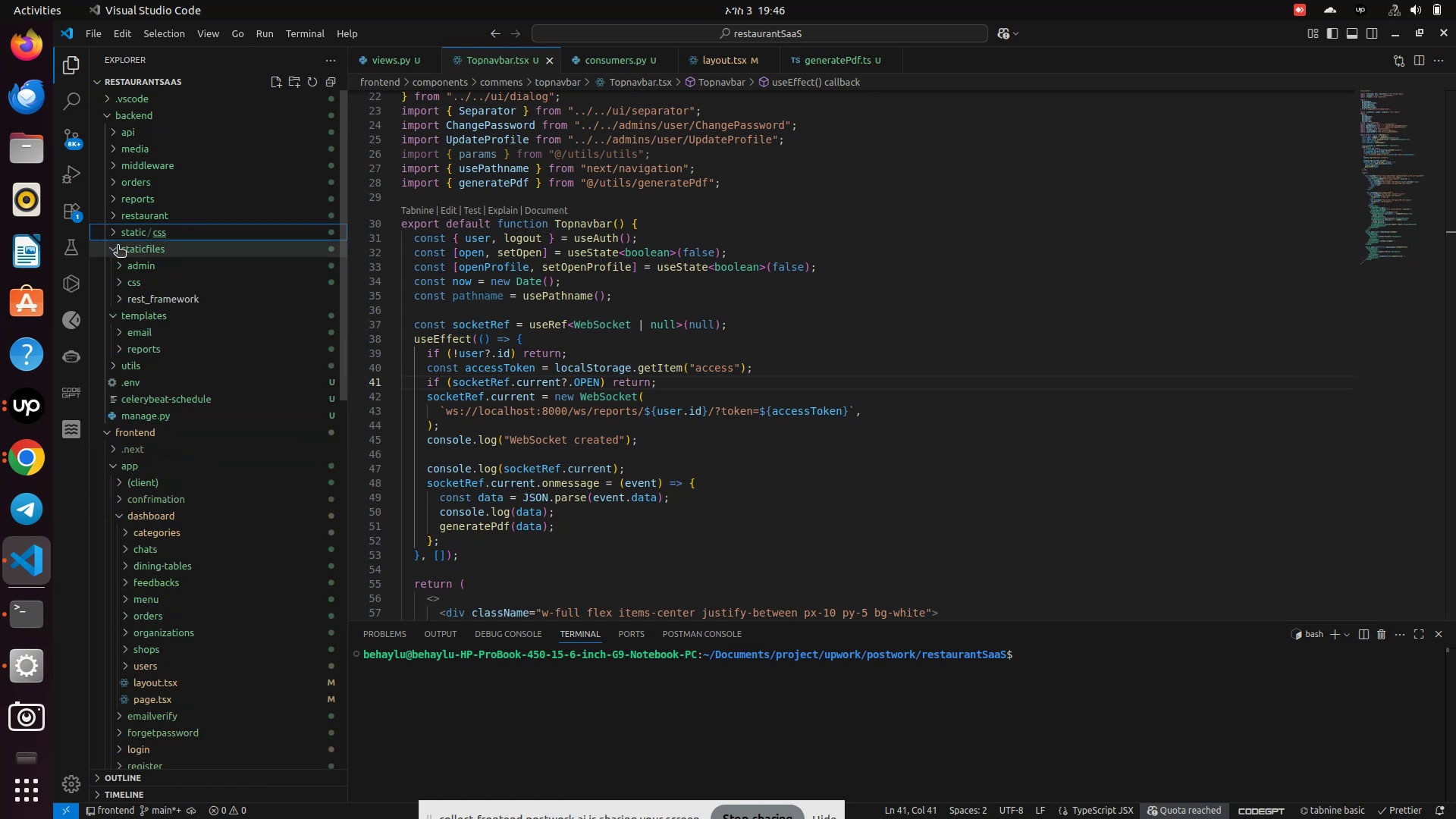 
left_click([118, 246])
 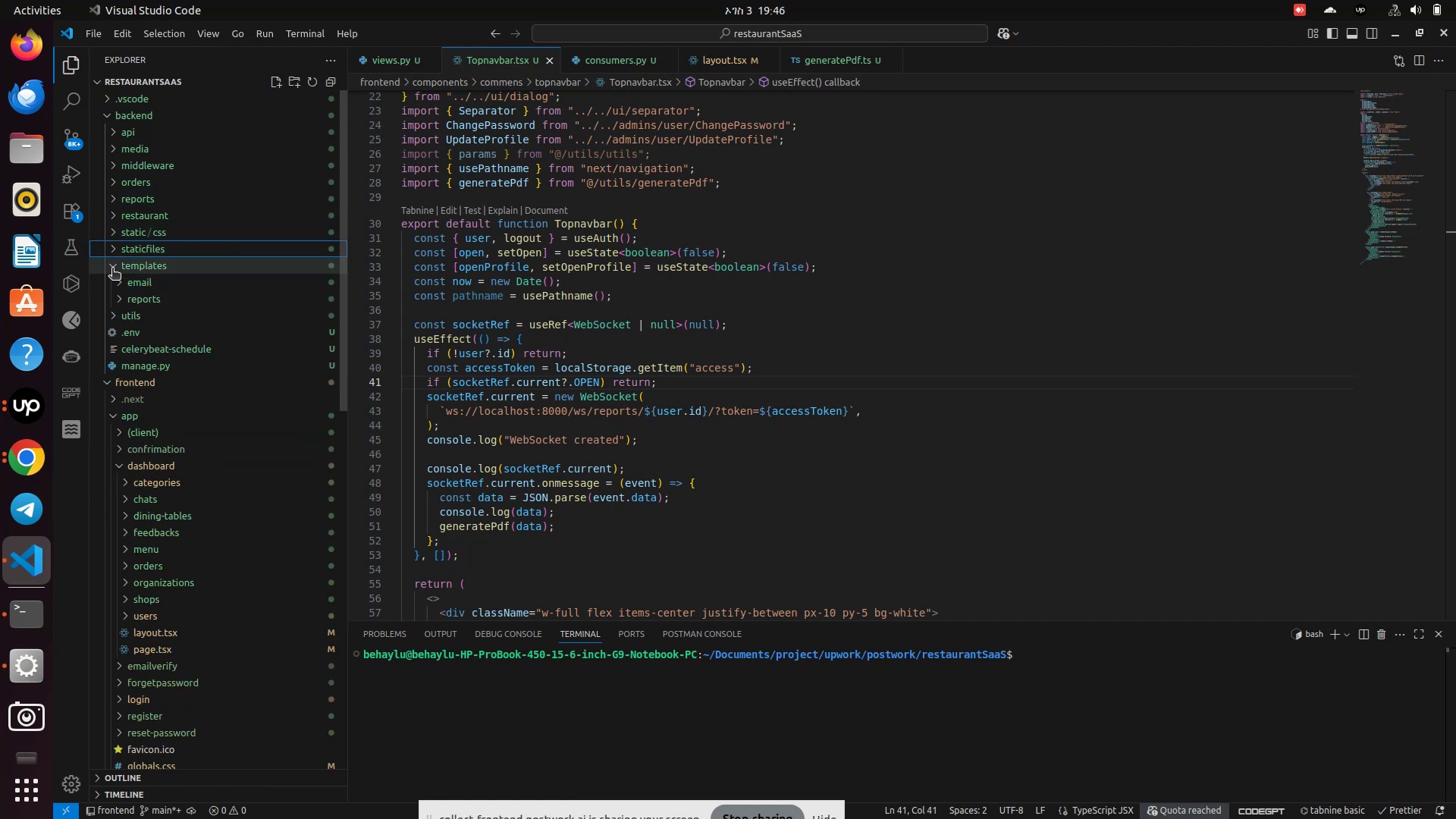 
left_click([110, 265])
 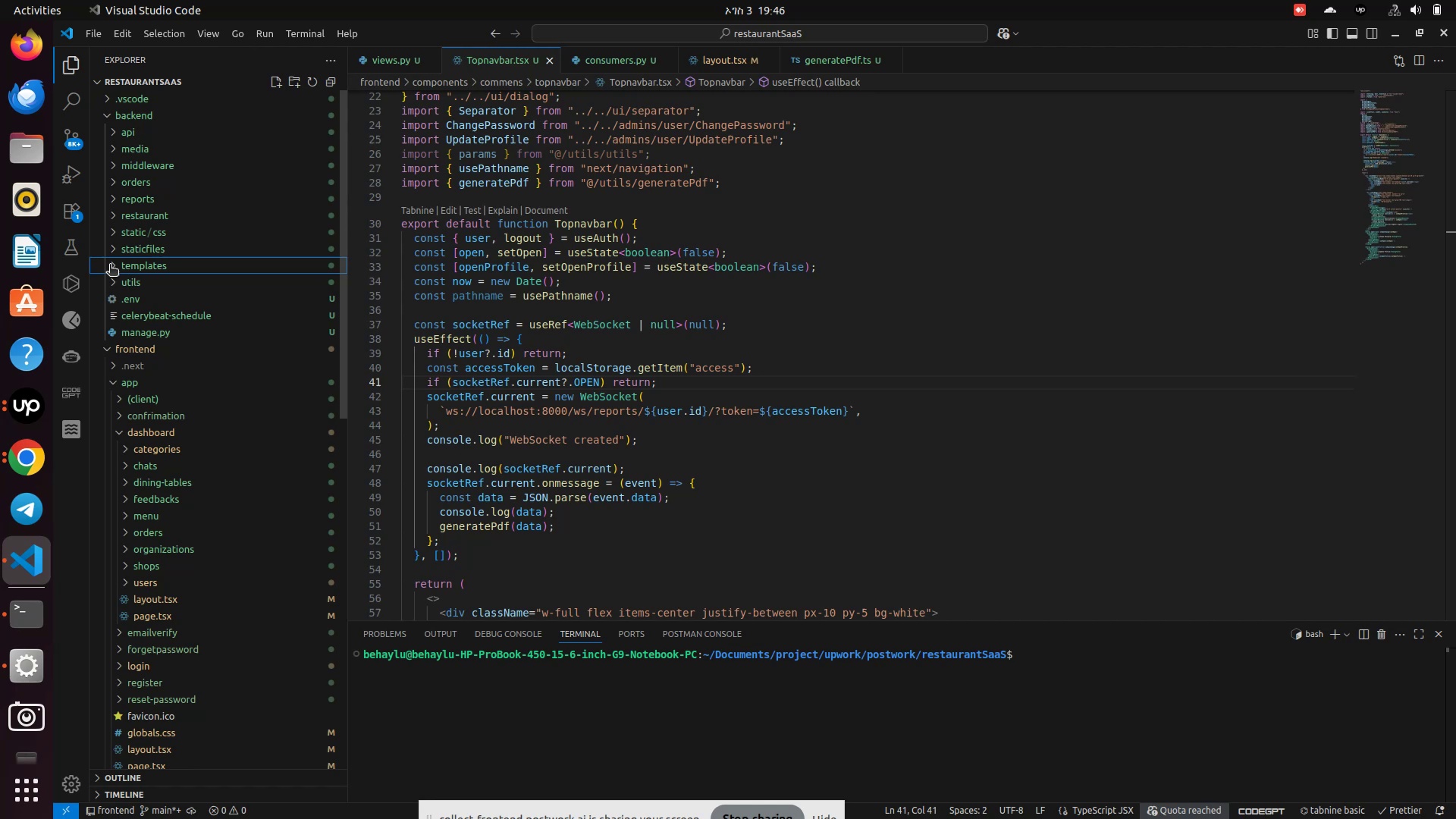 
left_click([110, 265])
 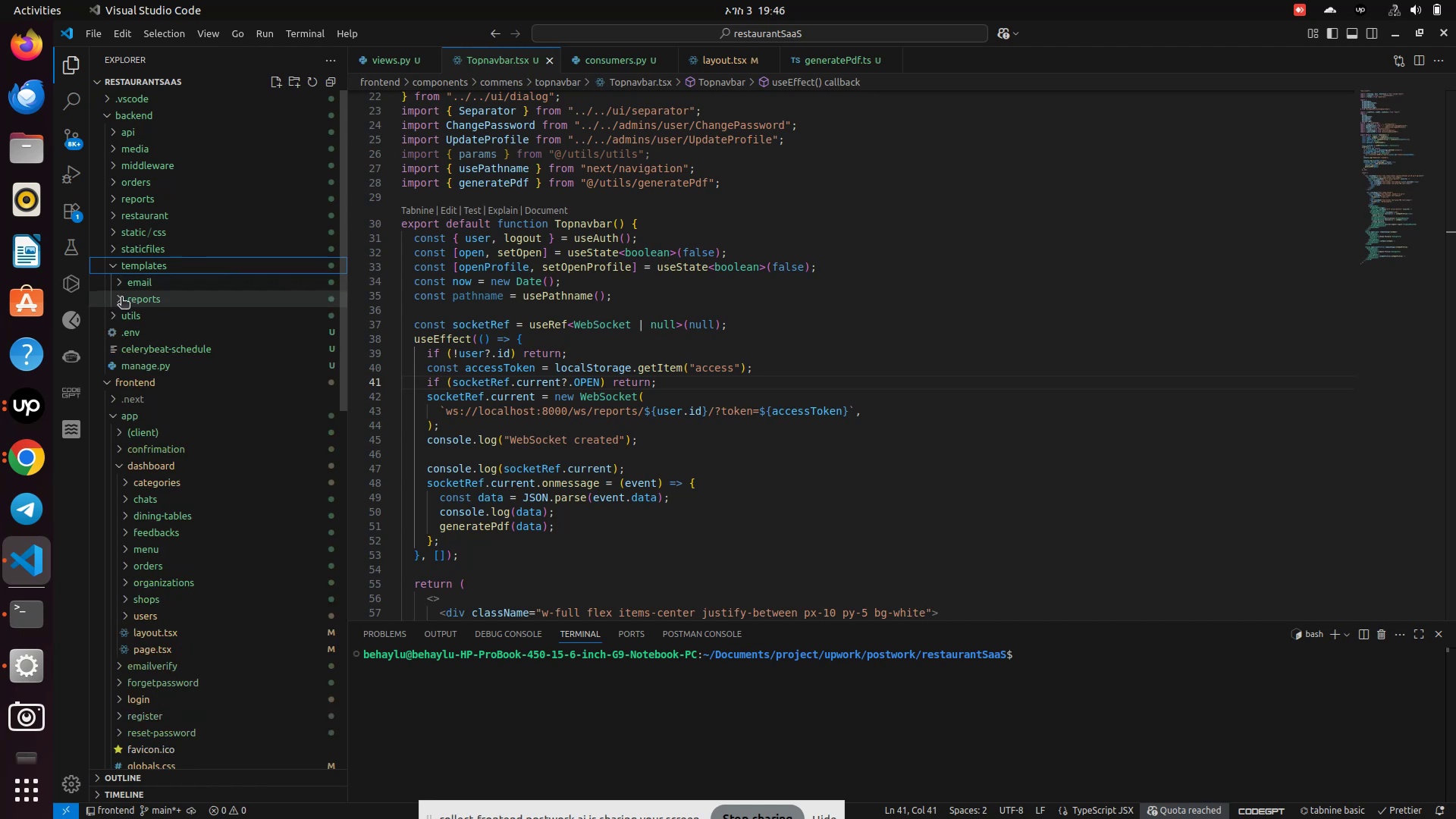 
left_click([121, 298])
 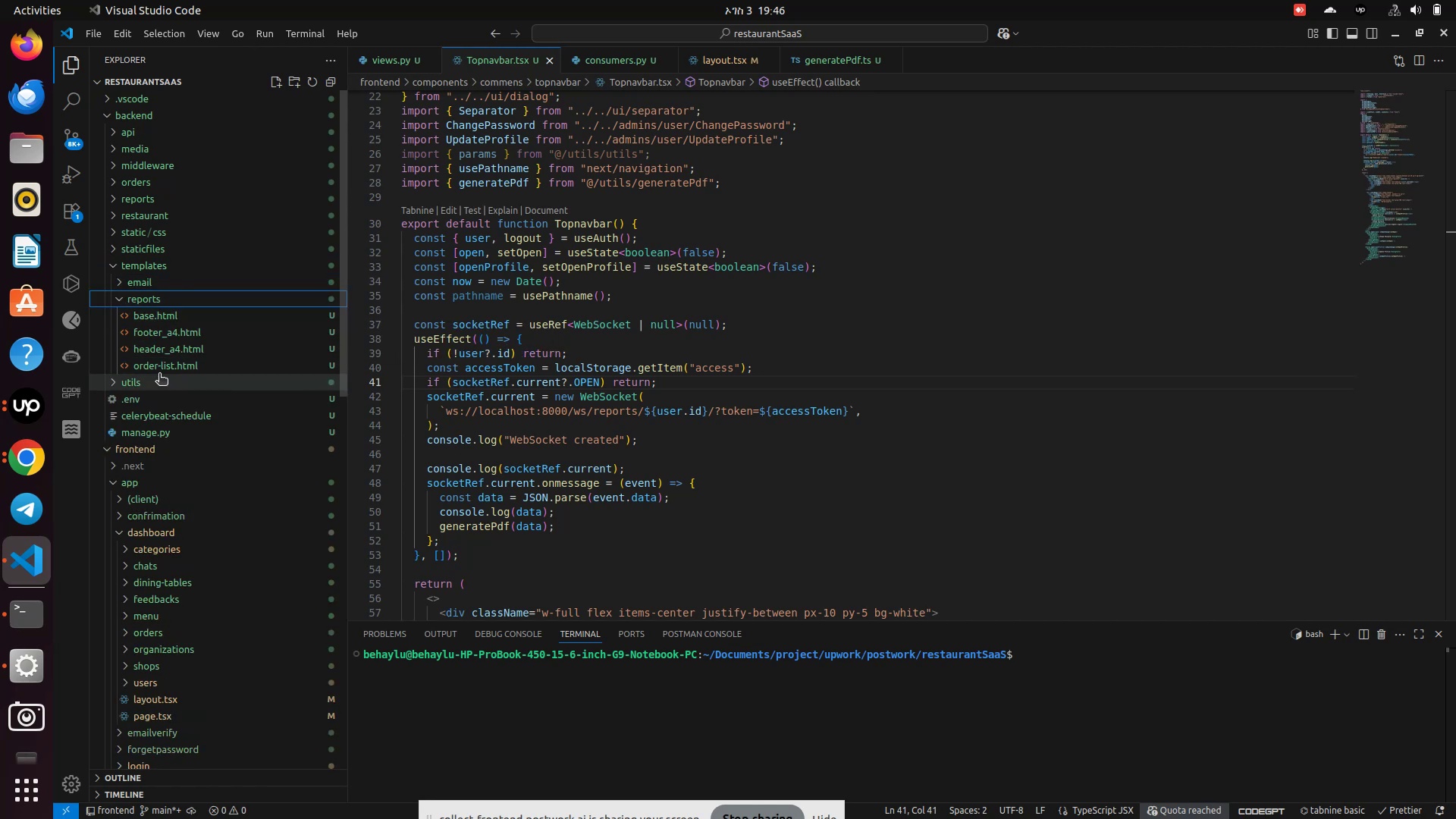 
left_click([163, 369])
 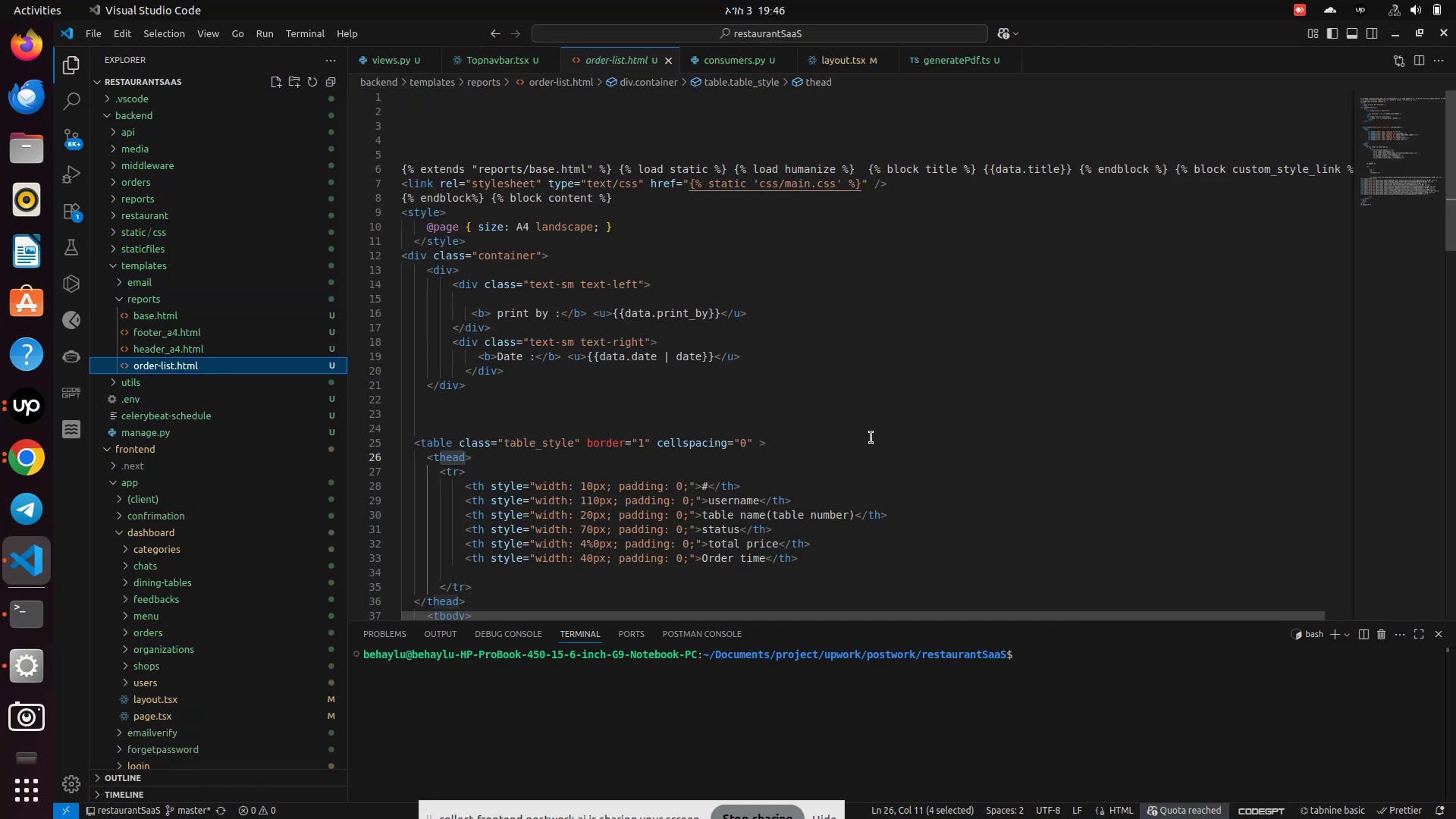 
scroll: coordinate [866, 438], scroll_direction: down, amount: 1.0
 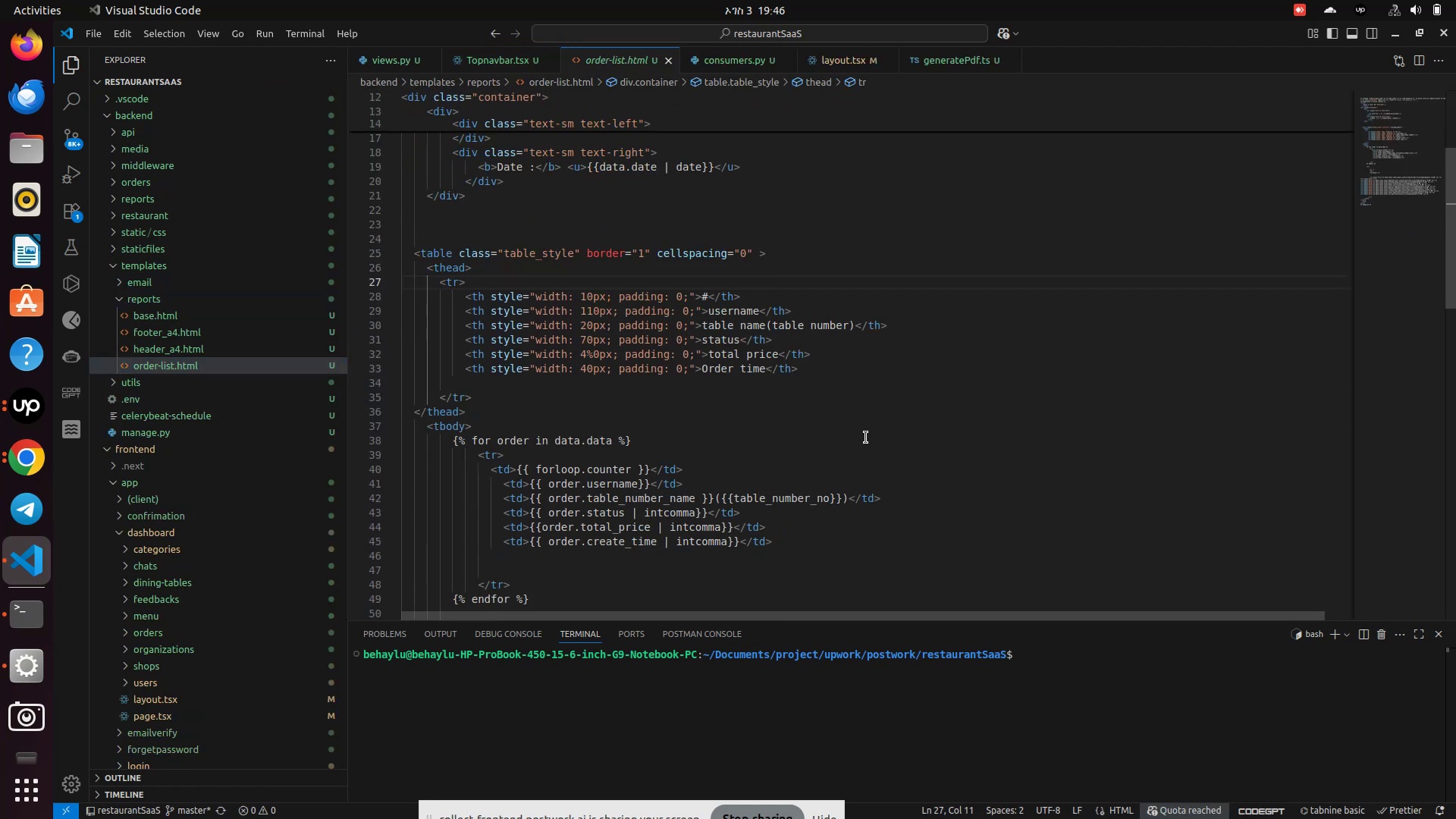 
left_click([866, 438])
 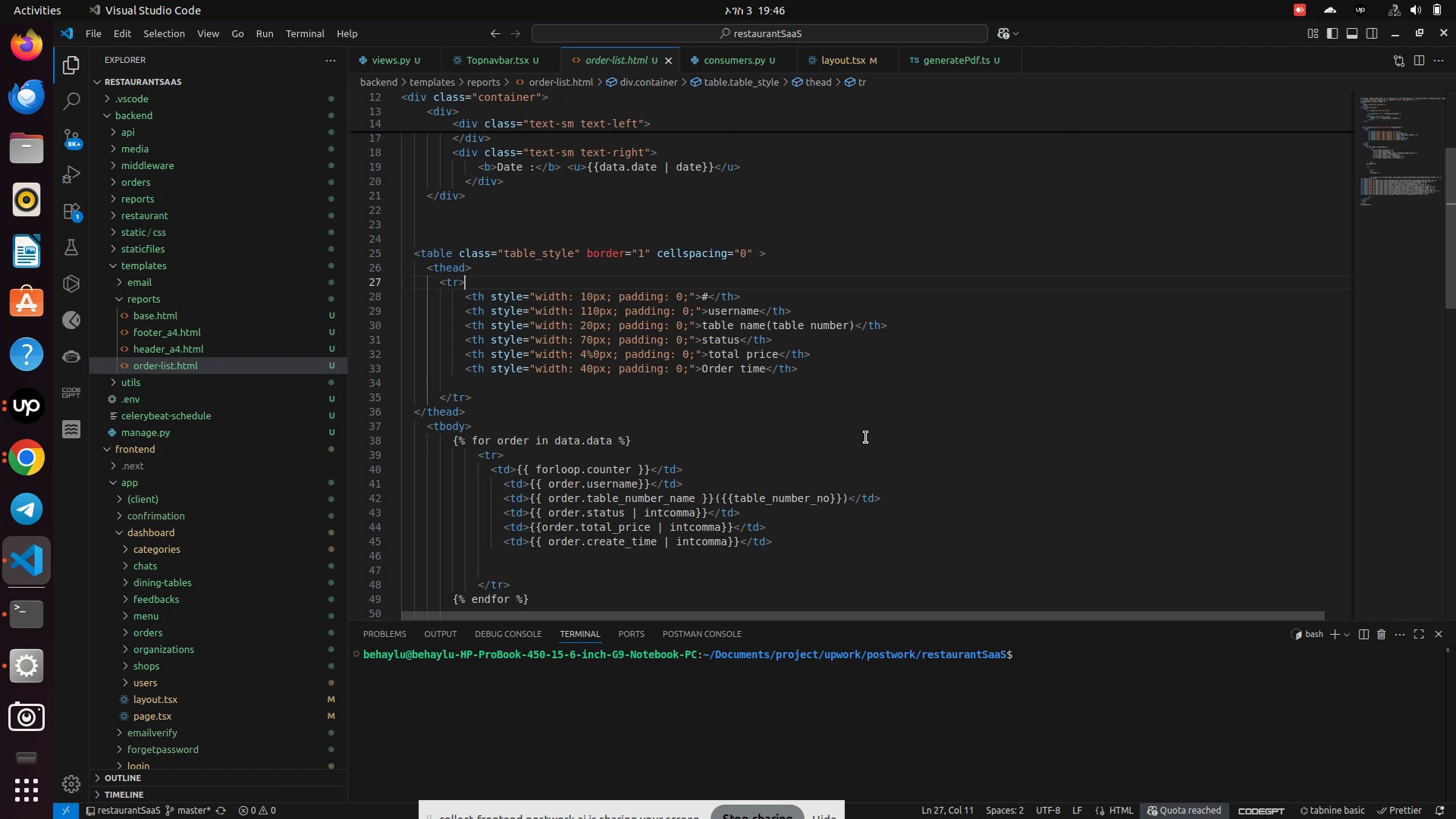 
wait(8.25)
 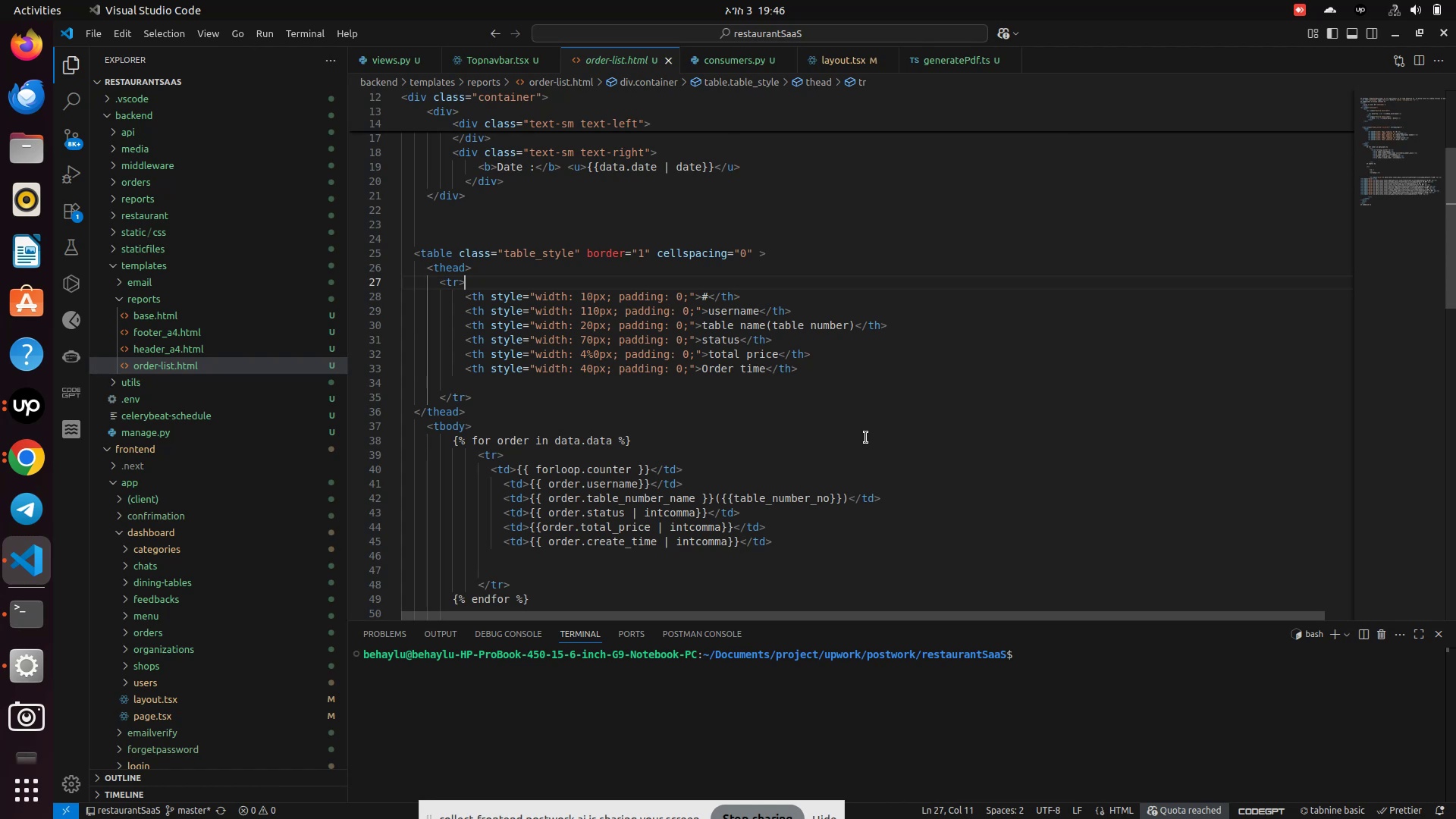 
scroll: coordinate [866, 438], scroll_direction: down, amount: 1.0
 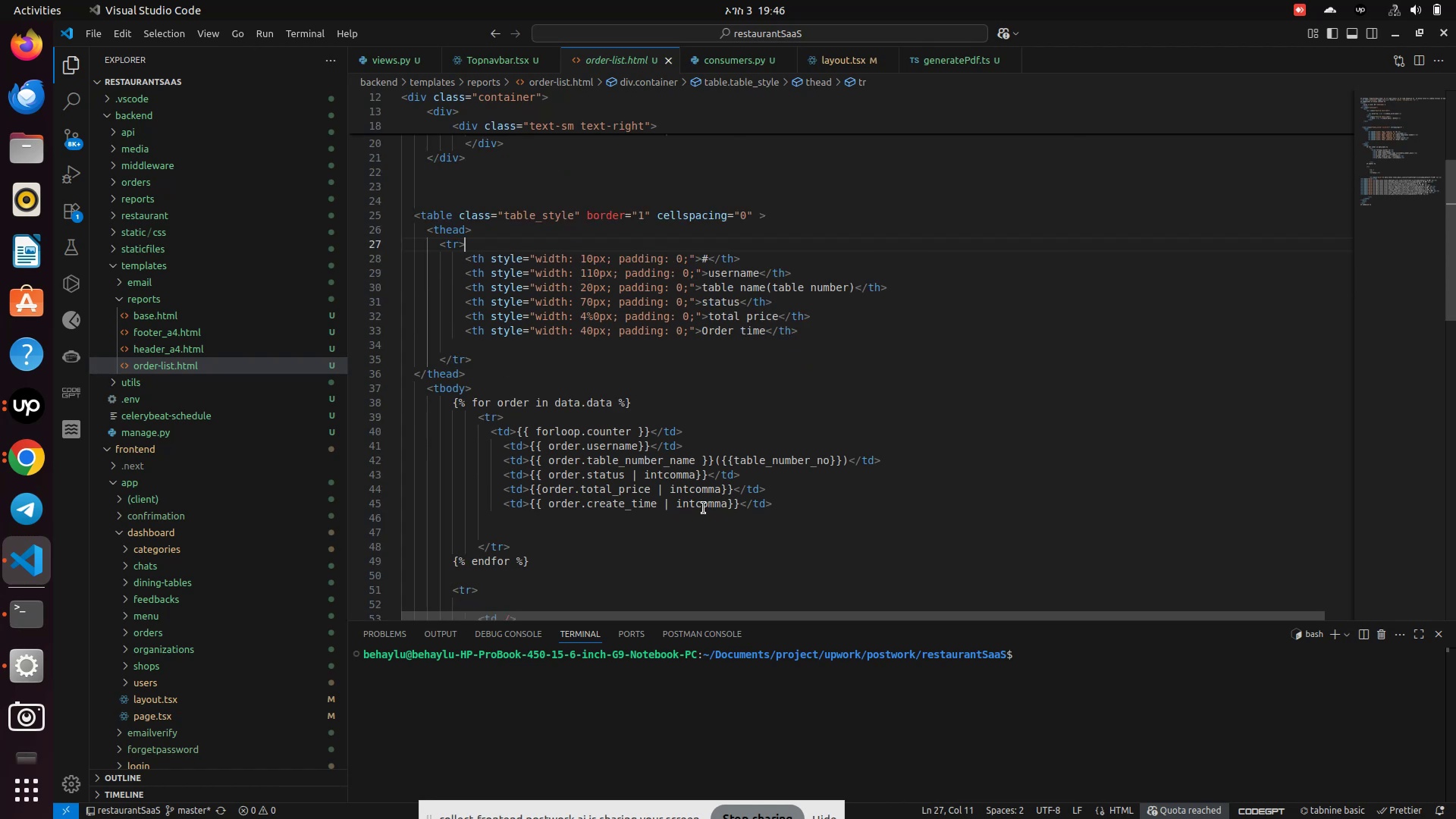 
double_click([704, 508])
 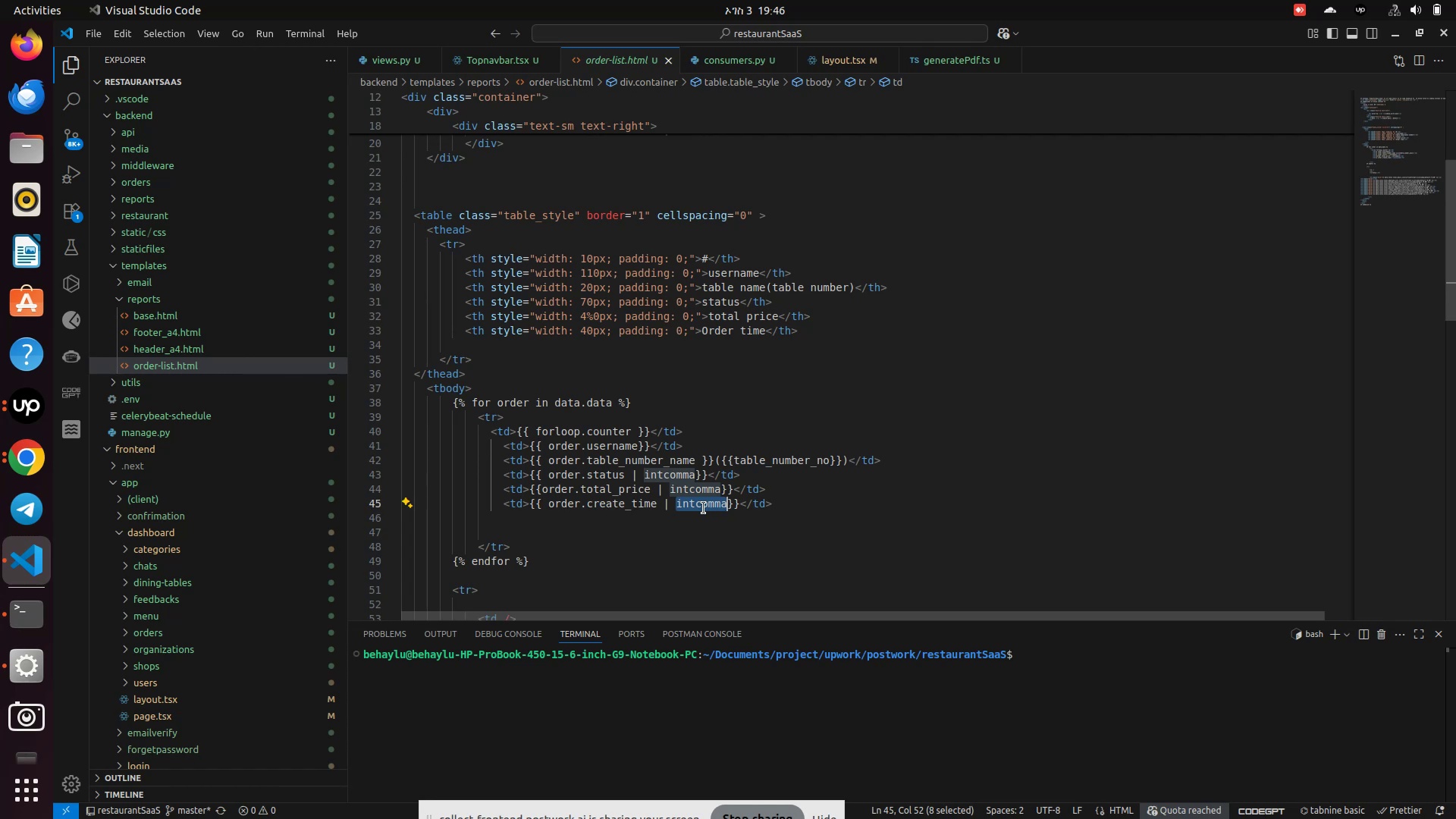 
key(Backspace)
key(Backspace)
key(Backspace)
key(Backspace)
key(Backspace)
key(Backspace)
key(Backspace)
key(Backspace)
type(date)
 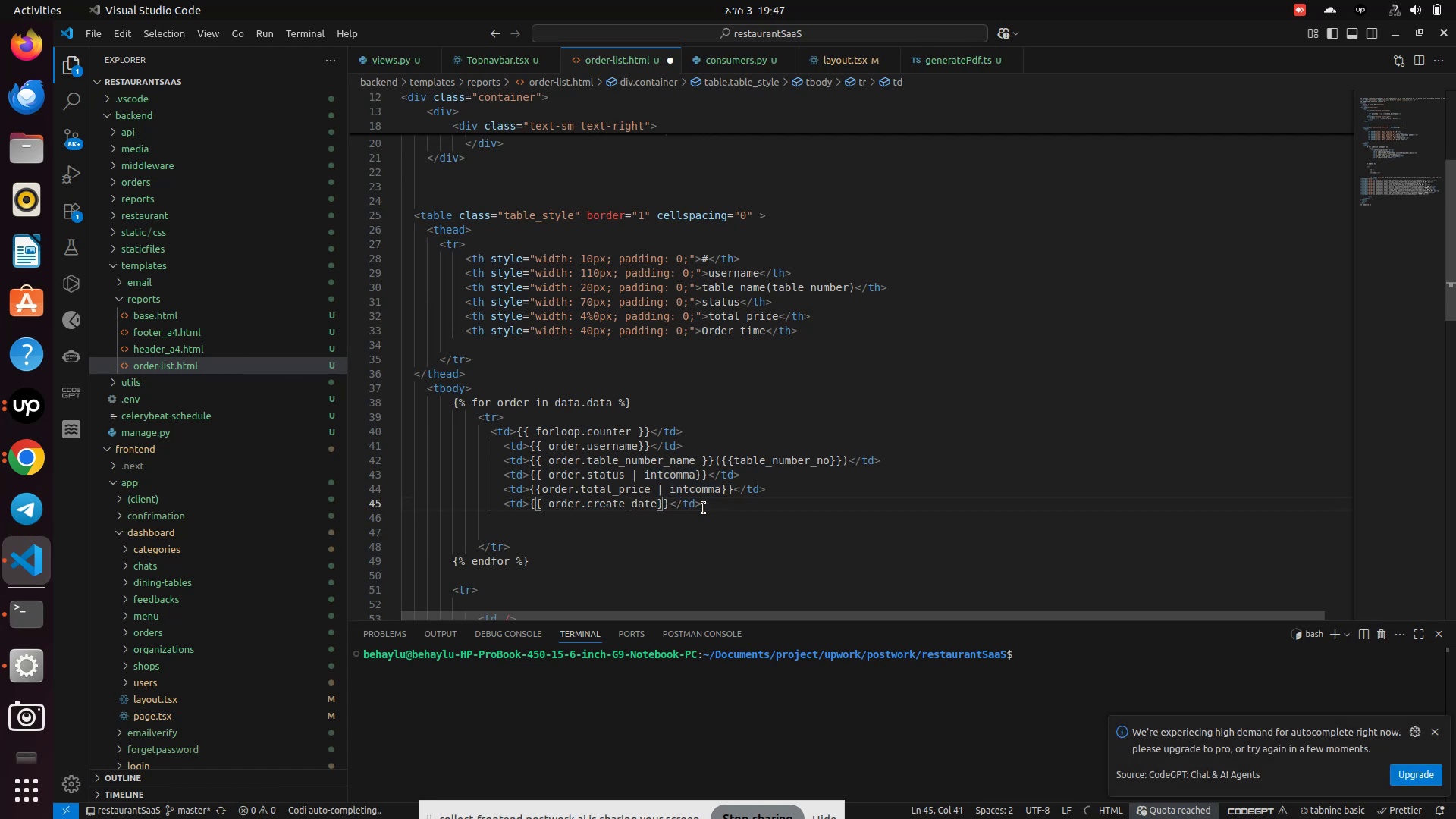 
key(Control+S)
 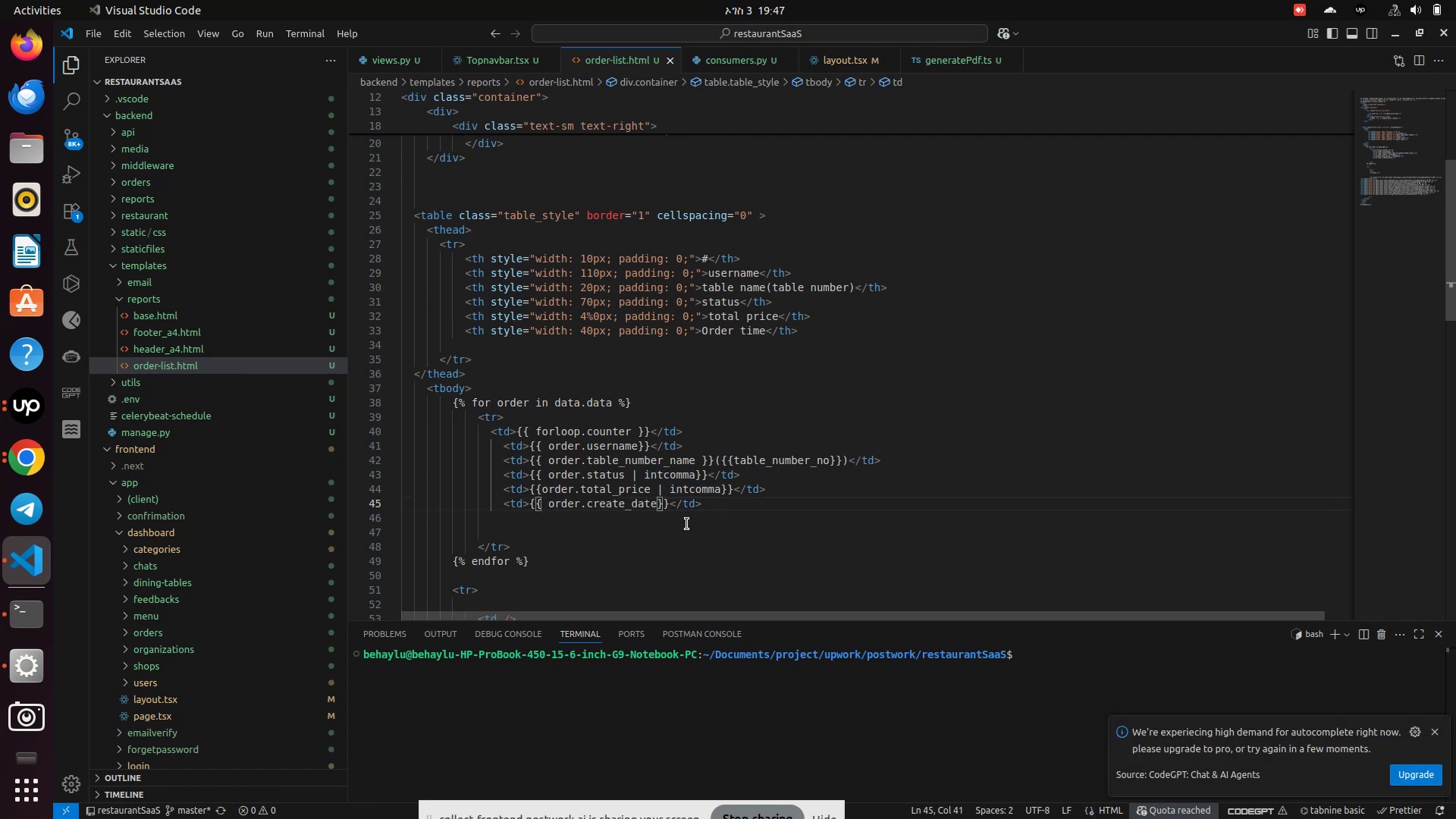 
scroll: coordinate [537, 480], scroll_direction: down, amount: 3.0
 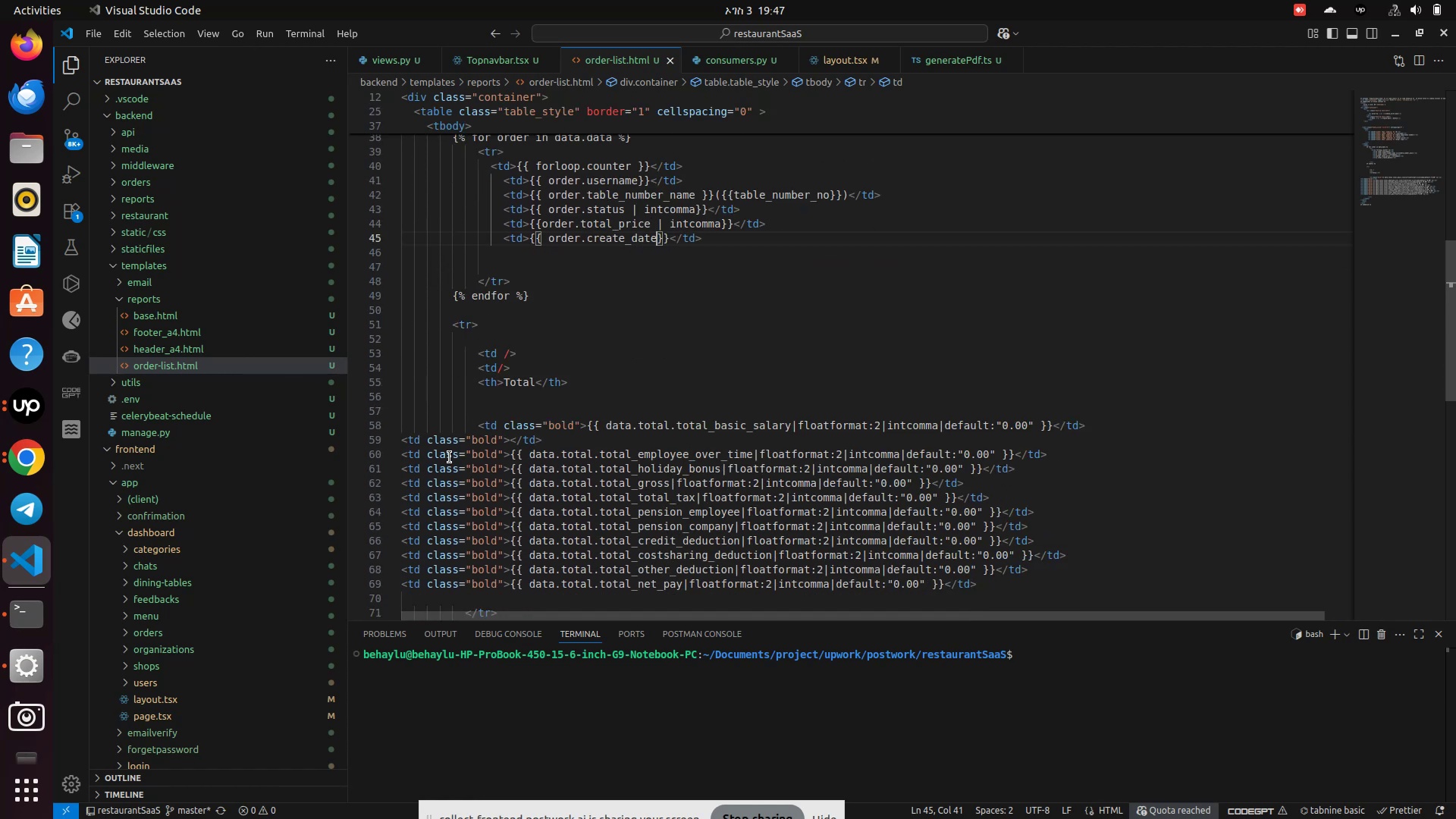 
left_click_drag(start_coordinate=[468, 422], to_coordinate=[976, 584])
 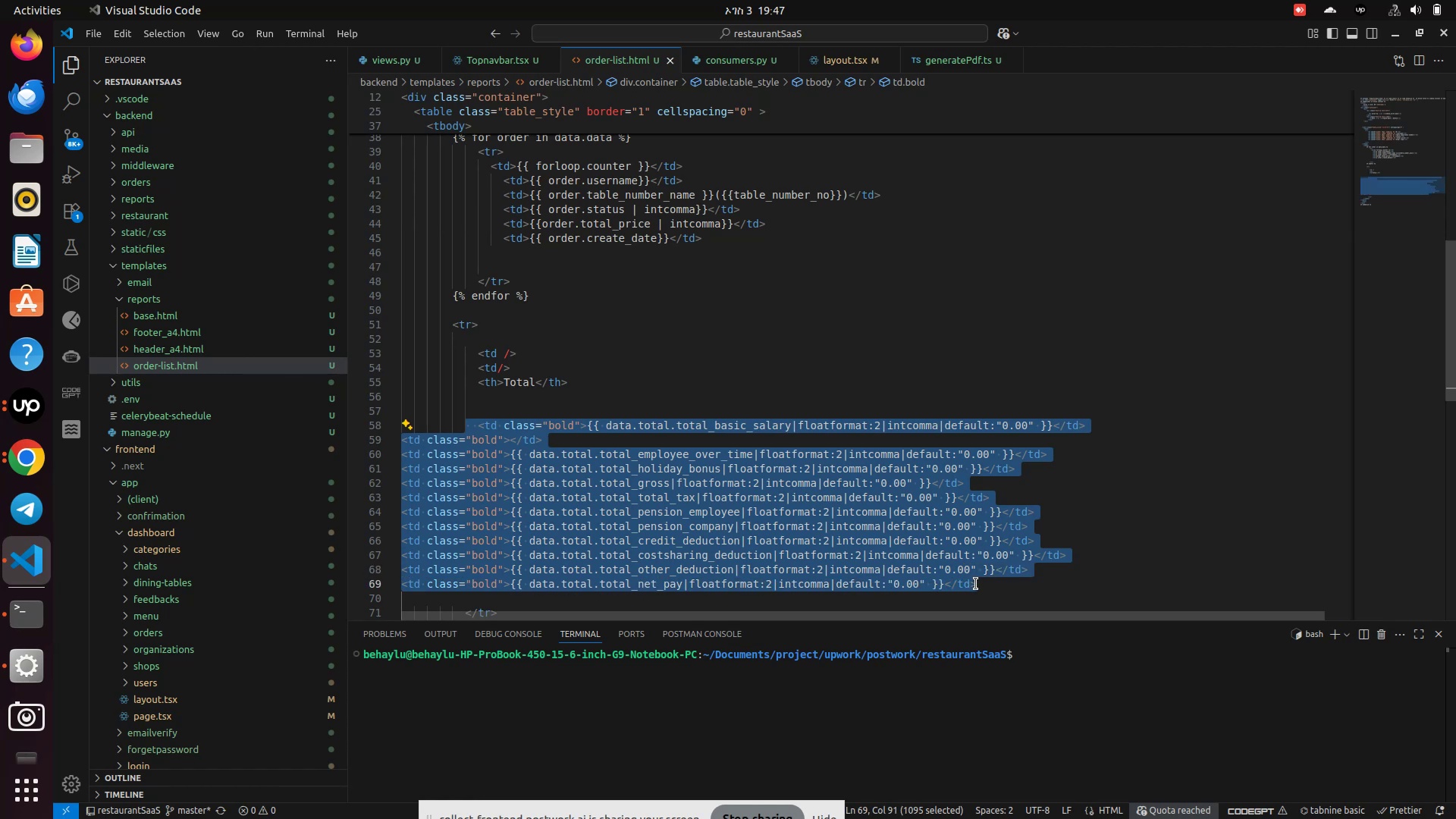 
scroll: coordinate [967, 563], scroll_direction: up, amount: 2.0
 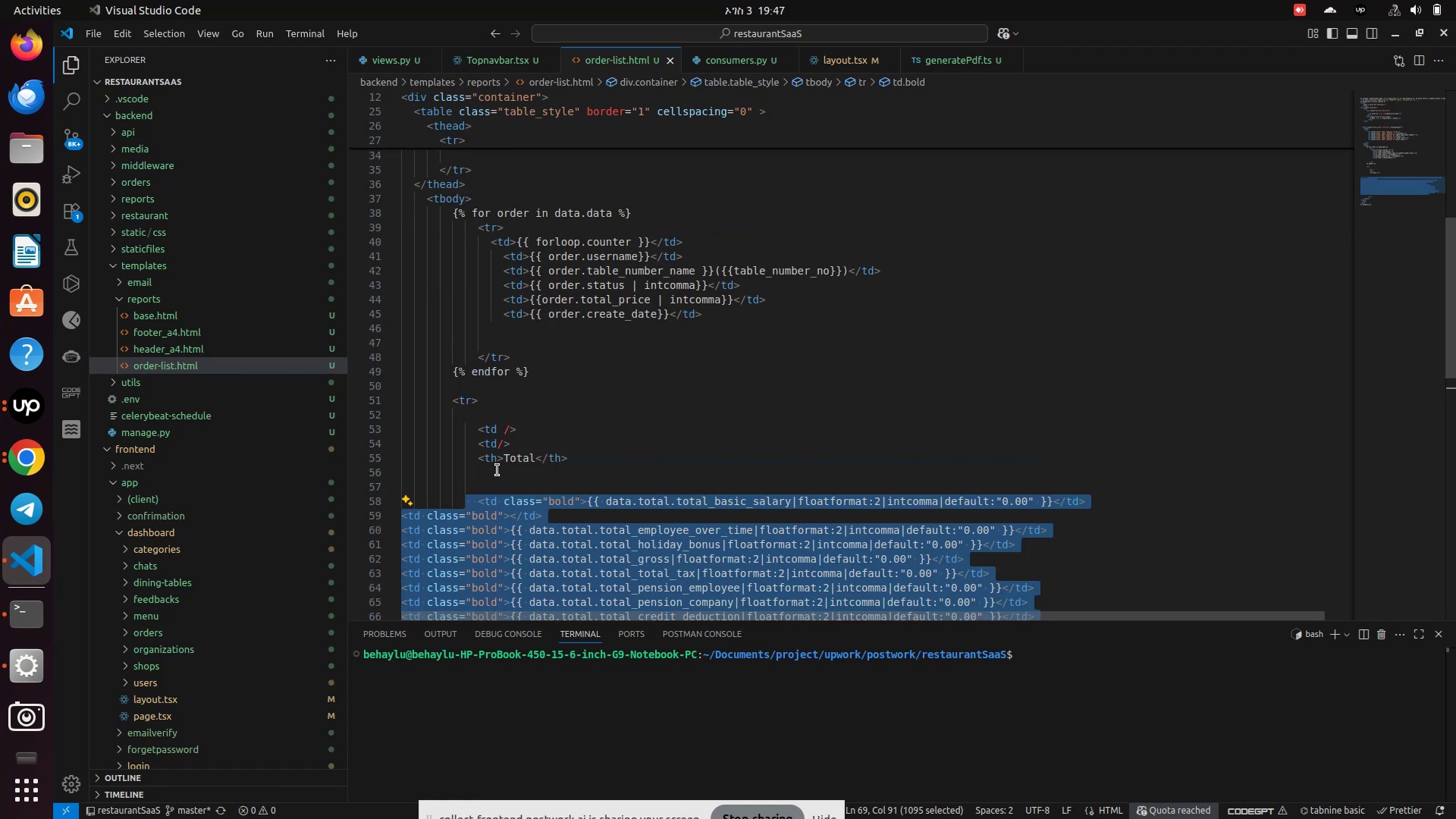 
left_click([497, 470])
 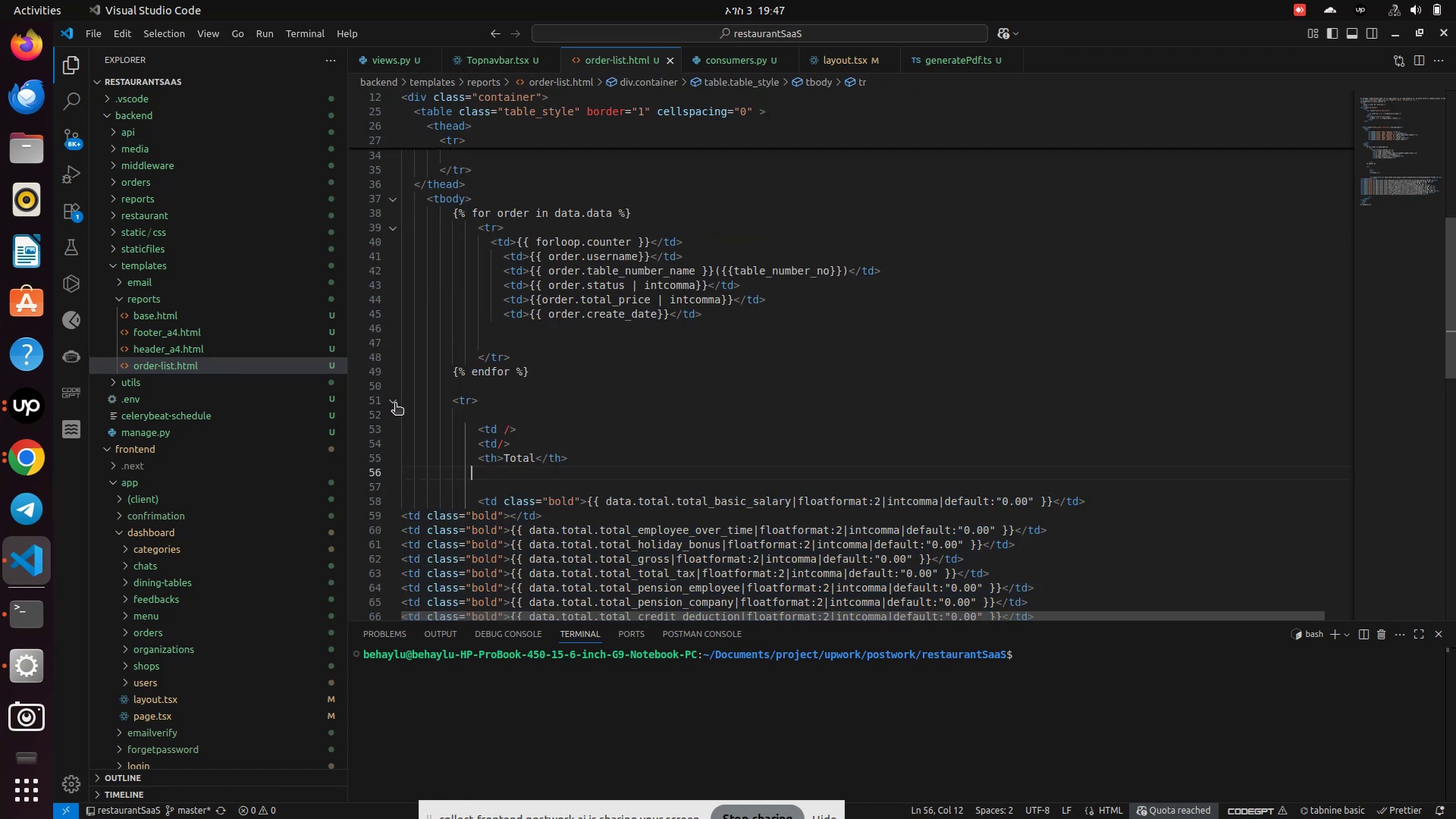 
left_click([394, 405])
 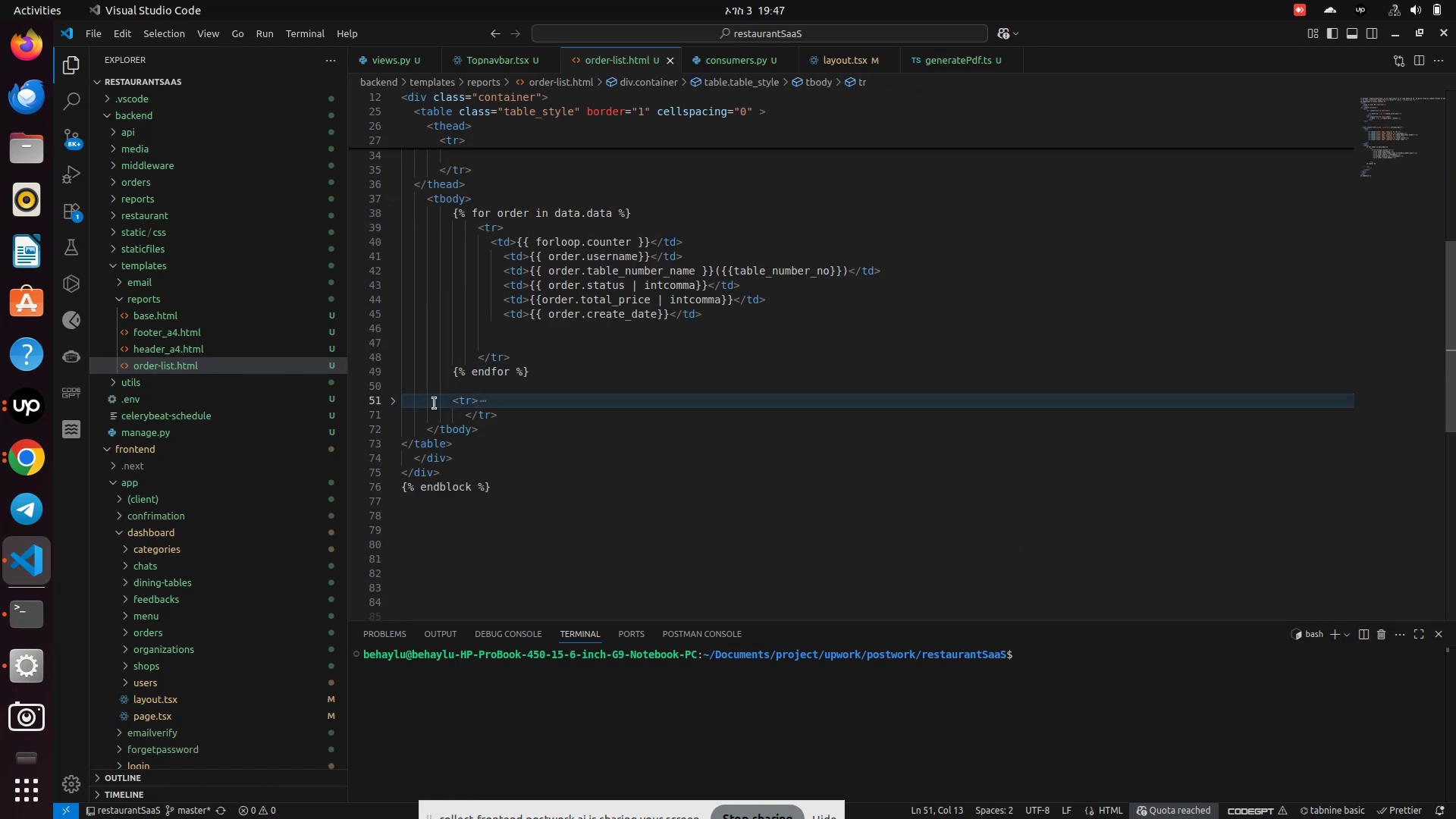 
left_click_drag(start_coordinate=[435, 403], to_coordinate=[510, 417])
 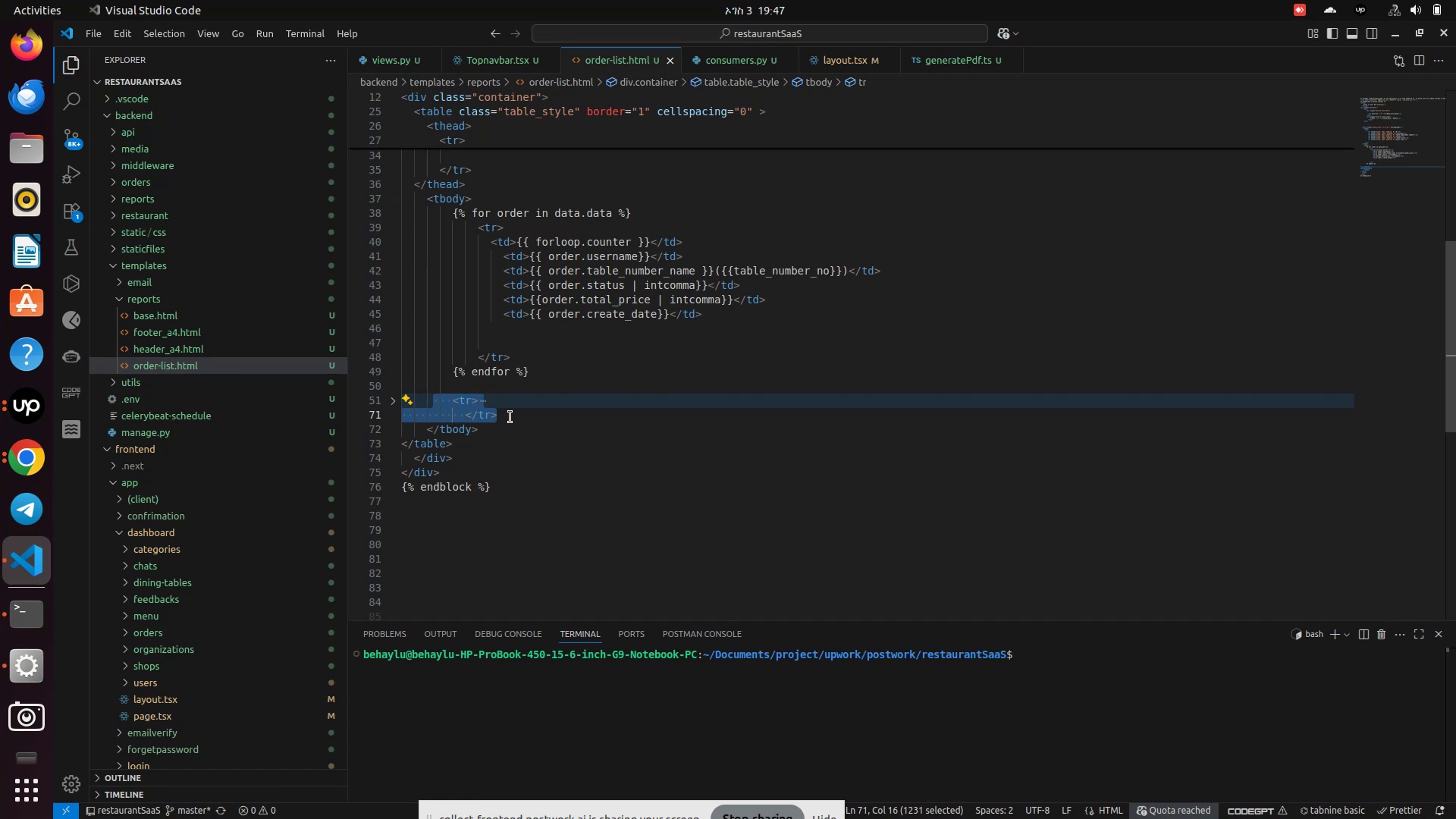 
key(Backspace)
 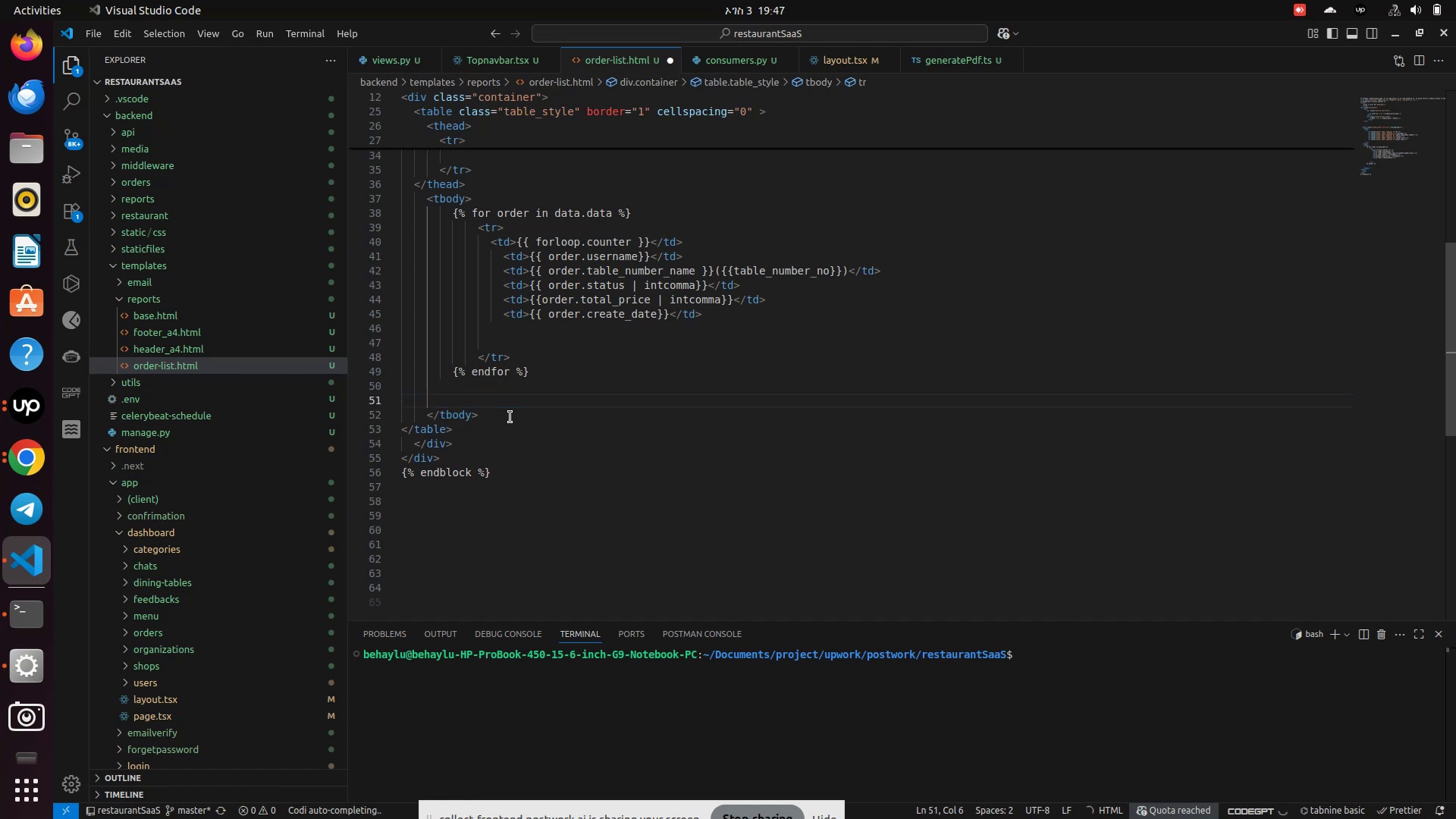 
key(Control+S)
 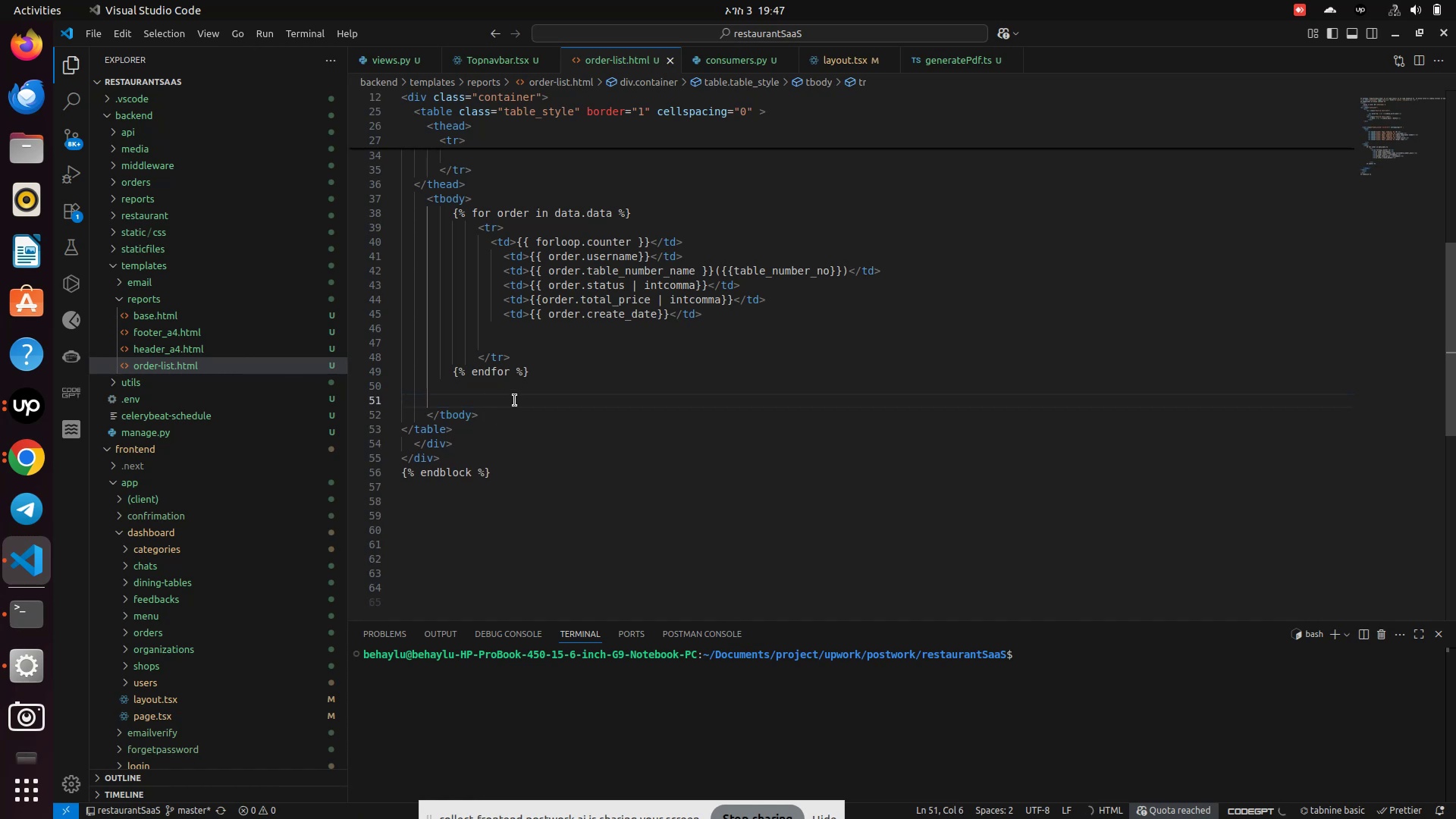 
scroll: coordinate [539, 492], scroll_direction: up, amount: 5.0
 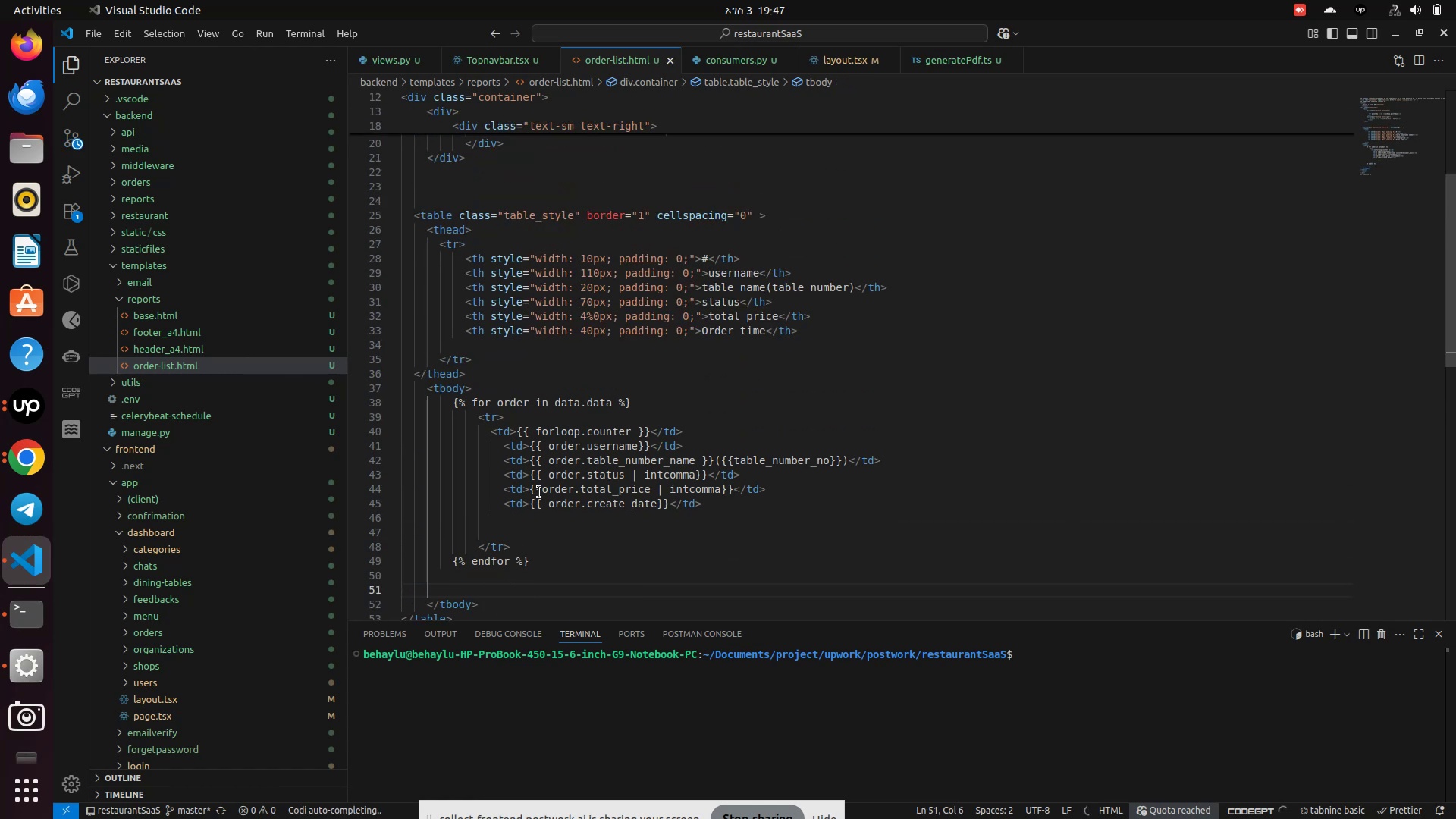 
mouse_move([627, 500])
 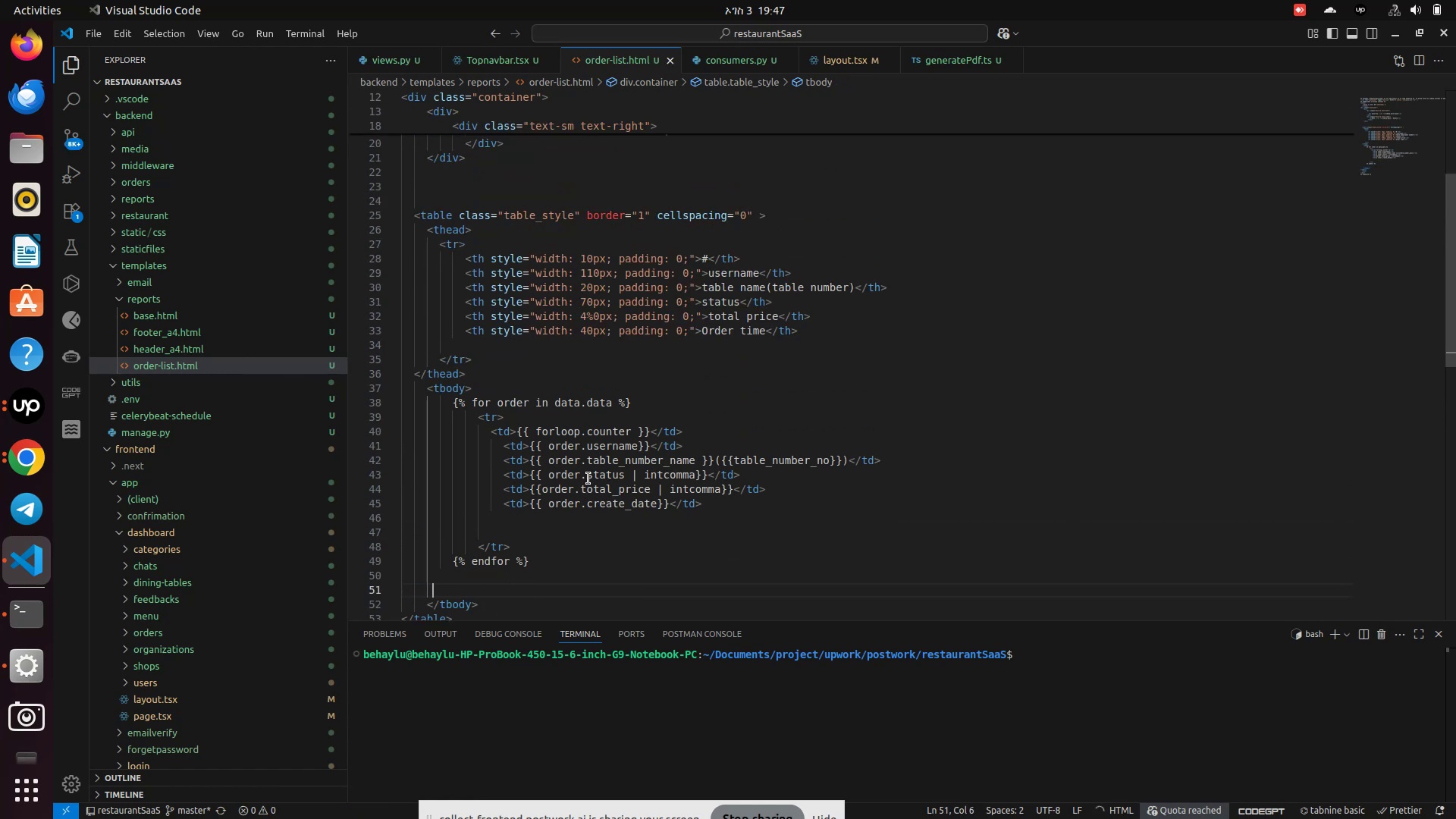 
double_click([588, 479])
 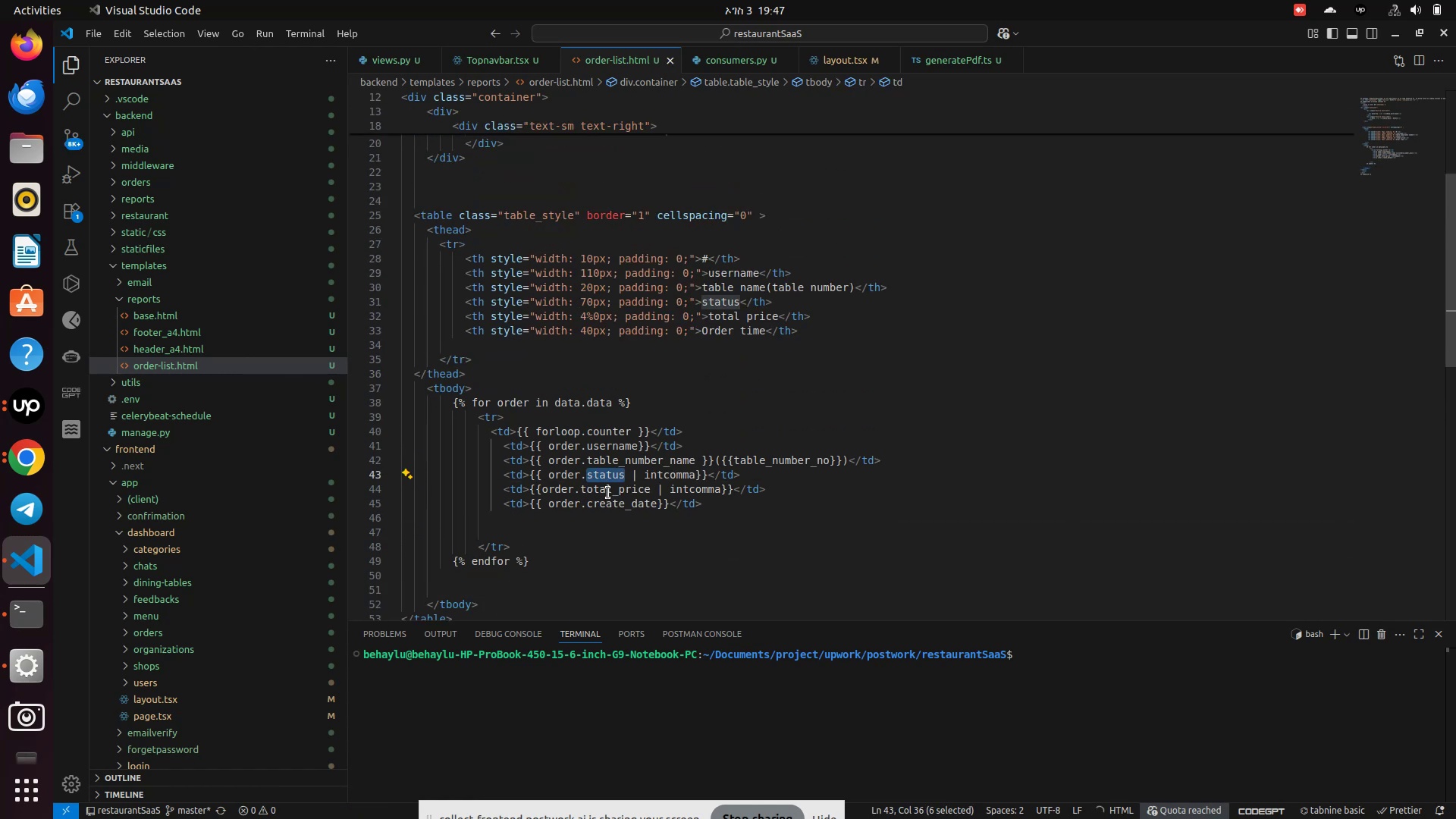 
double_click([608, 493])
 